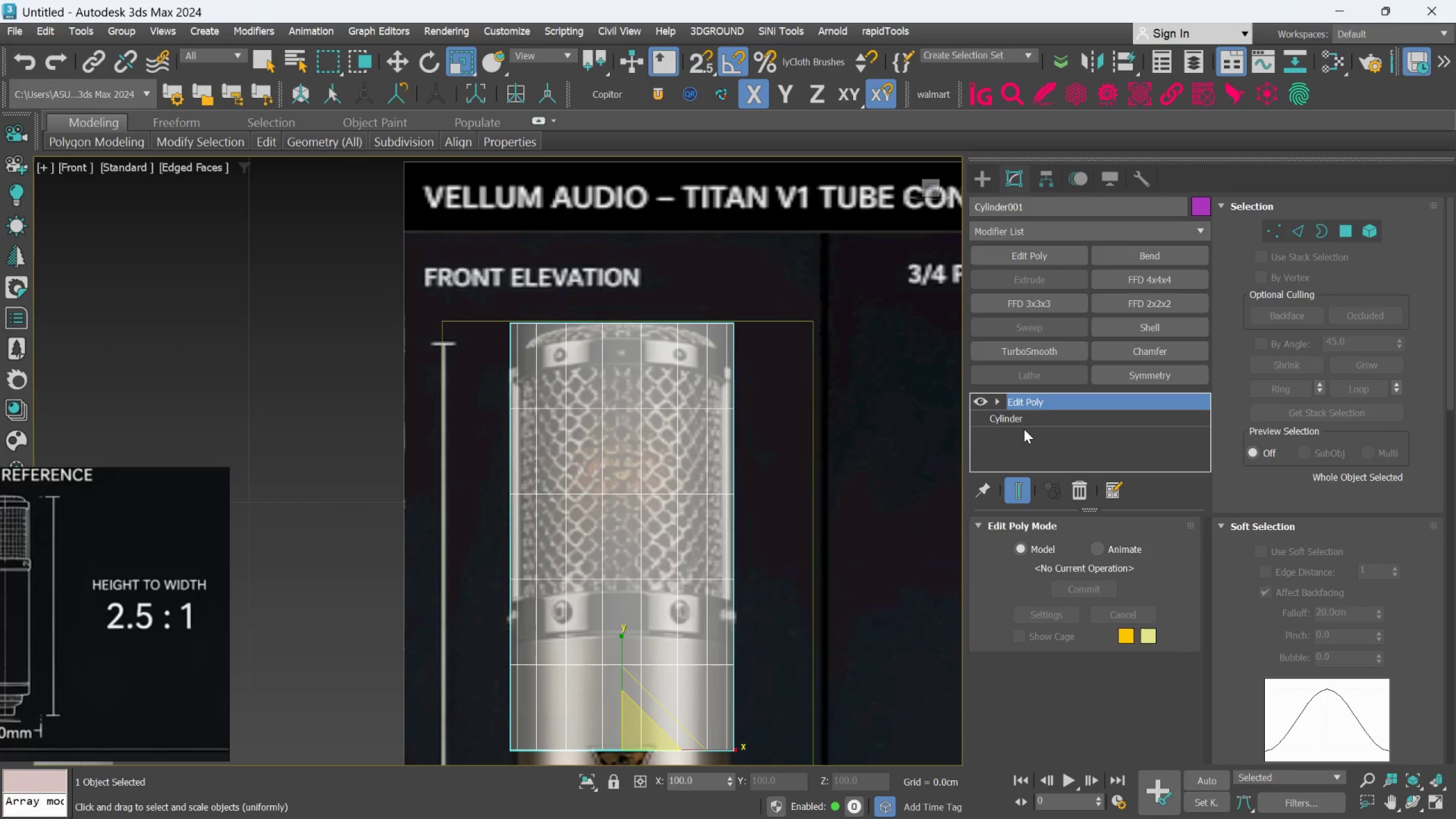 
key(Control+Z)
 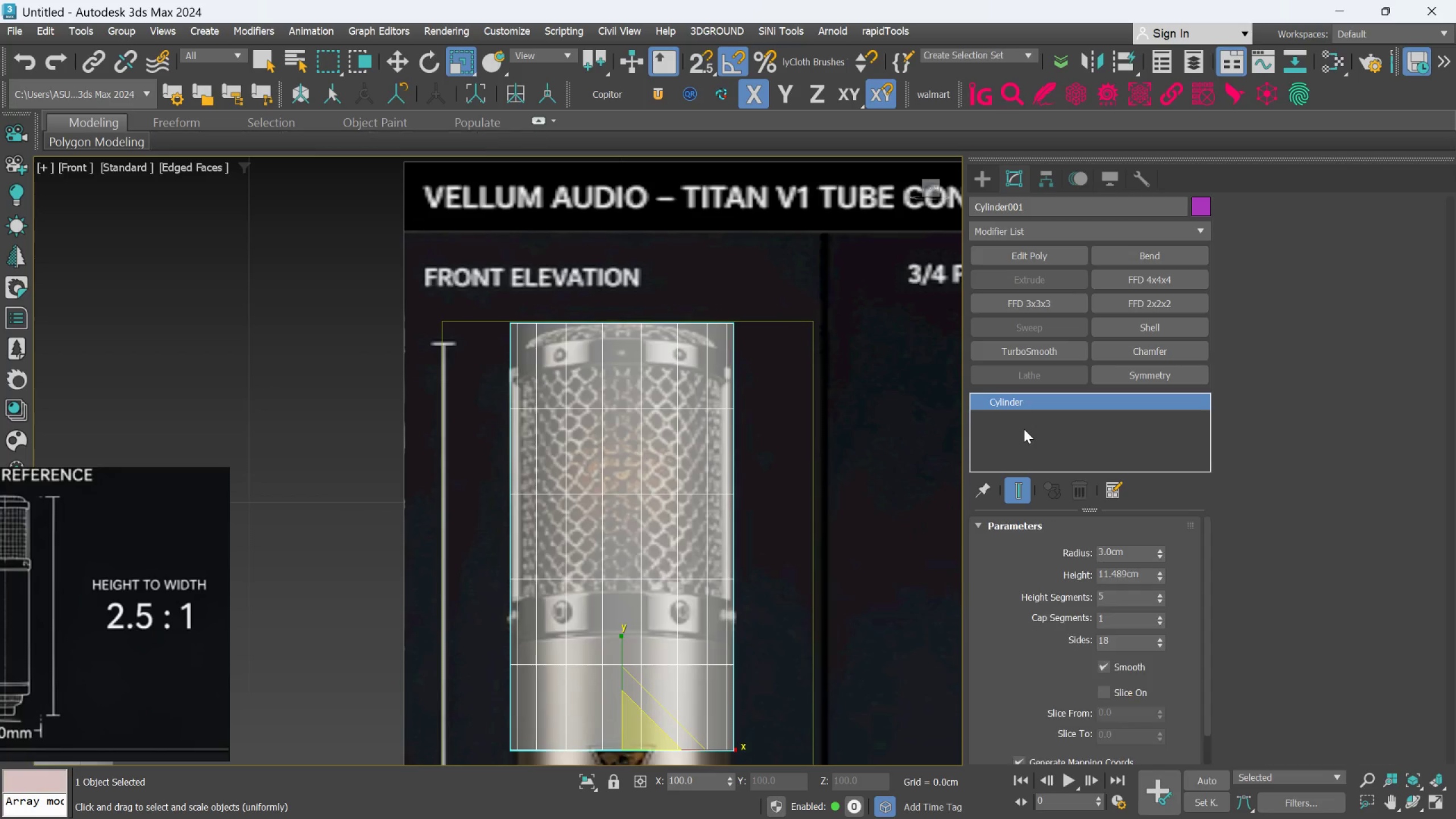 
key(Control+Z)
 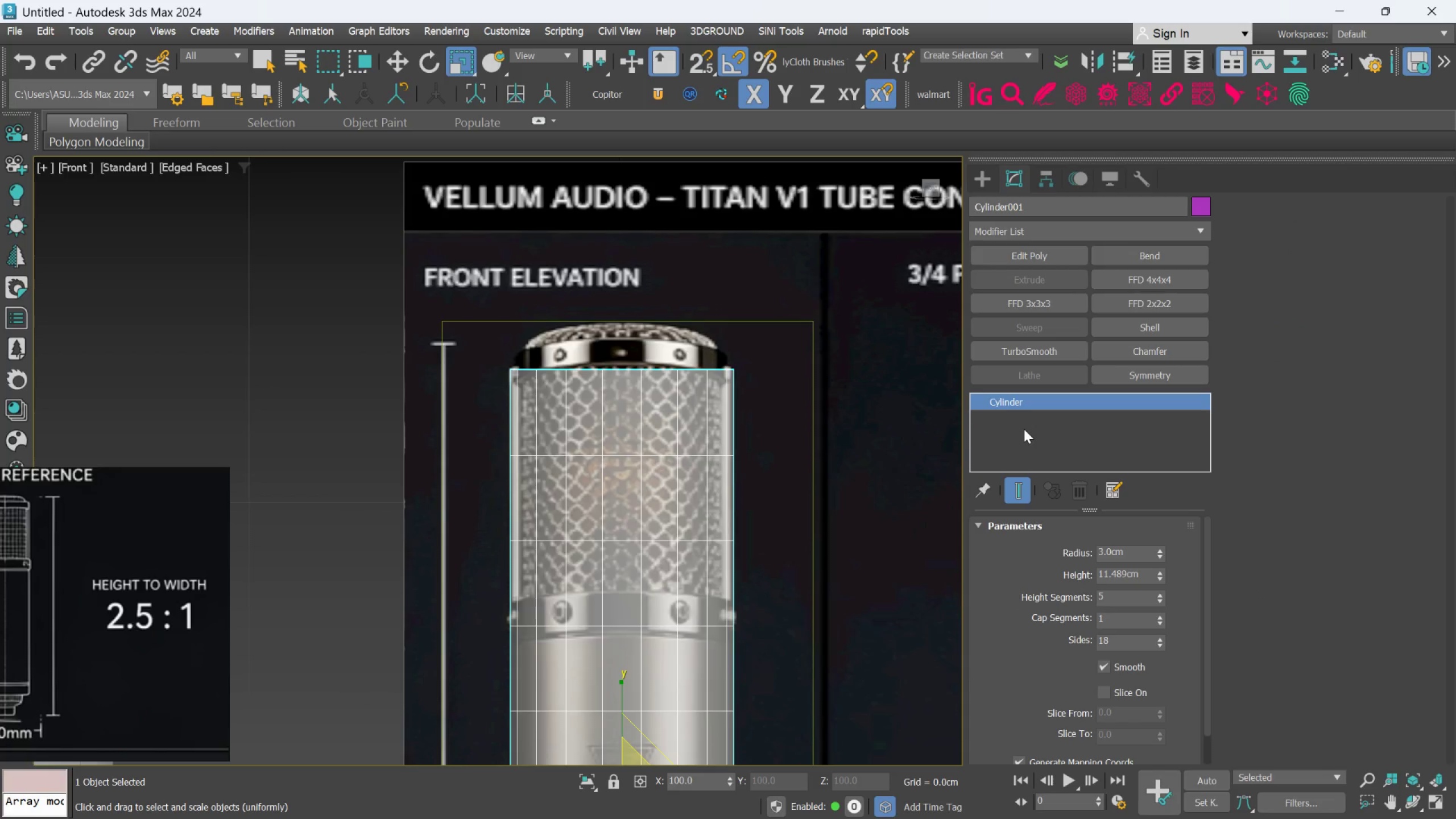 
key(Z)
 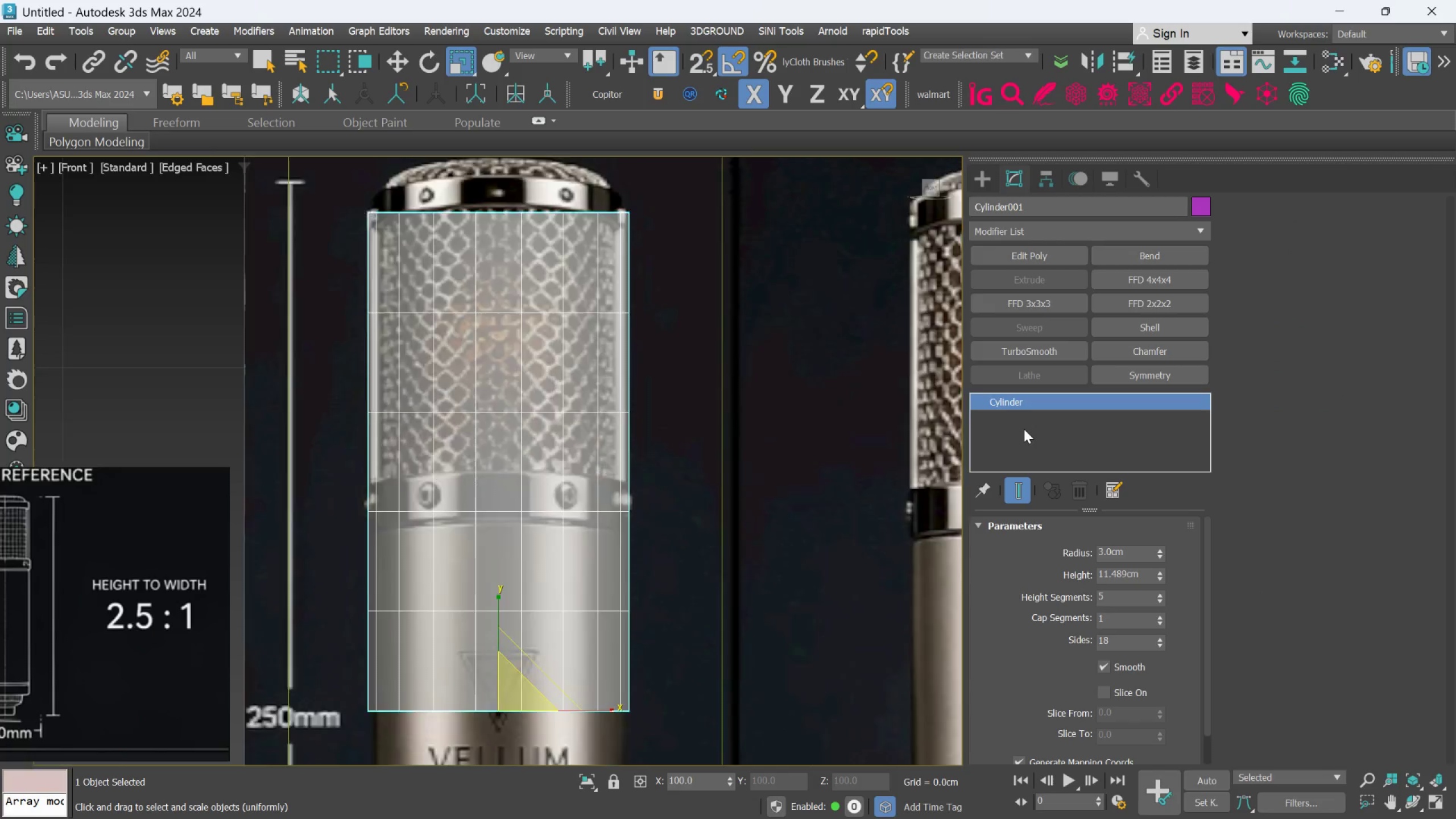 
key(Control+Z)
 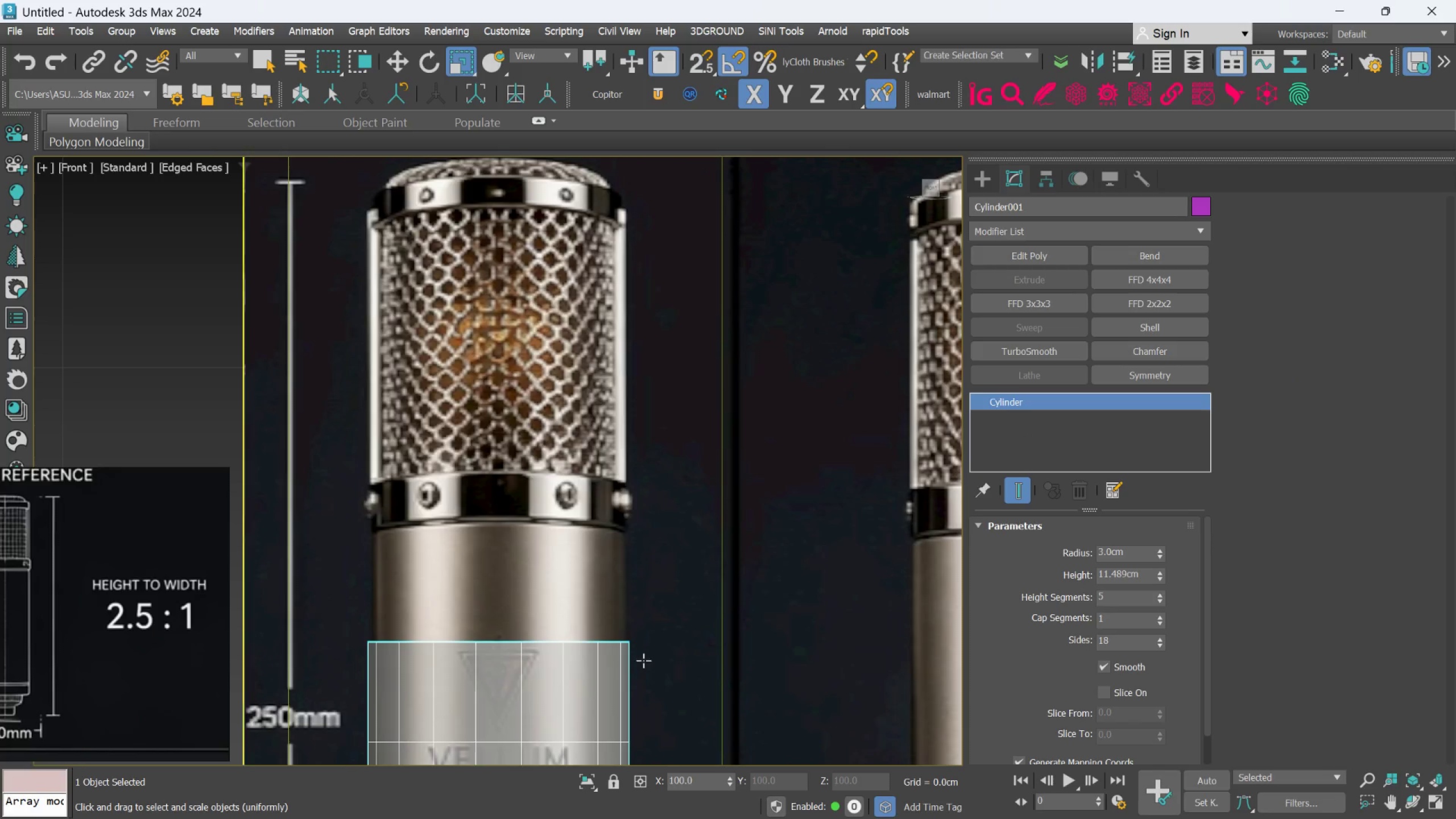 
scroll: coordinate [569, 638], scroll_direction: down, amount: 4.0
 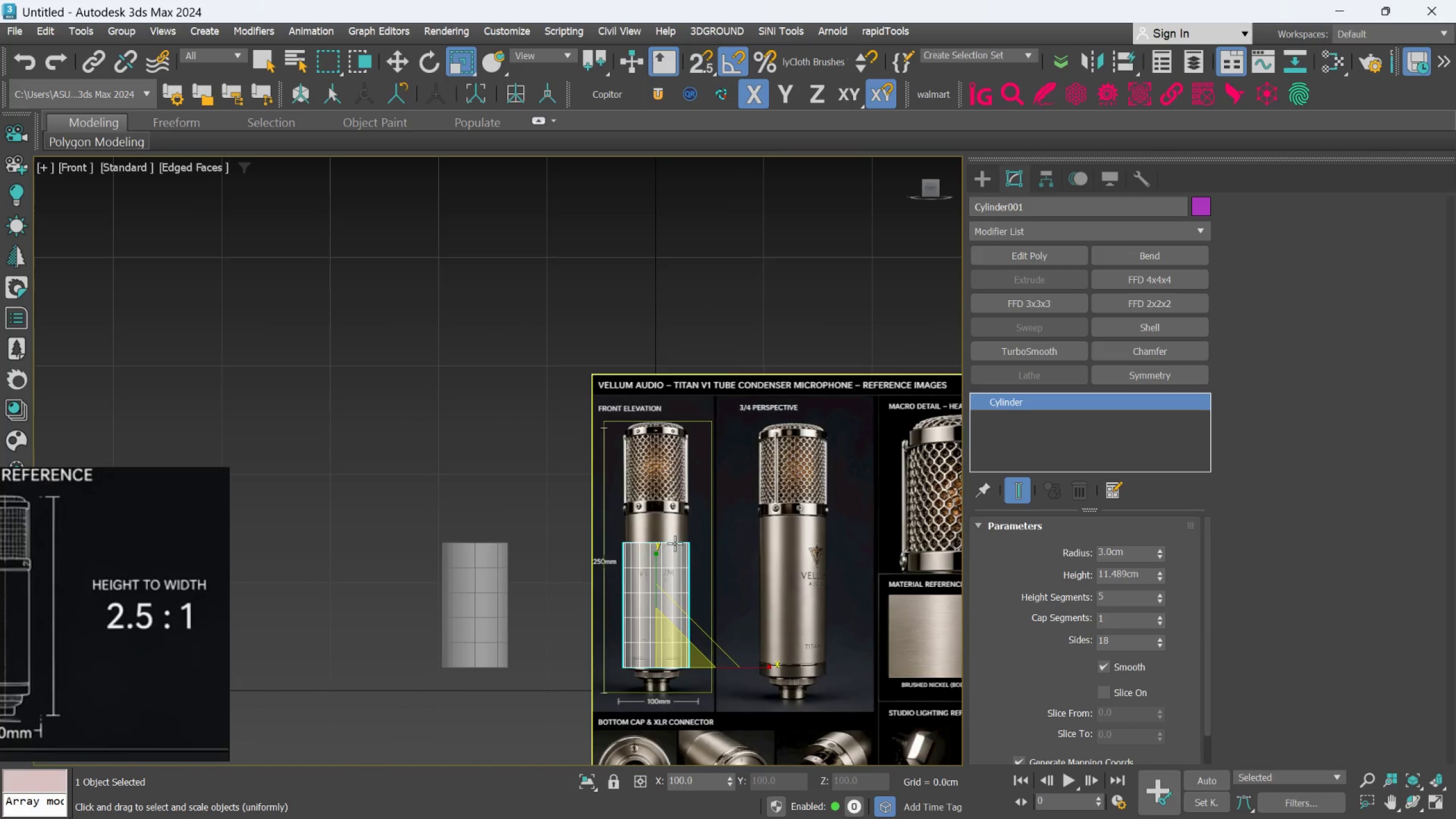 
scroll: coordinate [663, 582], scroll_direction: up, amount: 2.0
 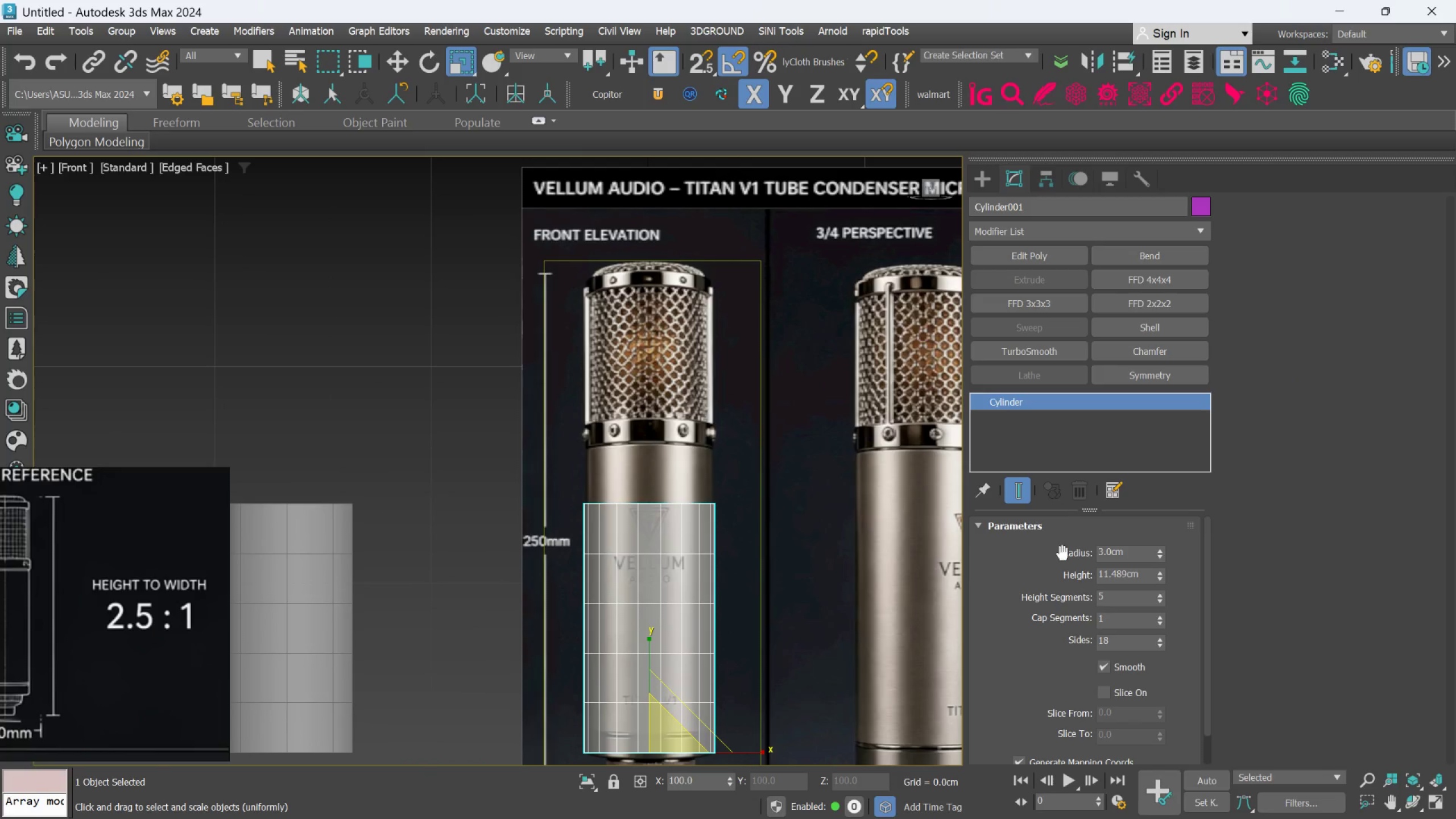 
double_click([1113, 648])
 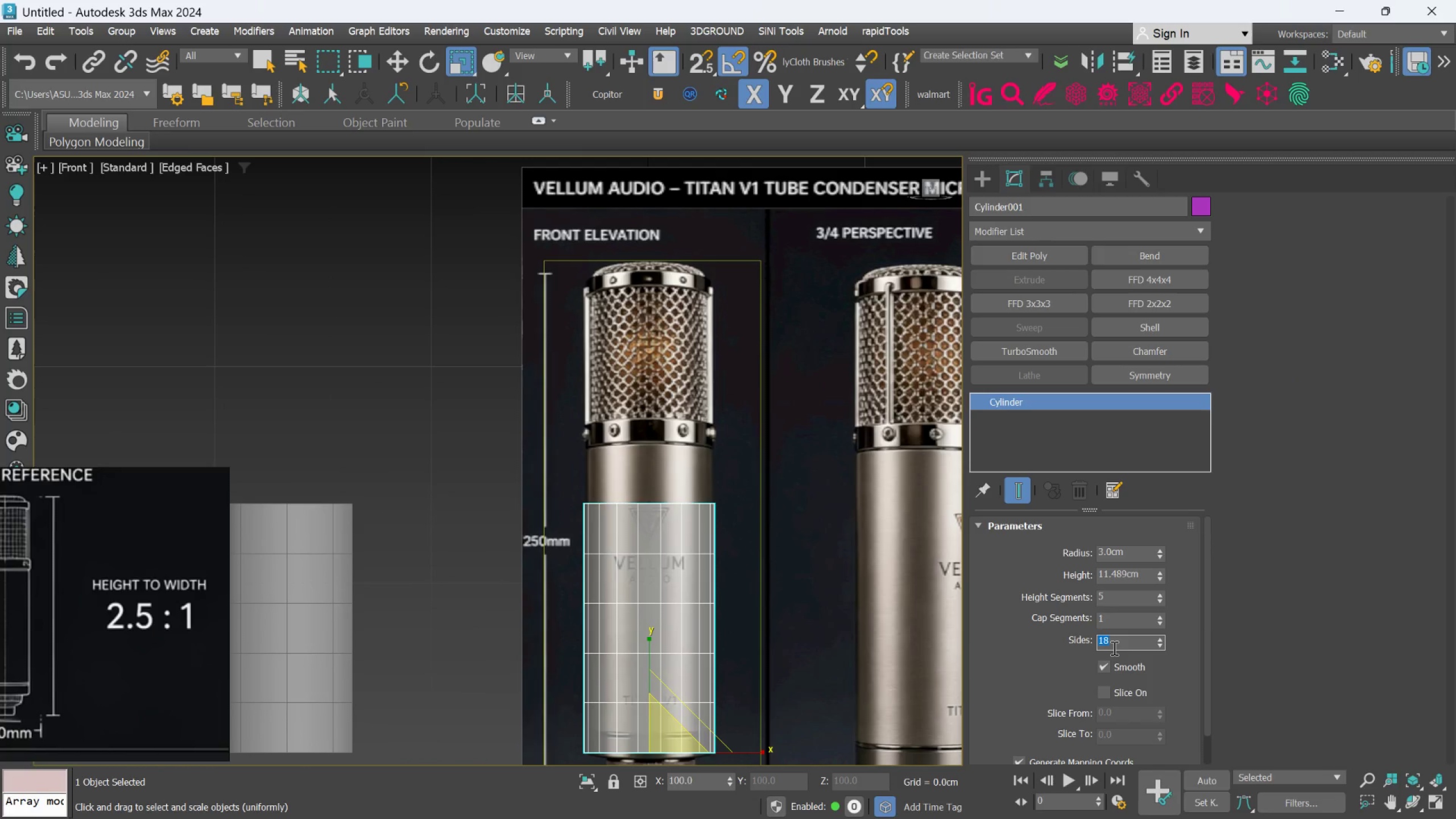 
key(8)
 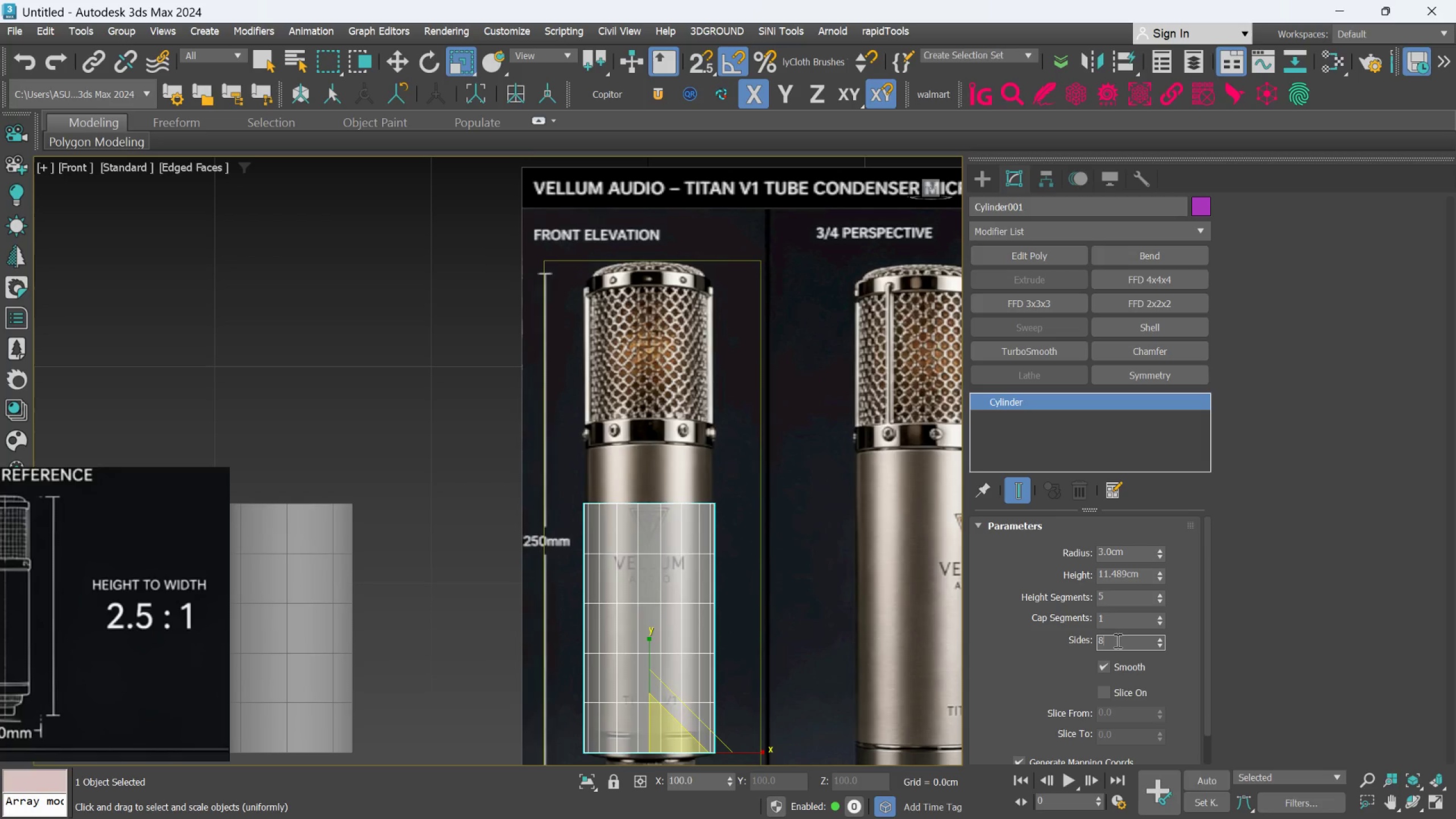 
key(Enter)
 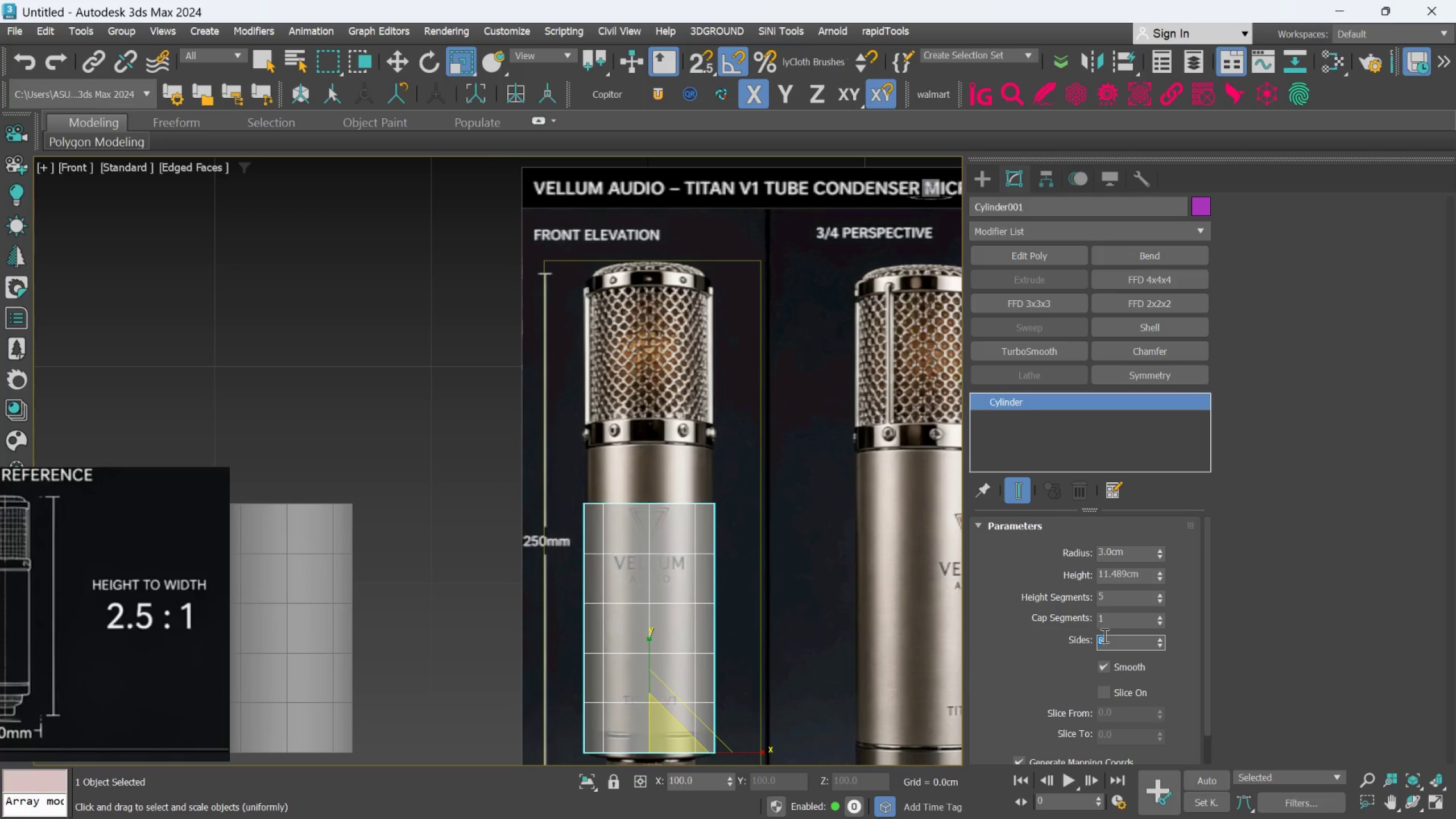 
type(12)
 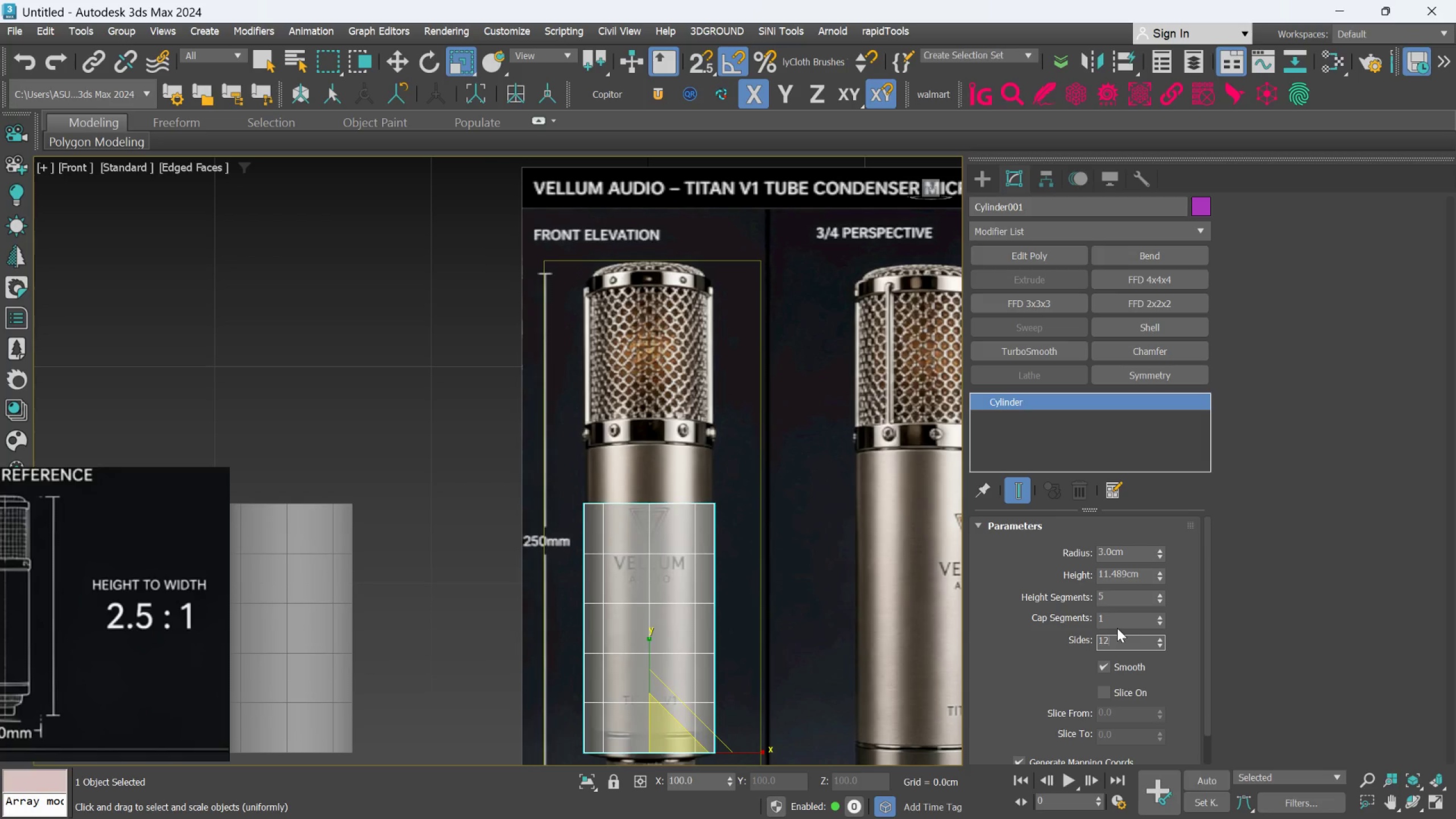 
key(Enter)
 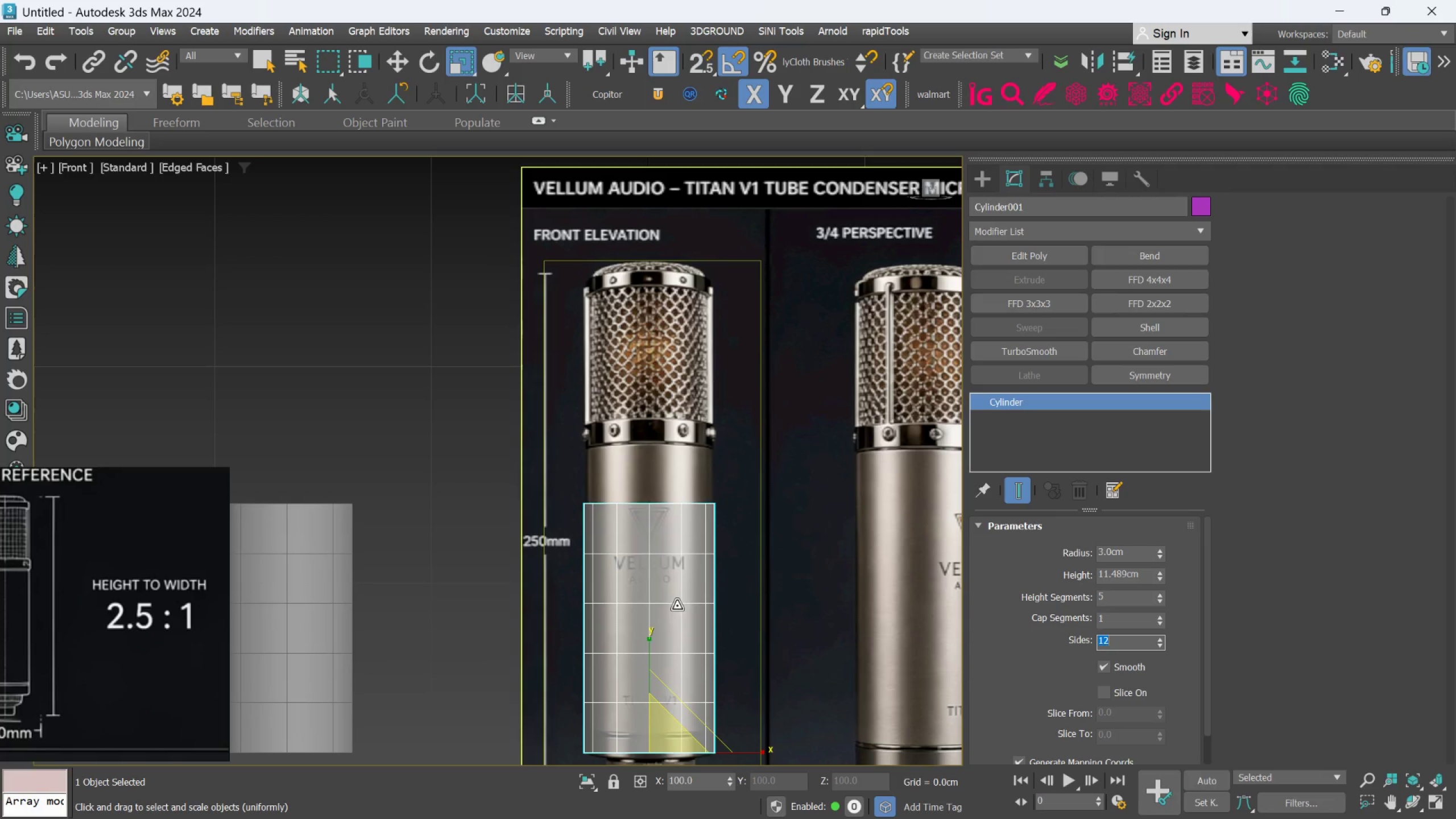 
scroll: coordinate [654, 587], scroll_direction: up, amount: 2.0
 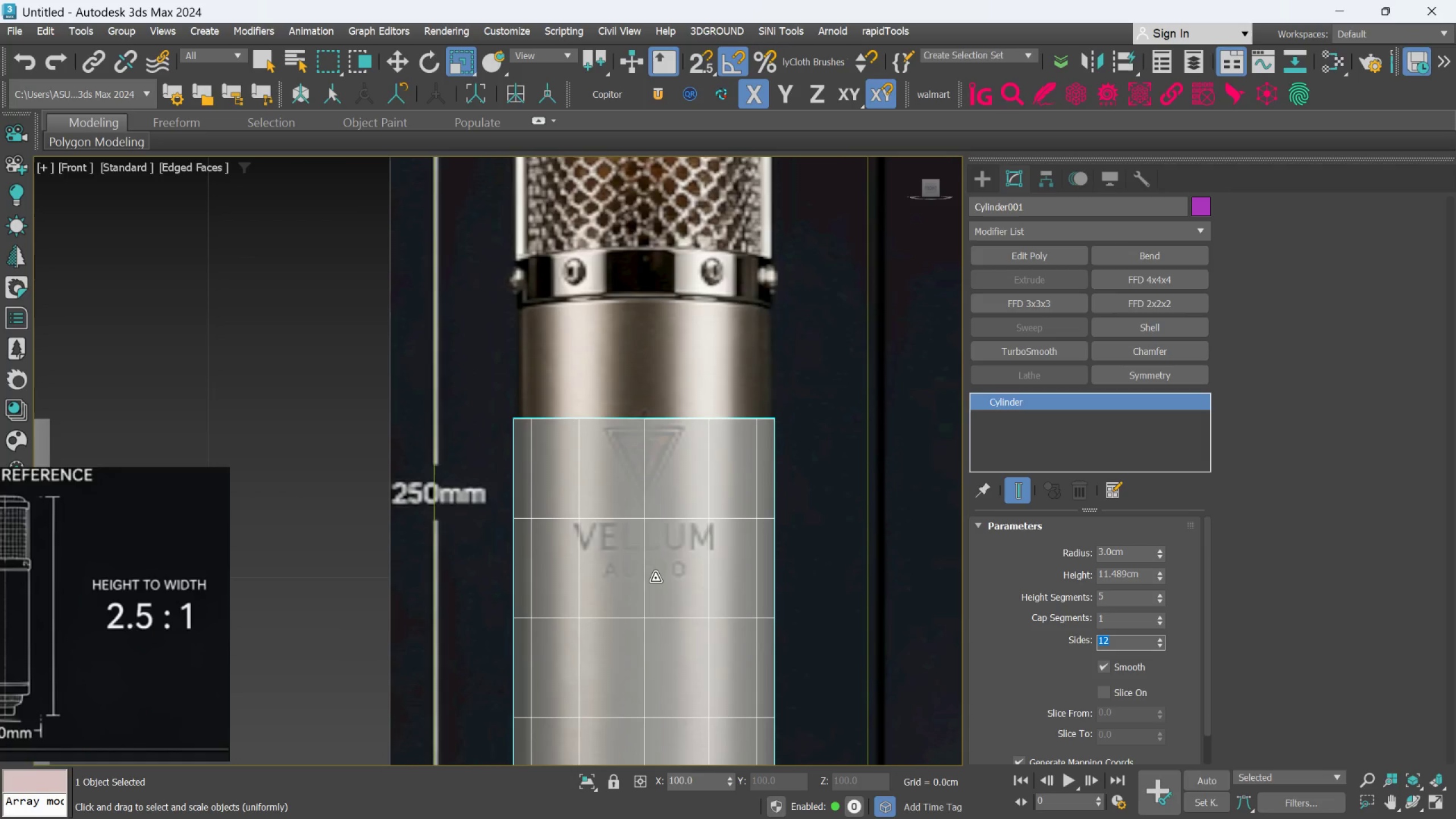 
hold_key(key=AltLeft, duration=2.16)
 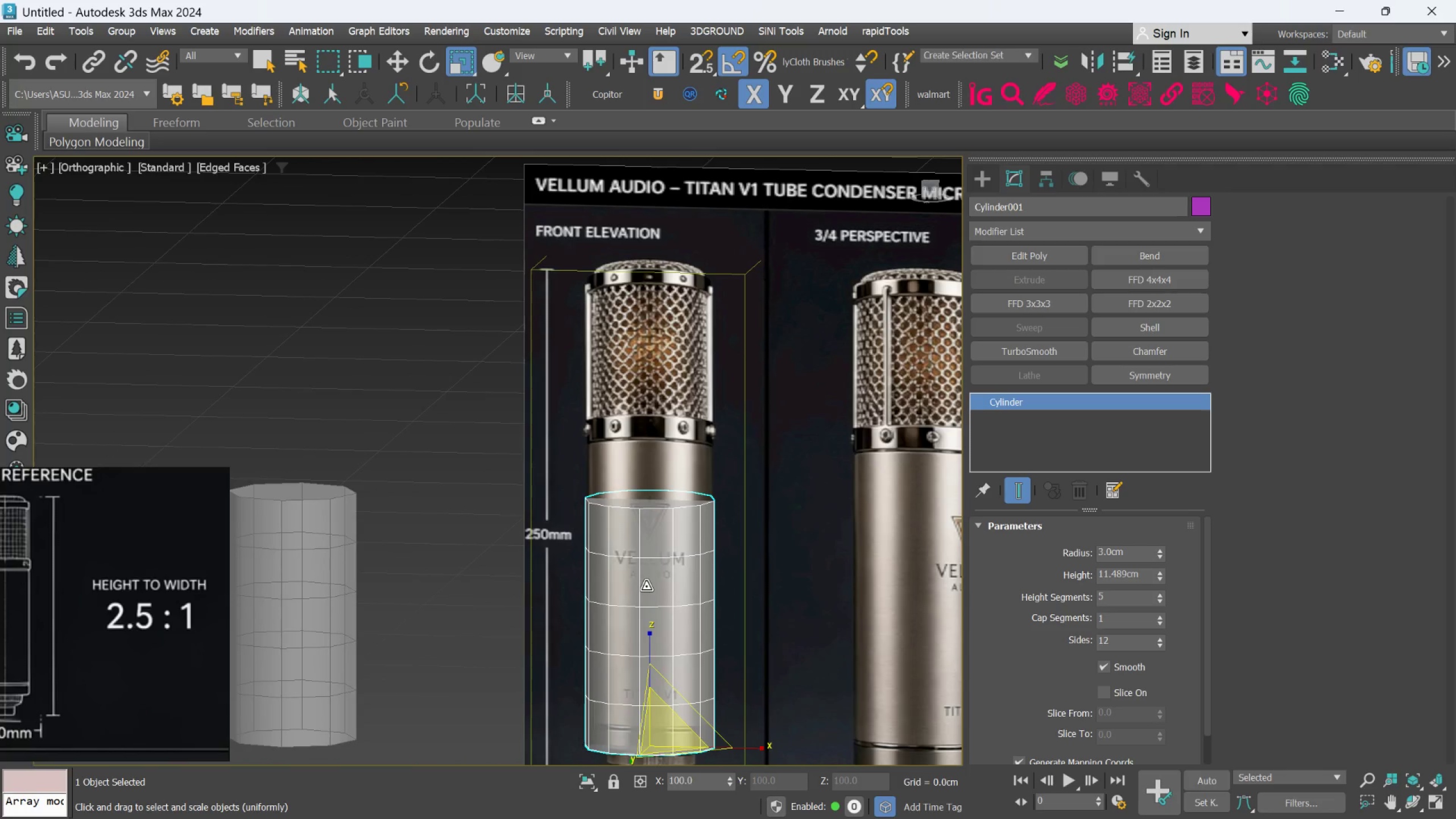 
scroll: coordinate [655, 578], scroll_direction: down, amount: 2.0
 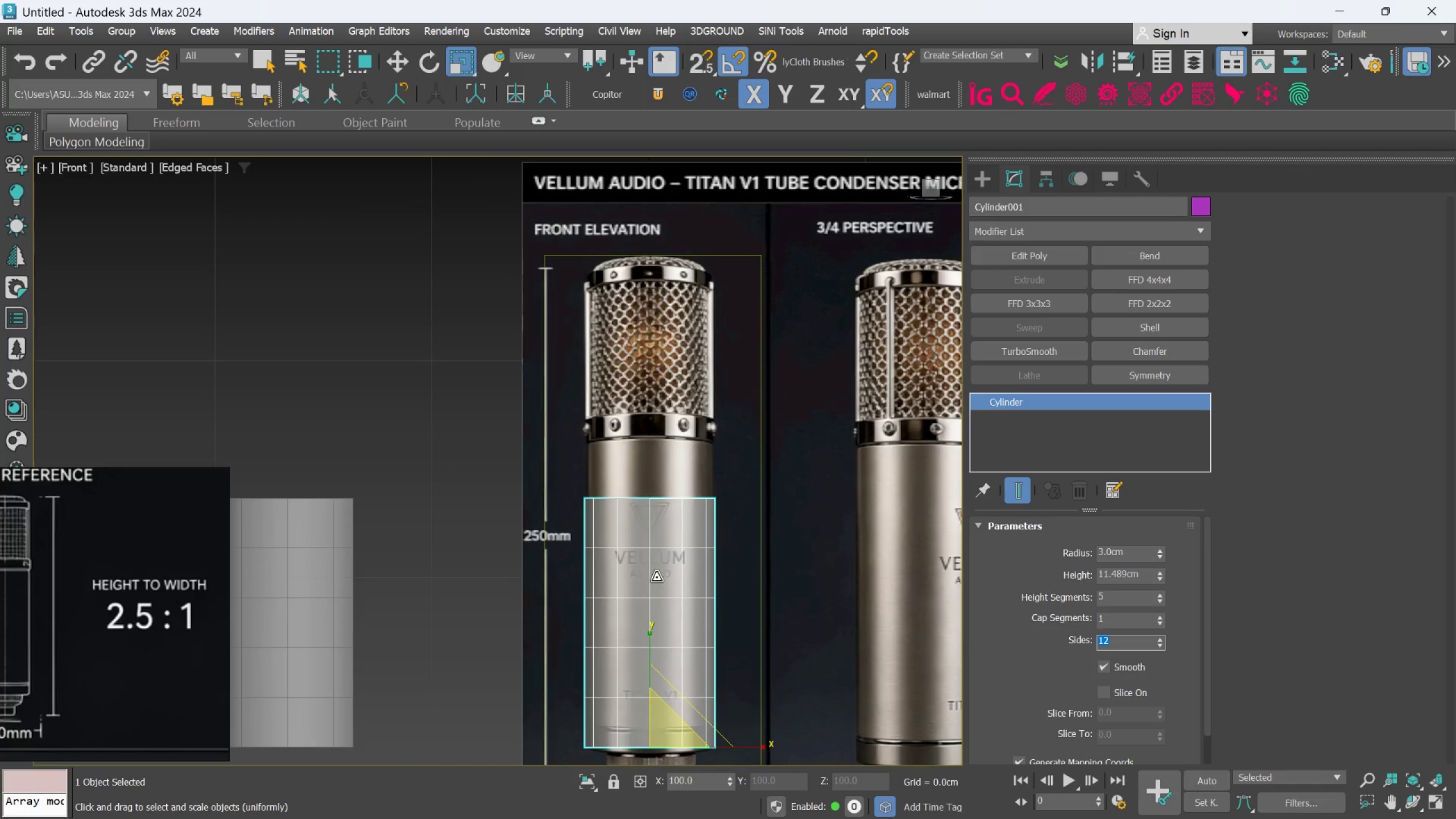 
scroll: coordinate [646, 586], scroll_direction: up, amount: 1.0
 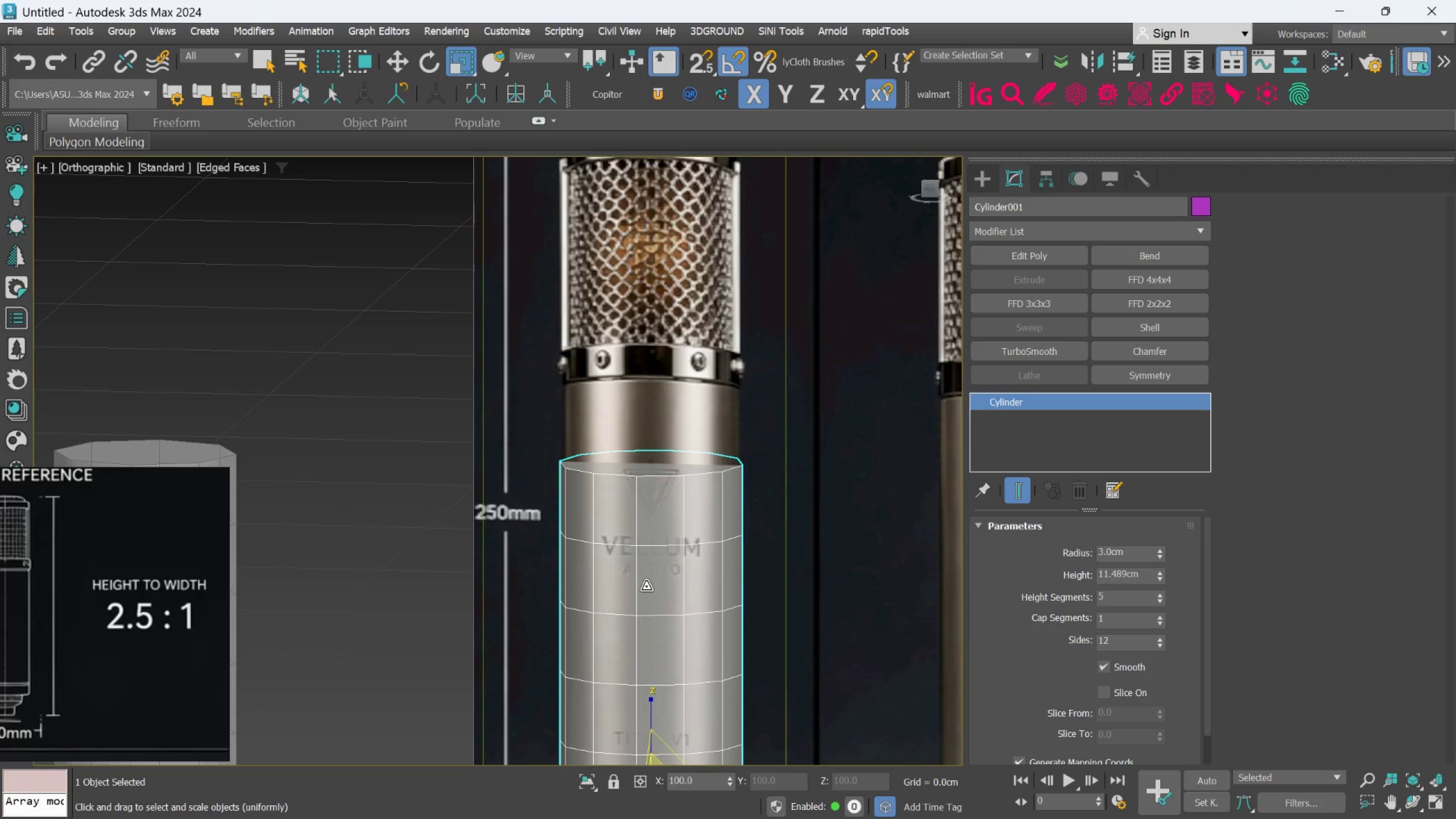 
scroll: coordinate [646, 586], scroll_direction: down, amount: 1.0
 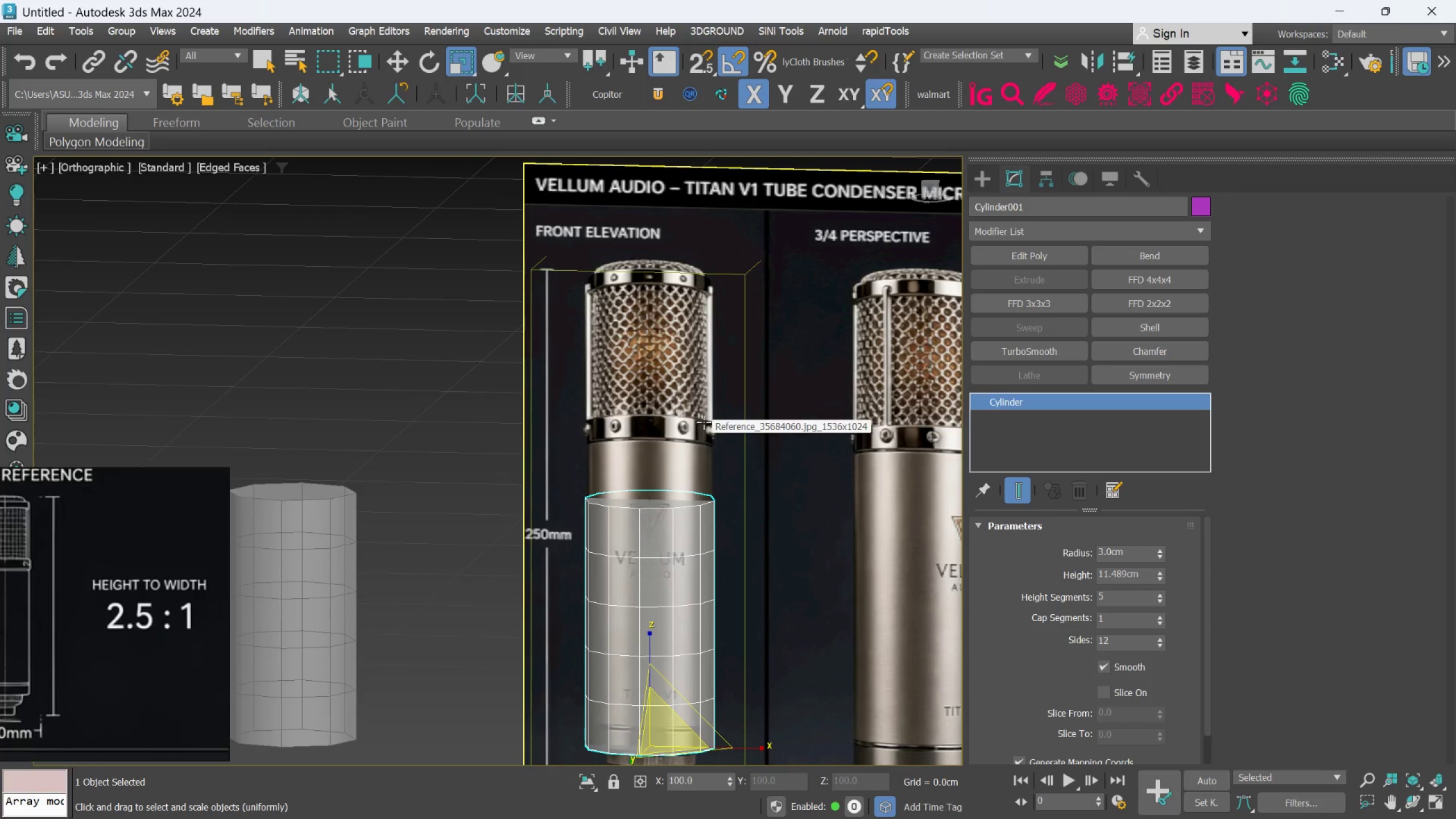 
double_click([1109, 646])
 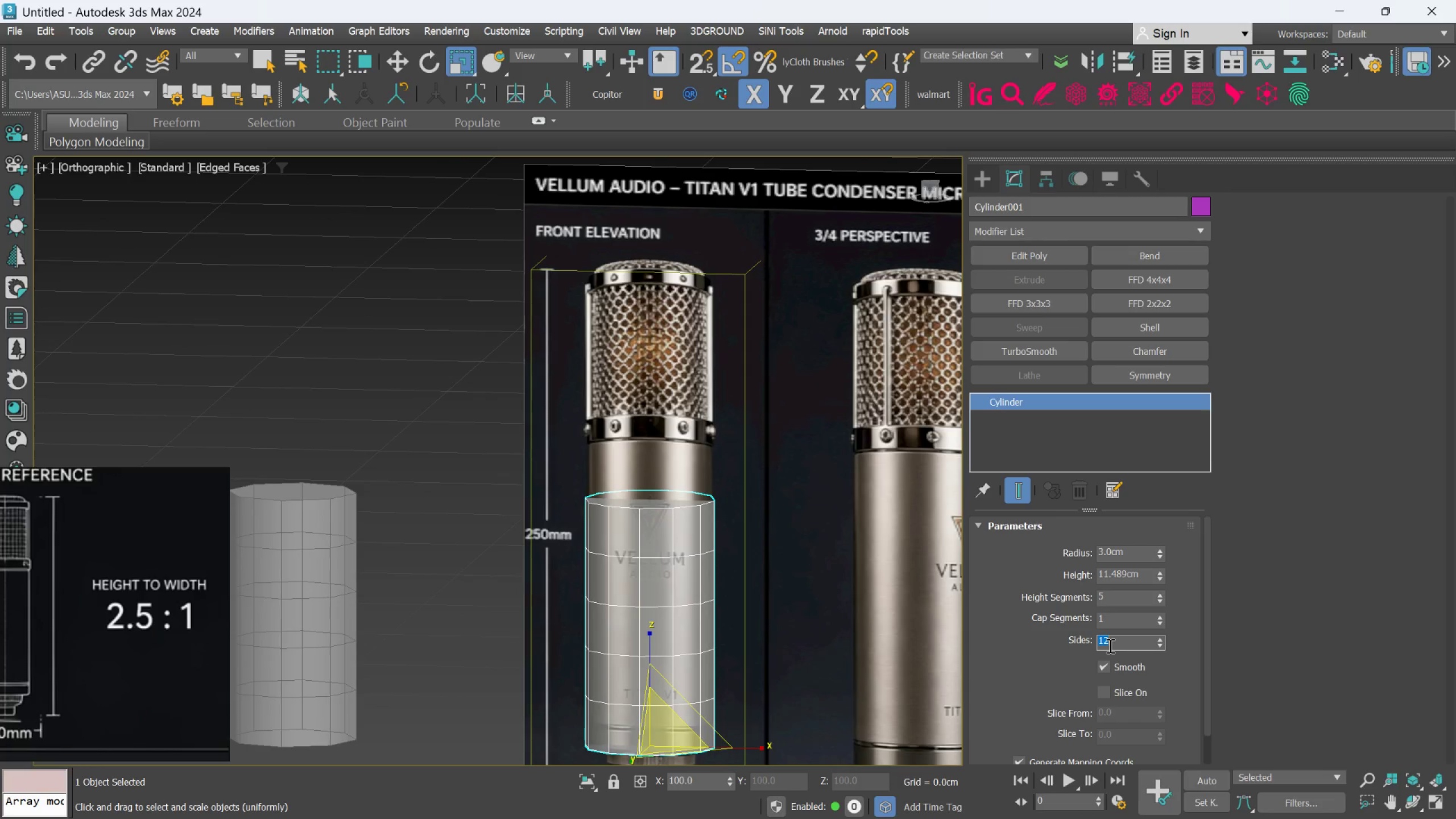 
type(16)
 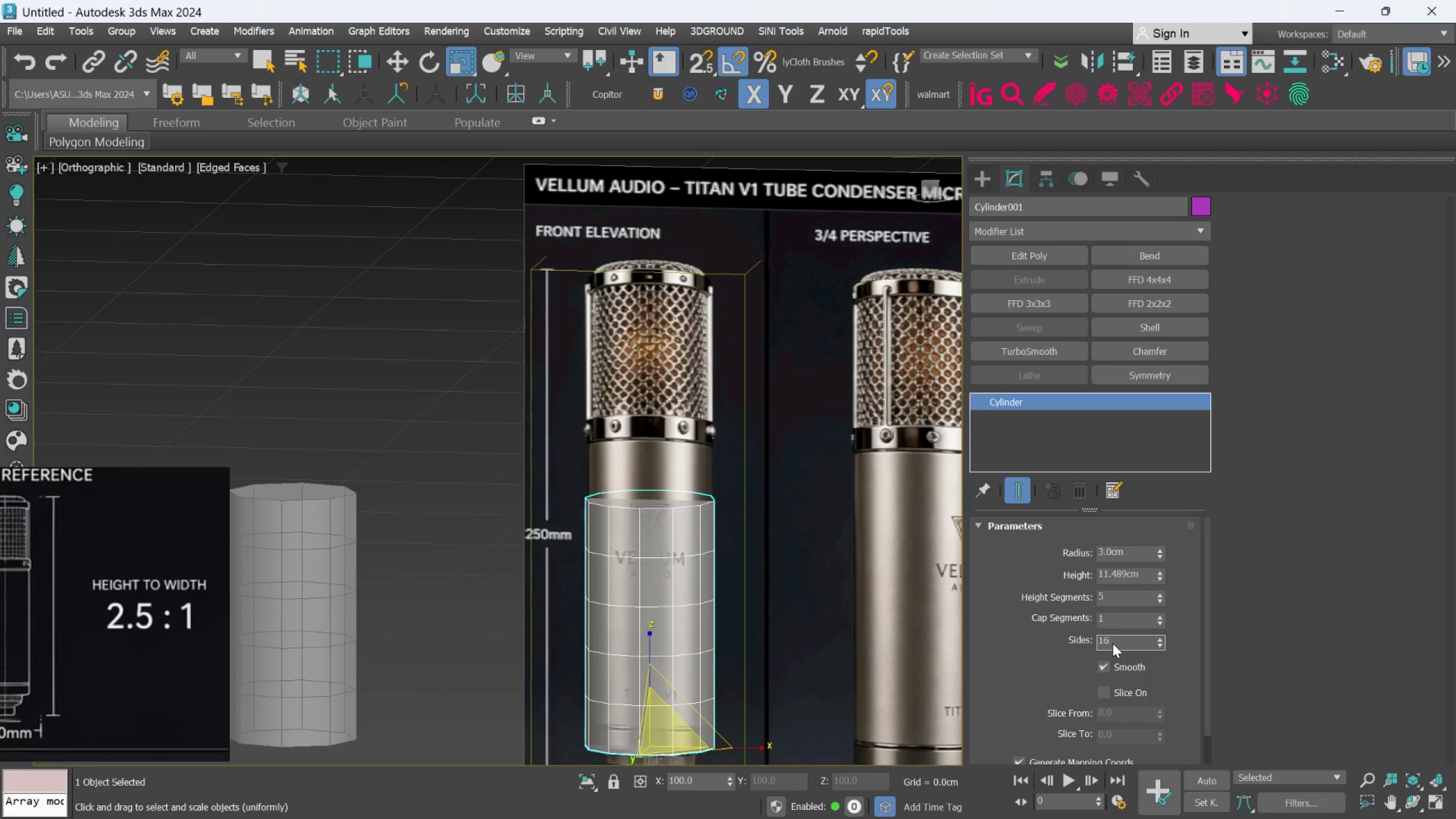 
key(Enter)
 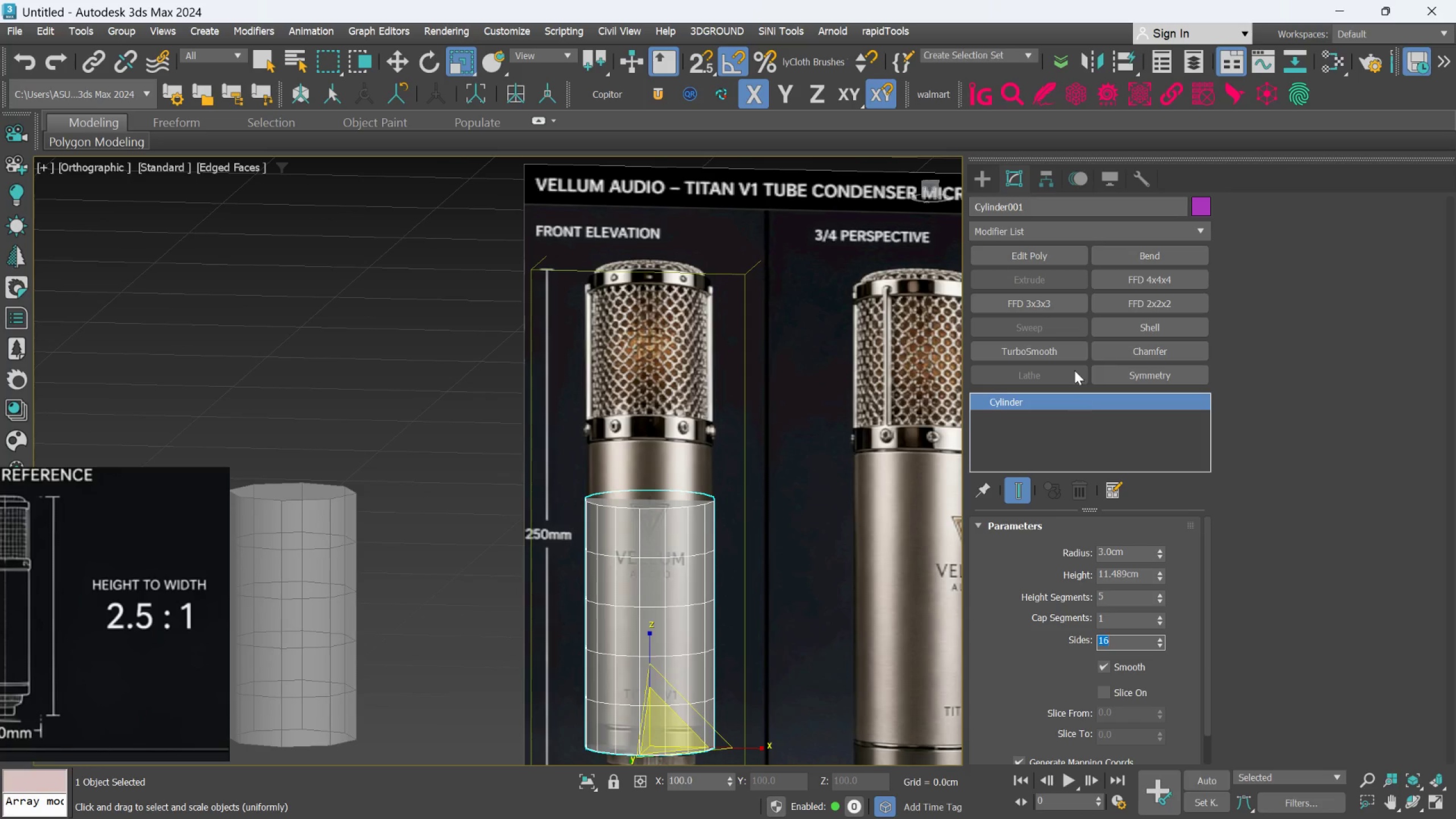 
left_click([1021, 259])
 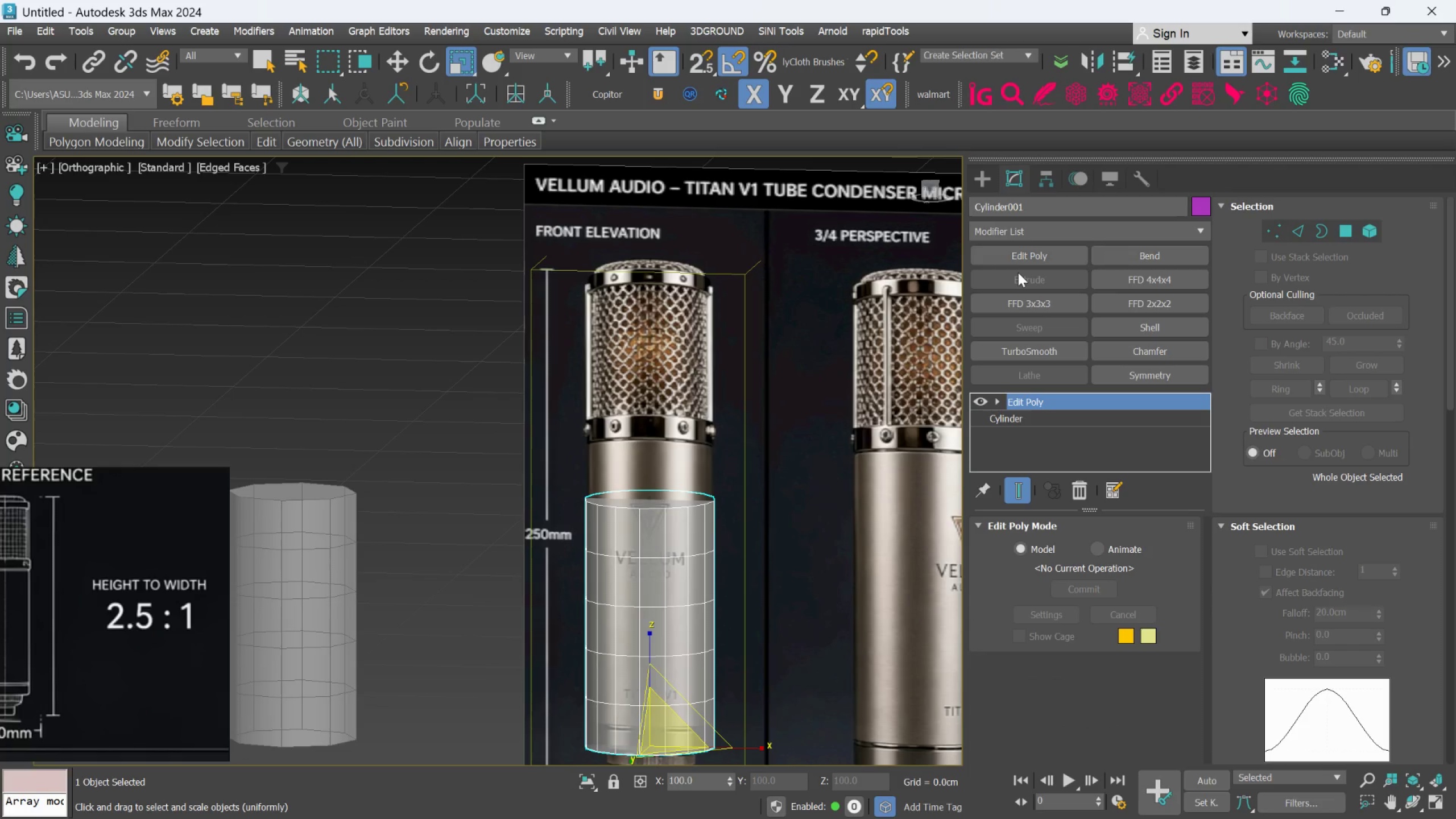 
key(F)
 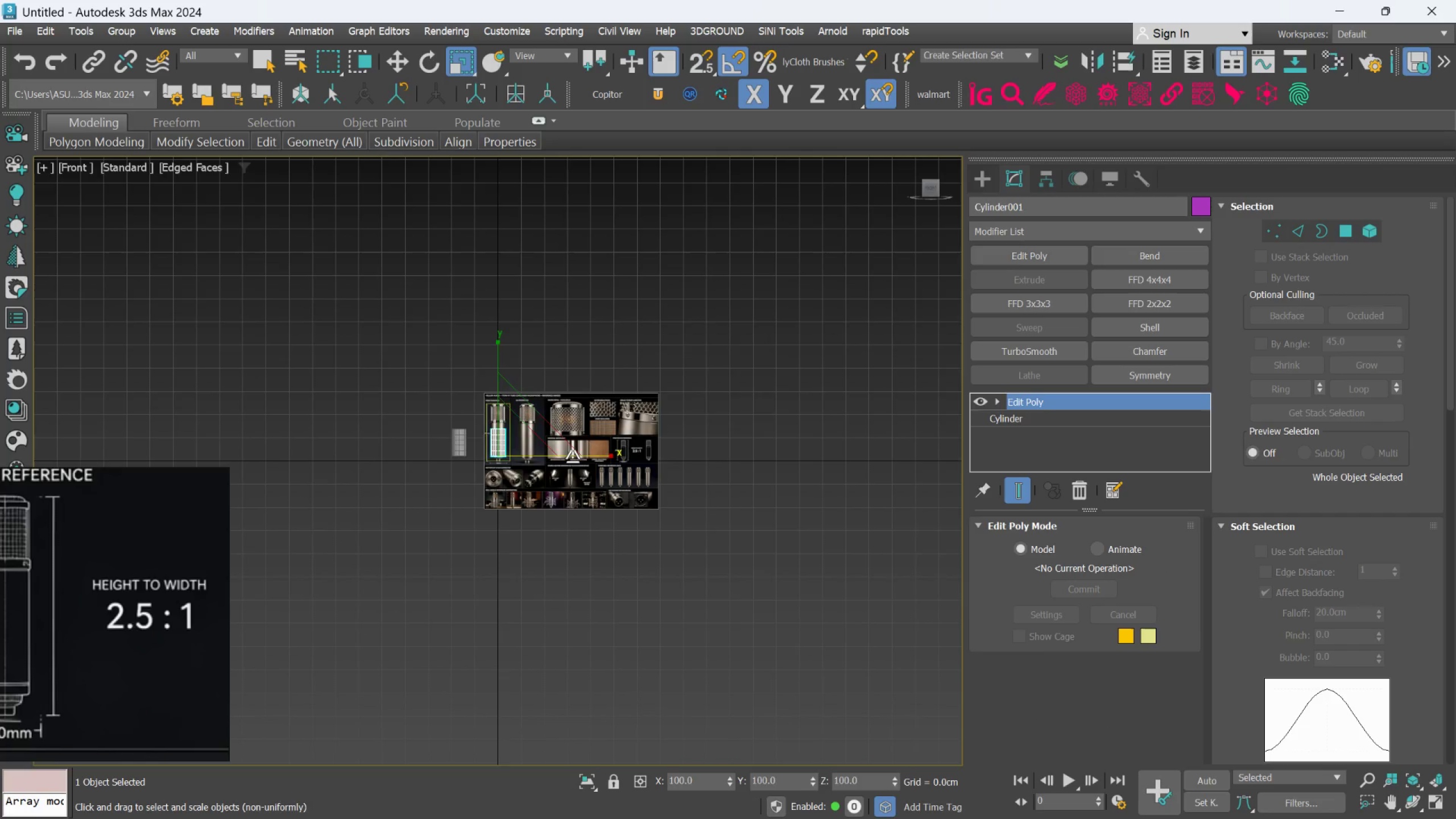 
scroll: coordinate [542, 460], scroll_direction: up, amount: 2.0
 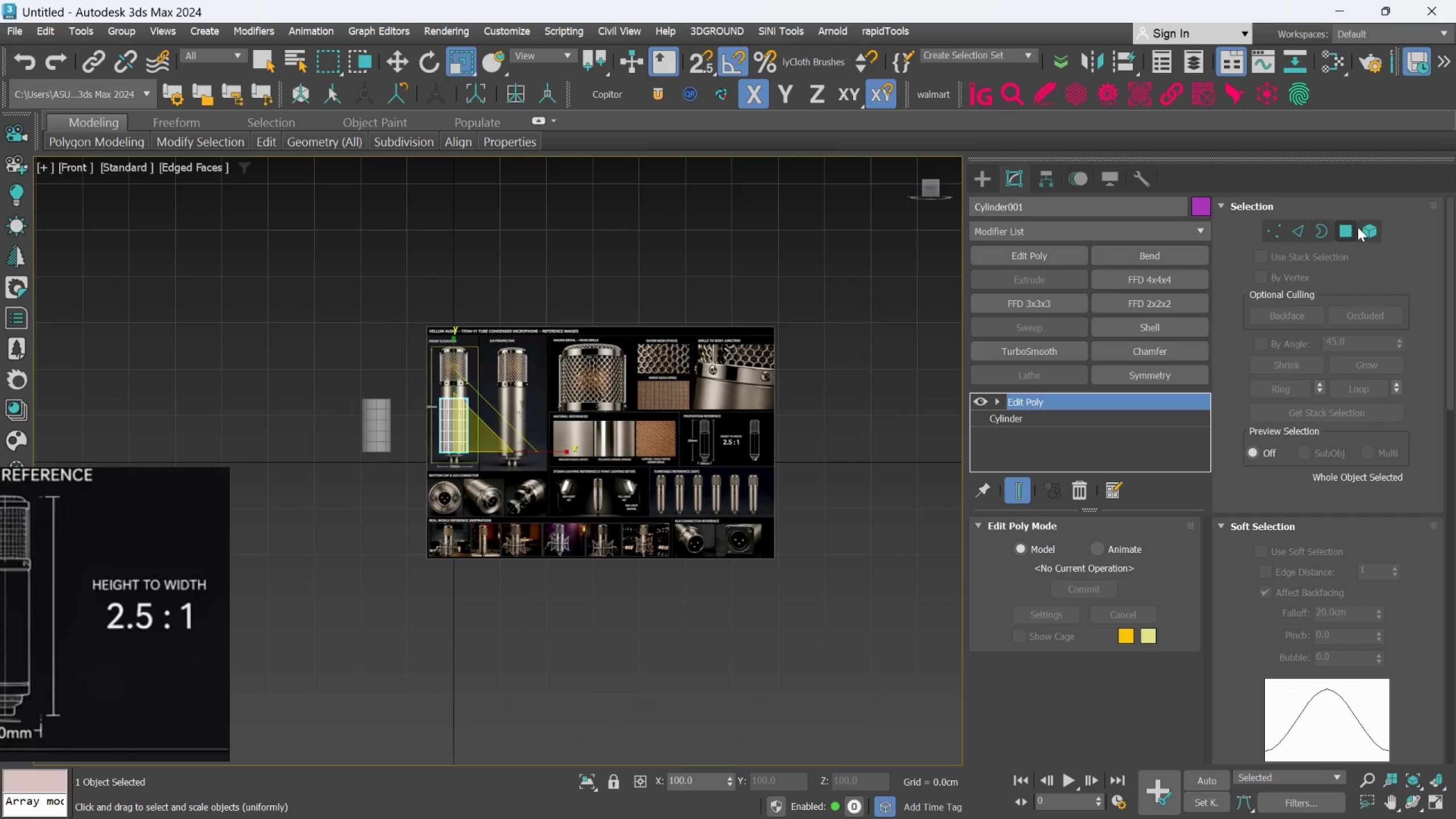 
left_click([1360, 227])
 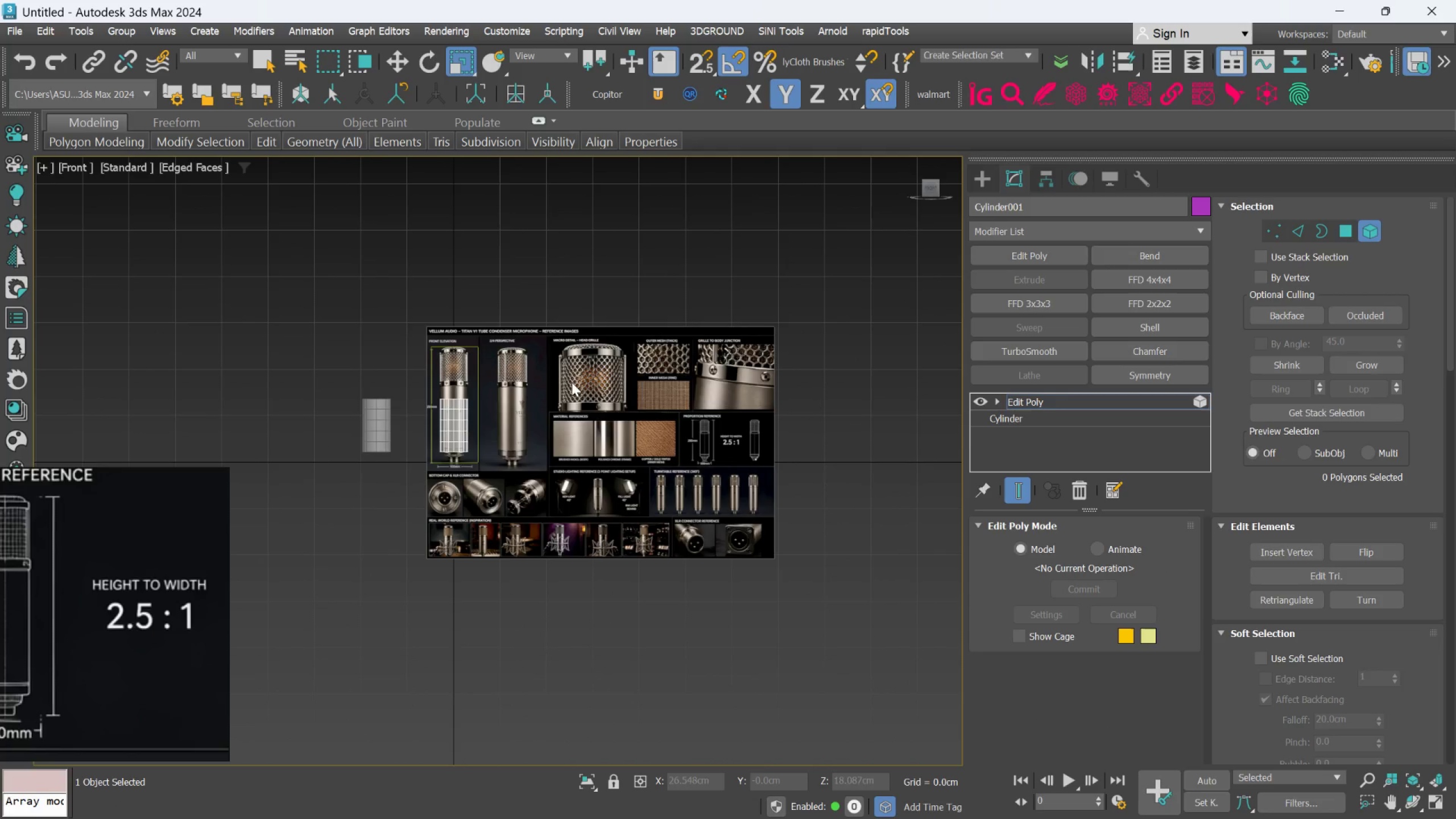 
scroll: coordinate [460, 431], scroll_direction: up, amount: 5.0
 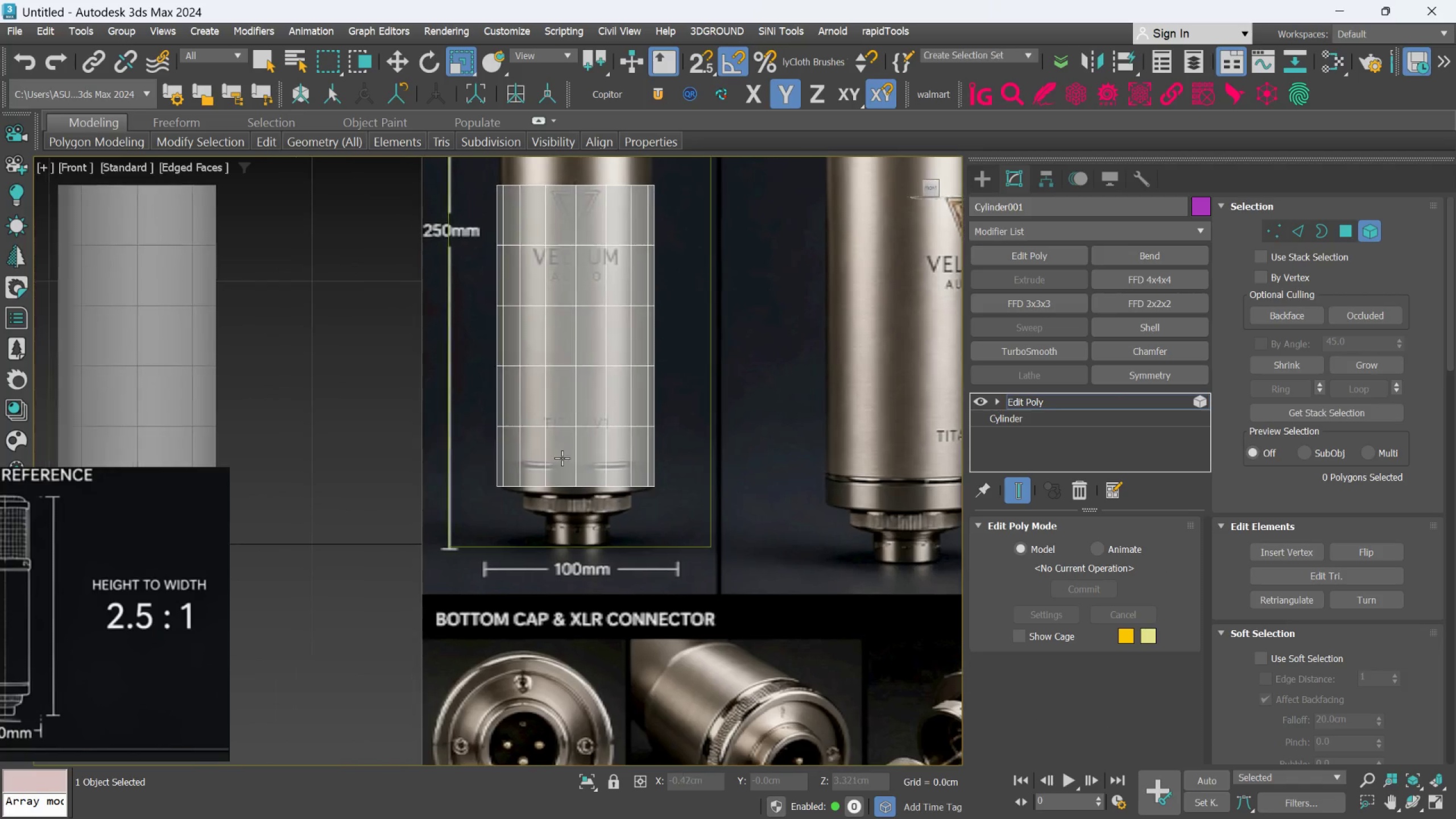 
left_click([562, 456])
 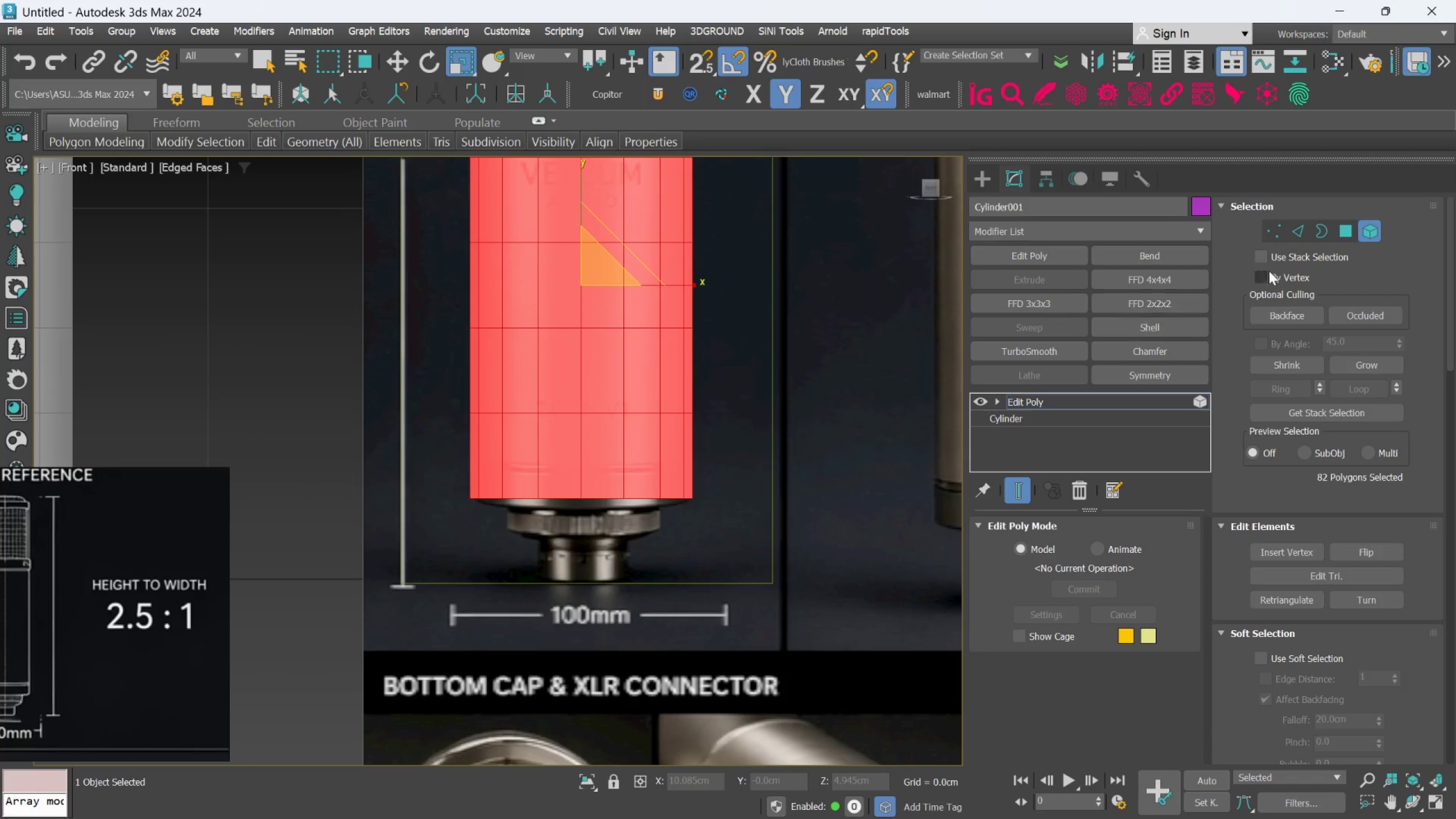 
scroll: coordinate [562, 458], scroll_direction: up, amount: 1.0
 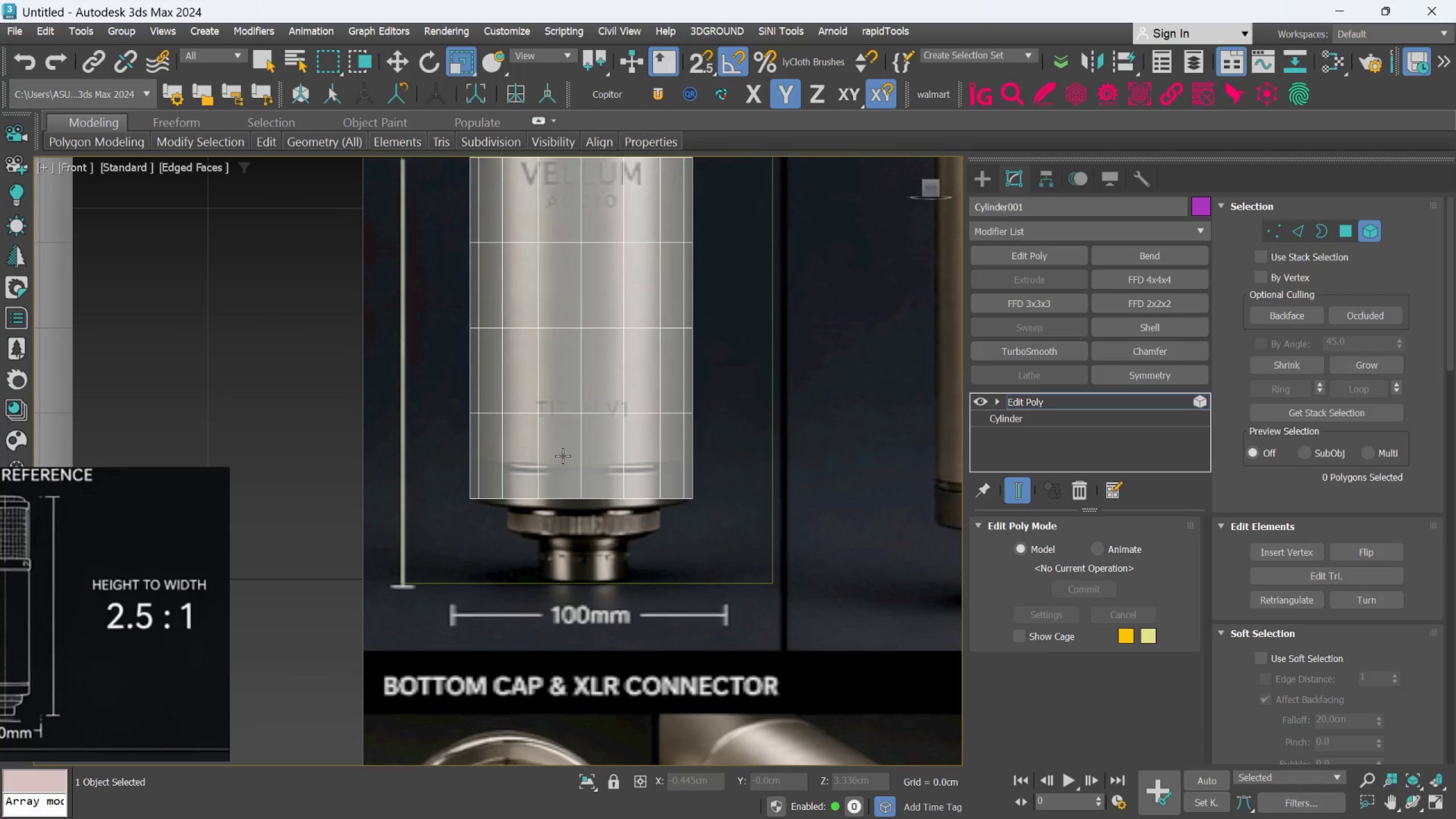 
left_click([1349, 235])
 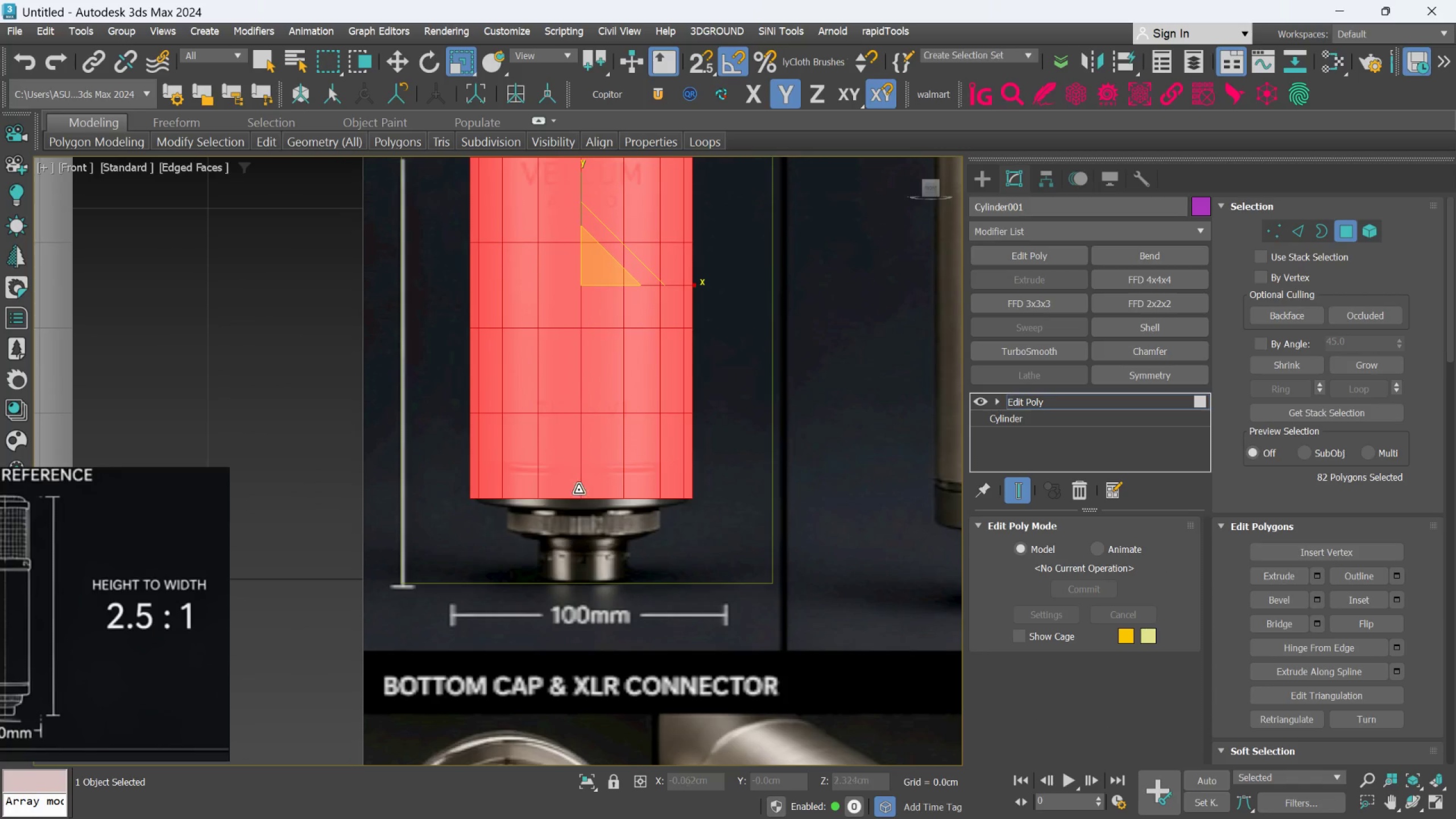 
left_click([587, 464])
 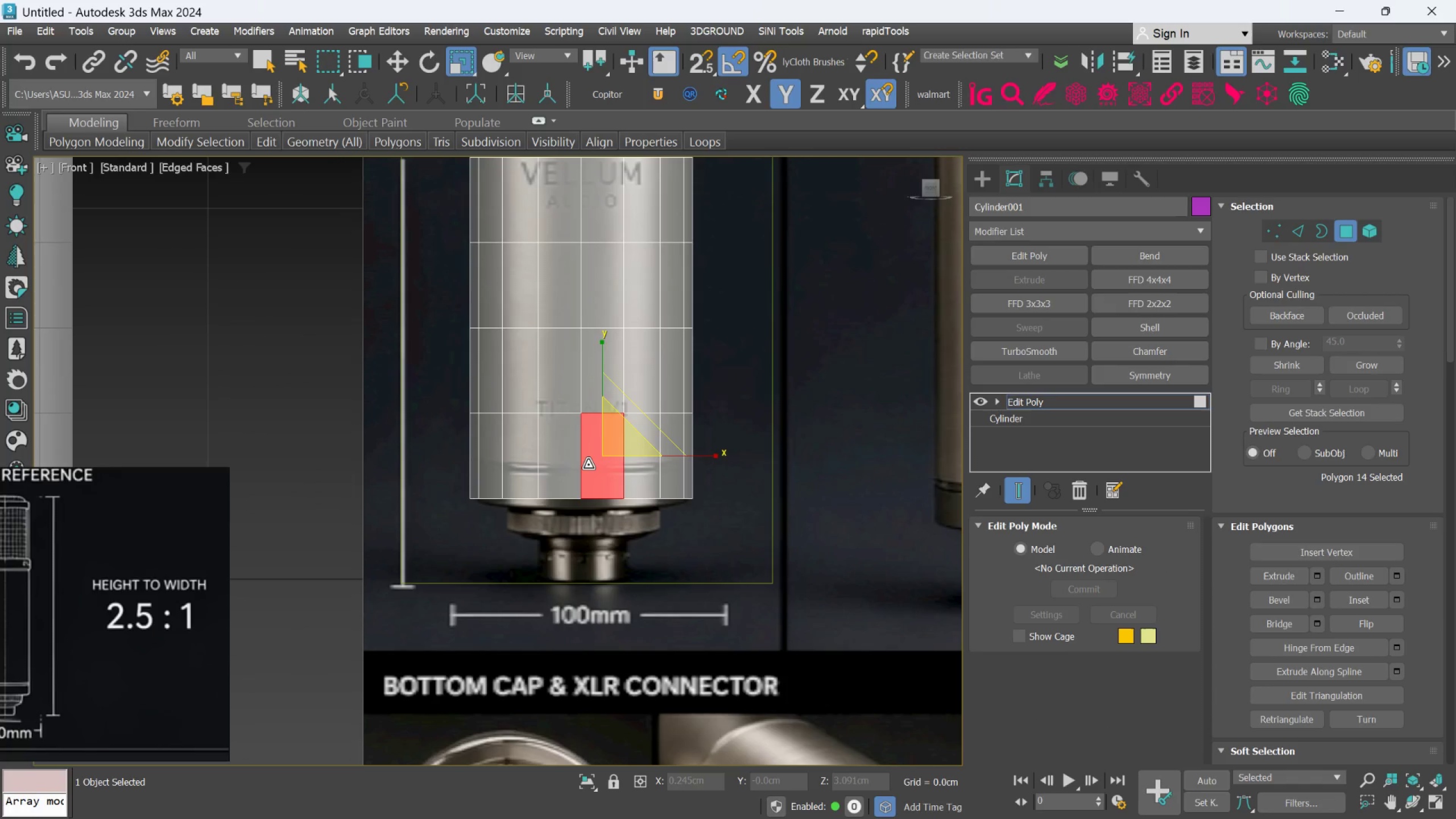 
key(Q)
 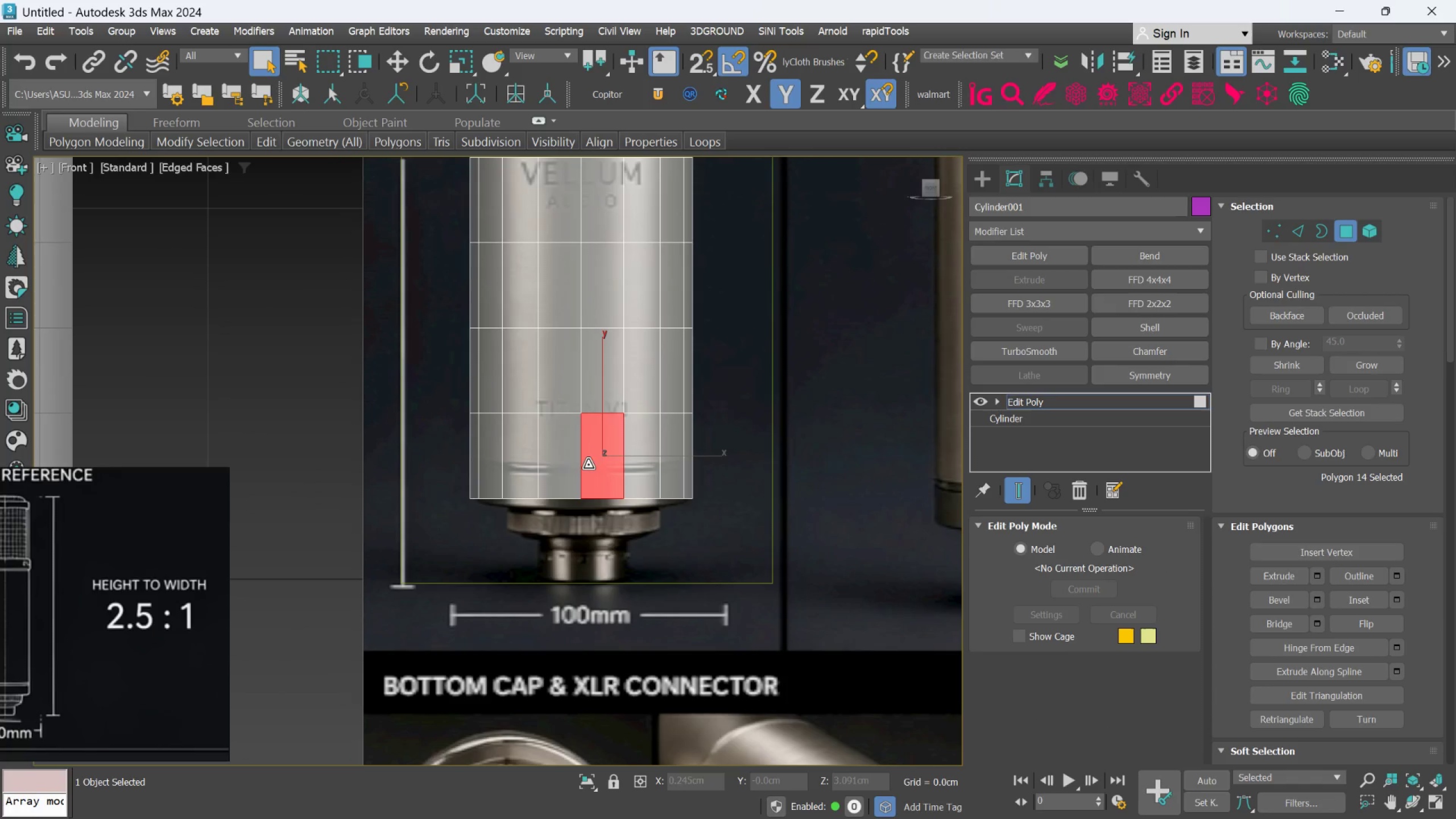 
hold_key(key=ControlLeft, duration=0.78)
double_click([562, 476])
 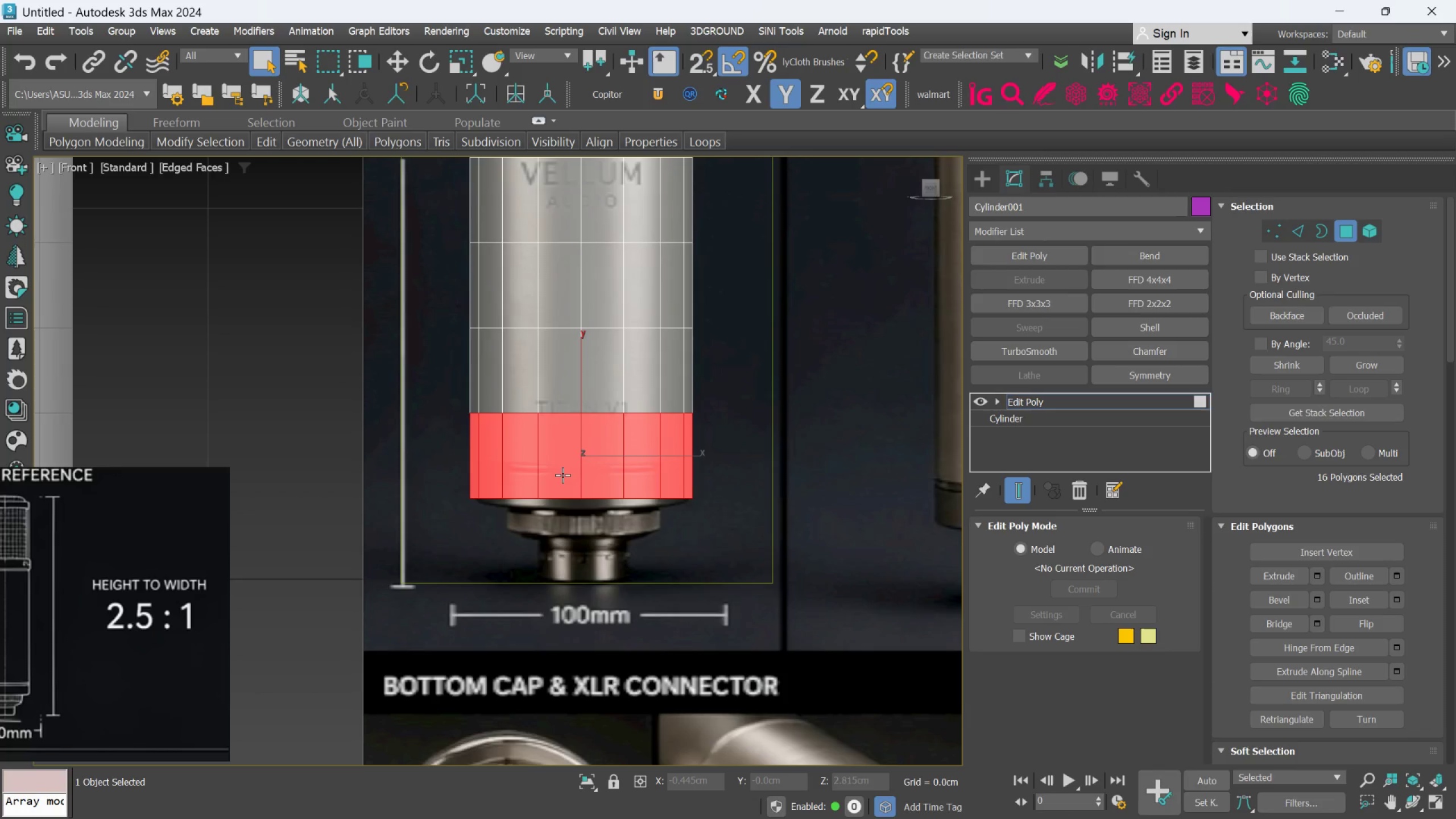 
key(Delete)
 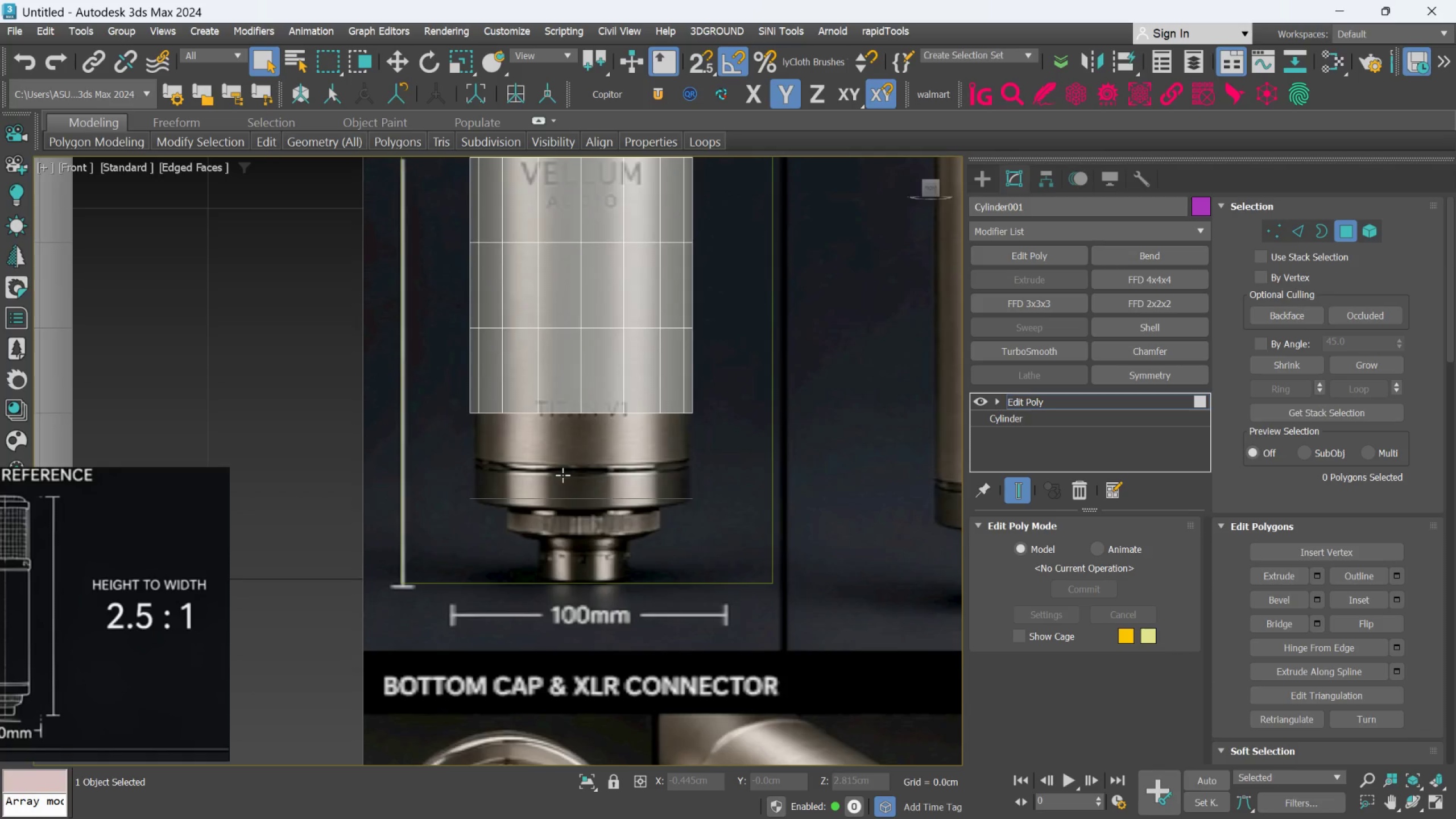 
scroll: coordinate [562, 475], scroll_direction: down, amount: 2.0
 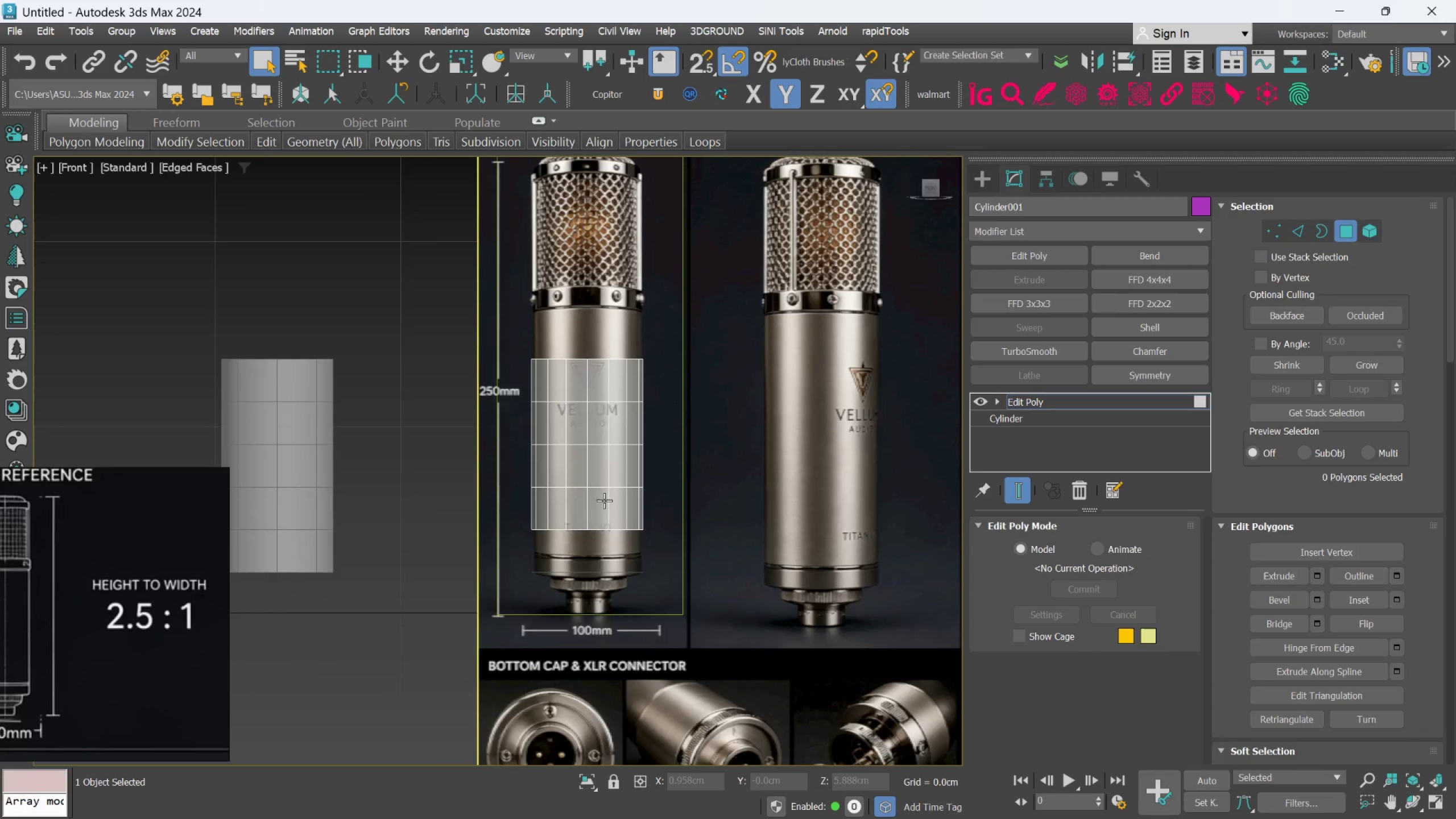 
scroll: coordinate [589, 444], scroll_direction: up, amount: 2.0
 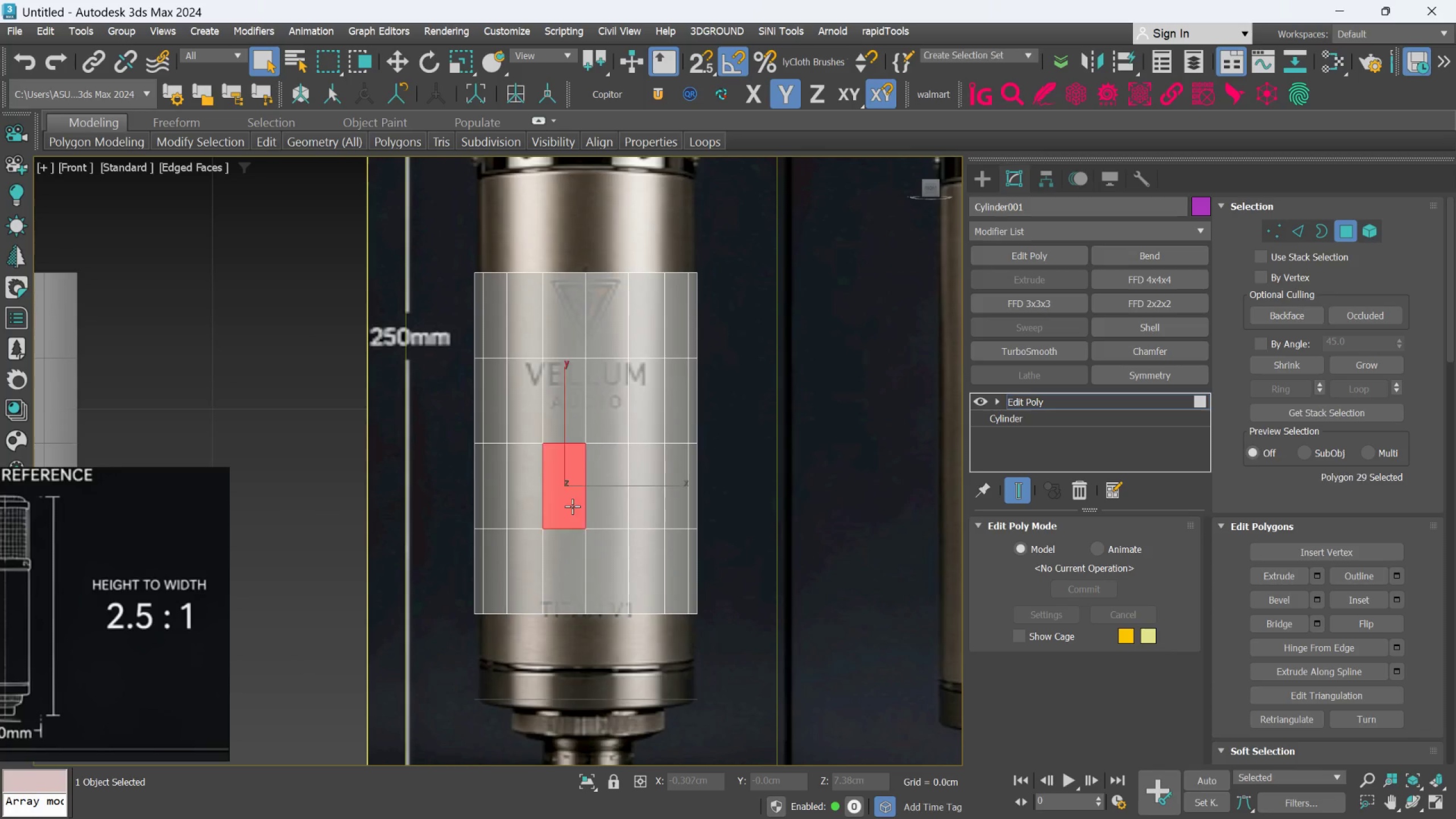 
hold_key(key=ControlLeft, duration=0.56)
double_click([526, 506])
 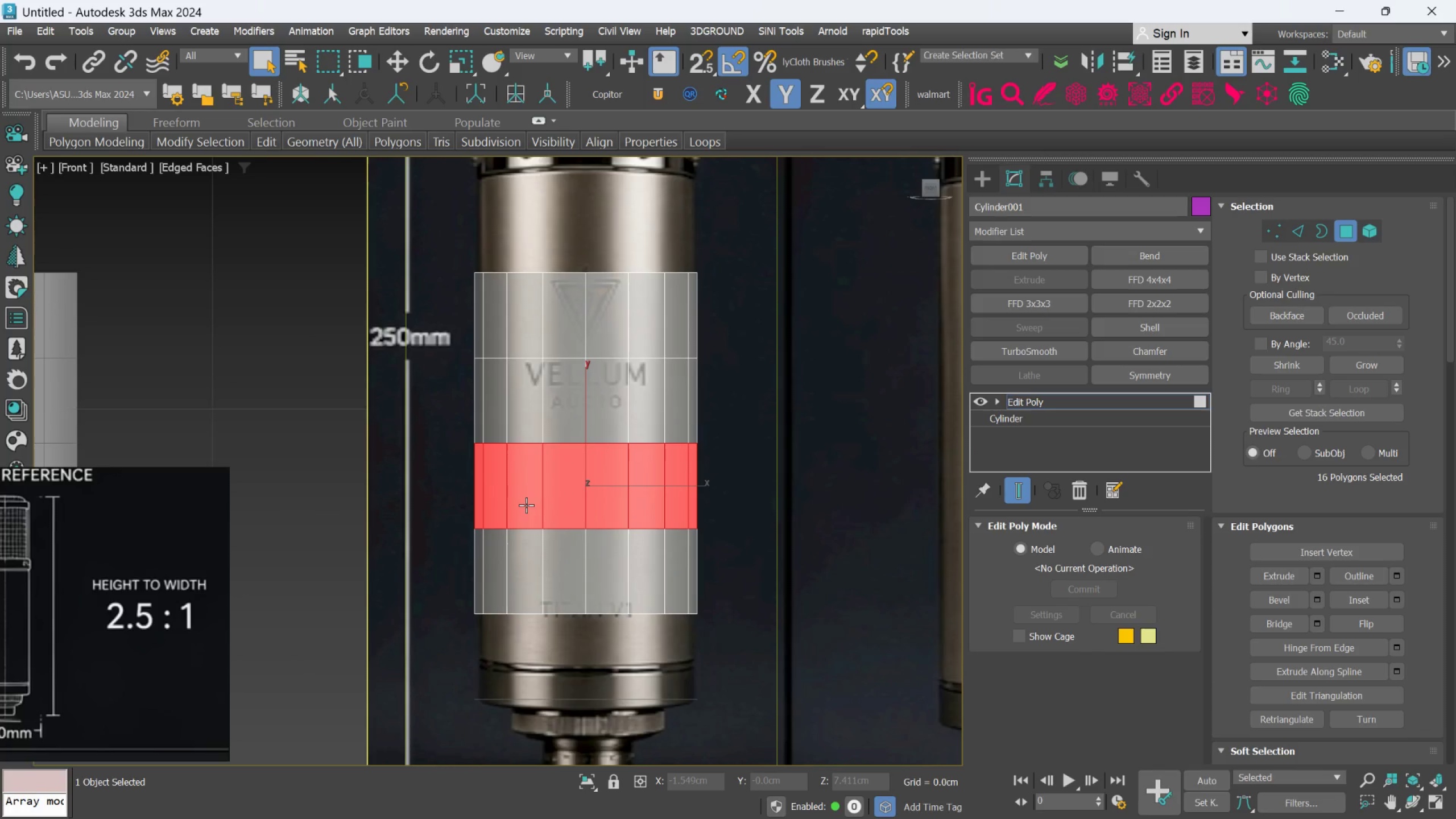 
key(Delete)
 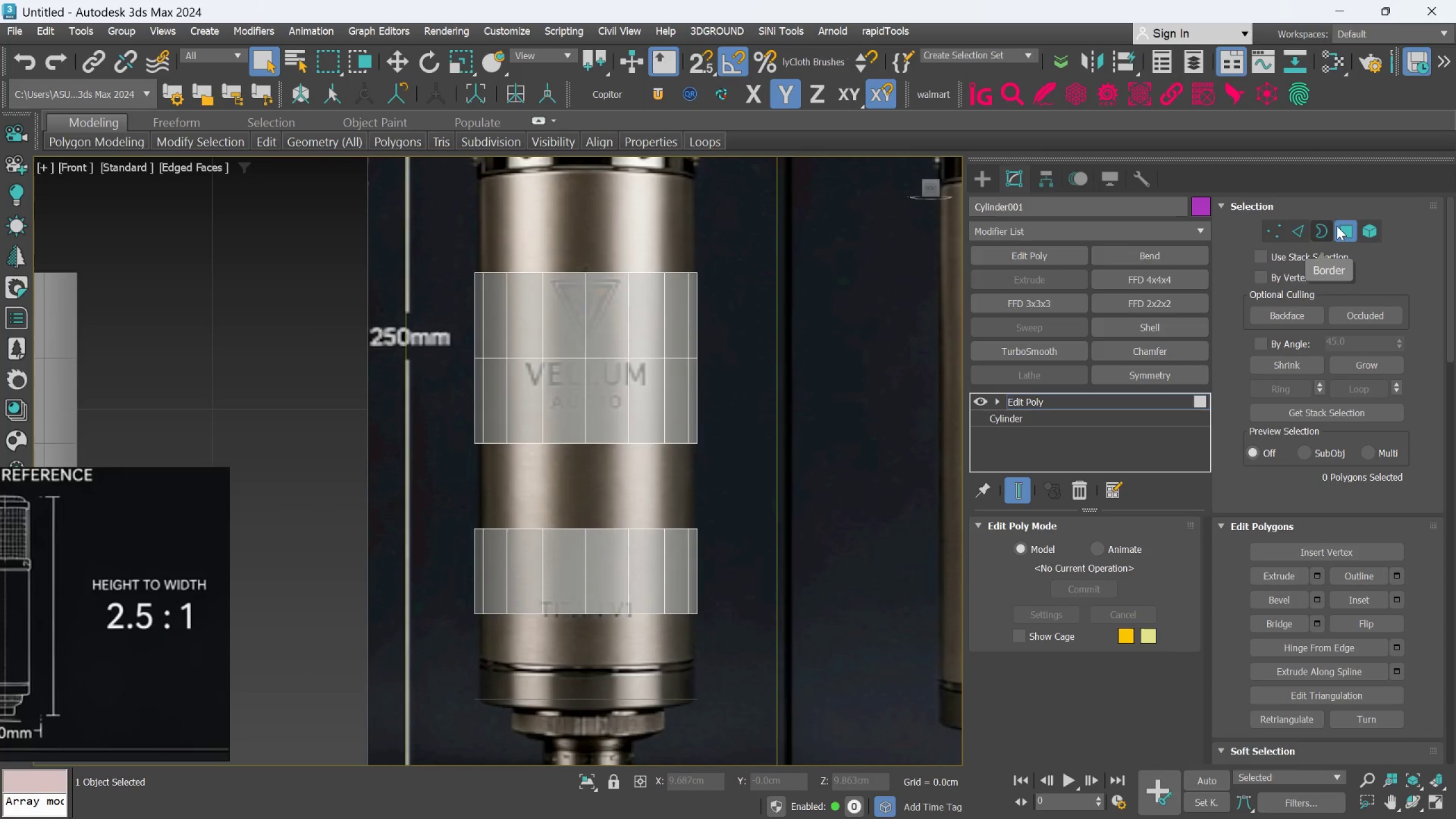 
left_click([1358, 226])
 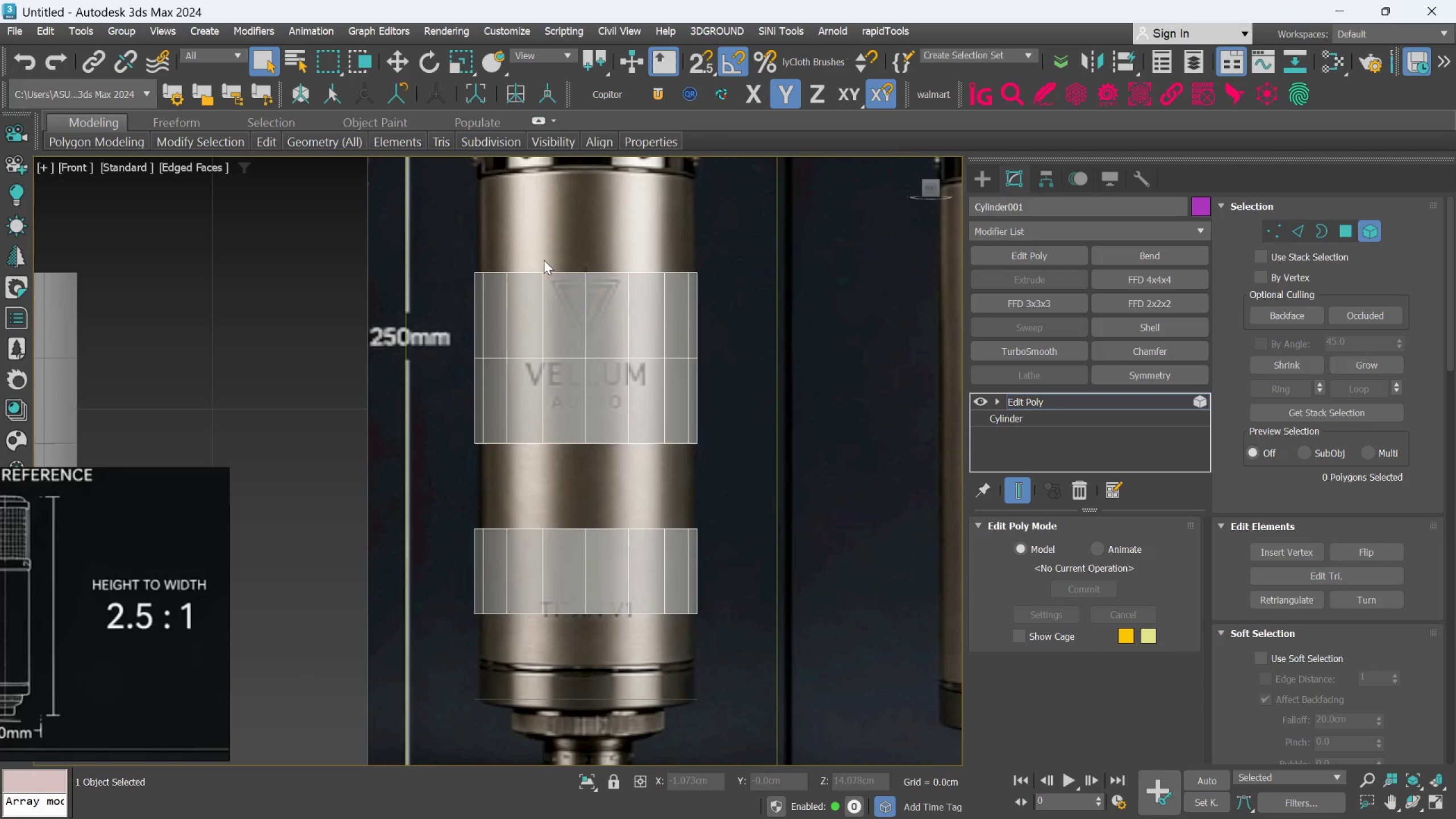 
left_click([533, 291])
 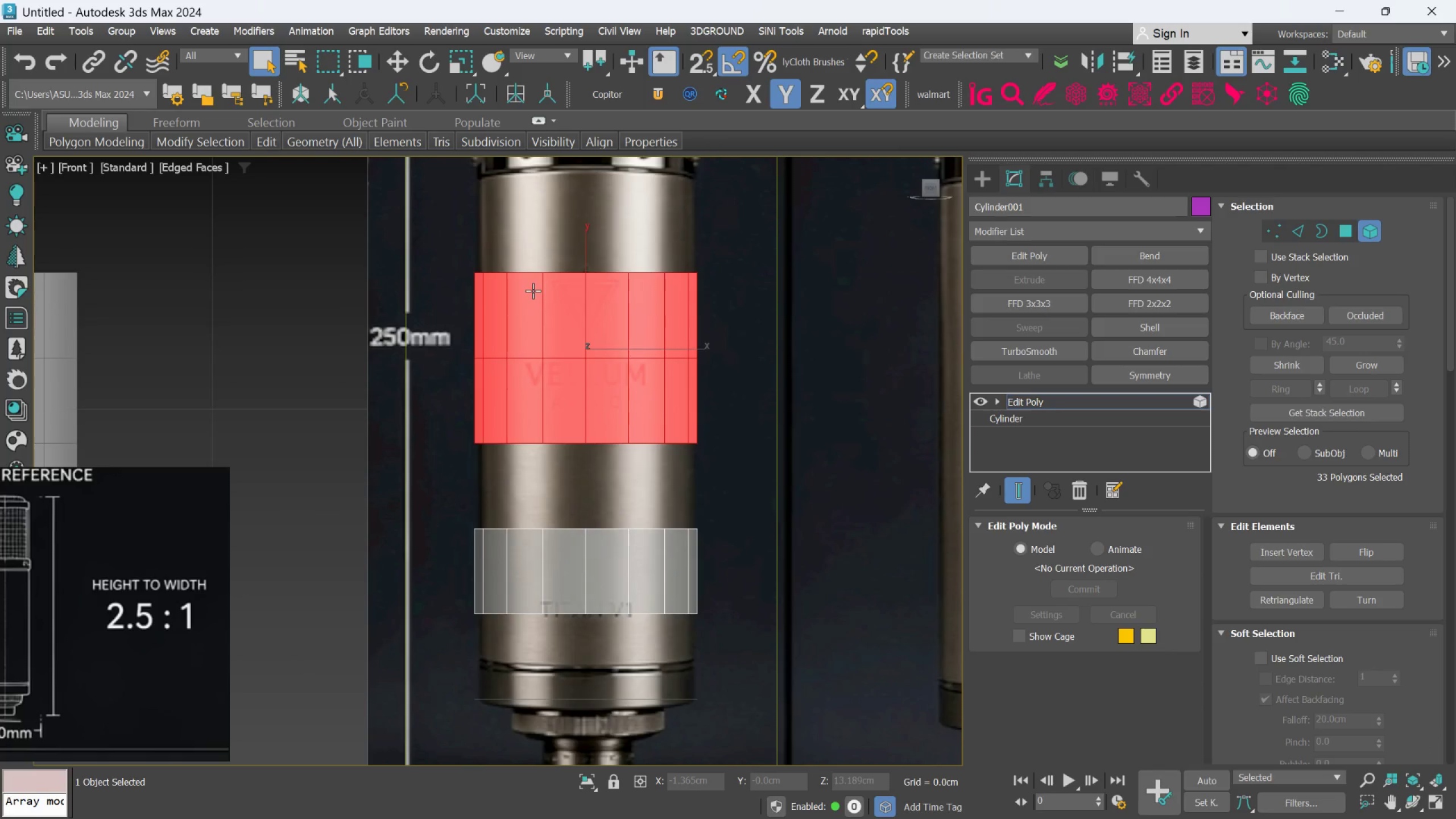 
key(Delete)
 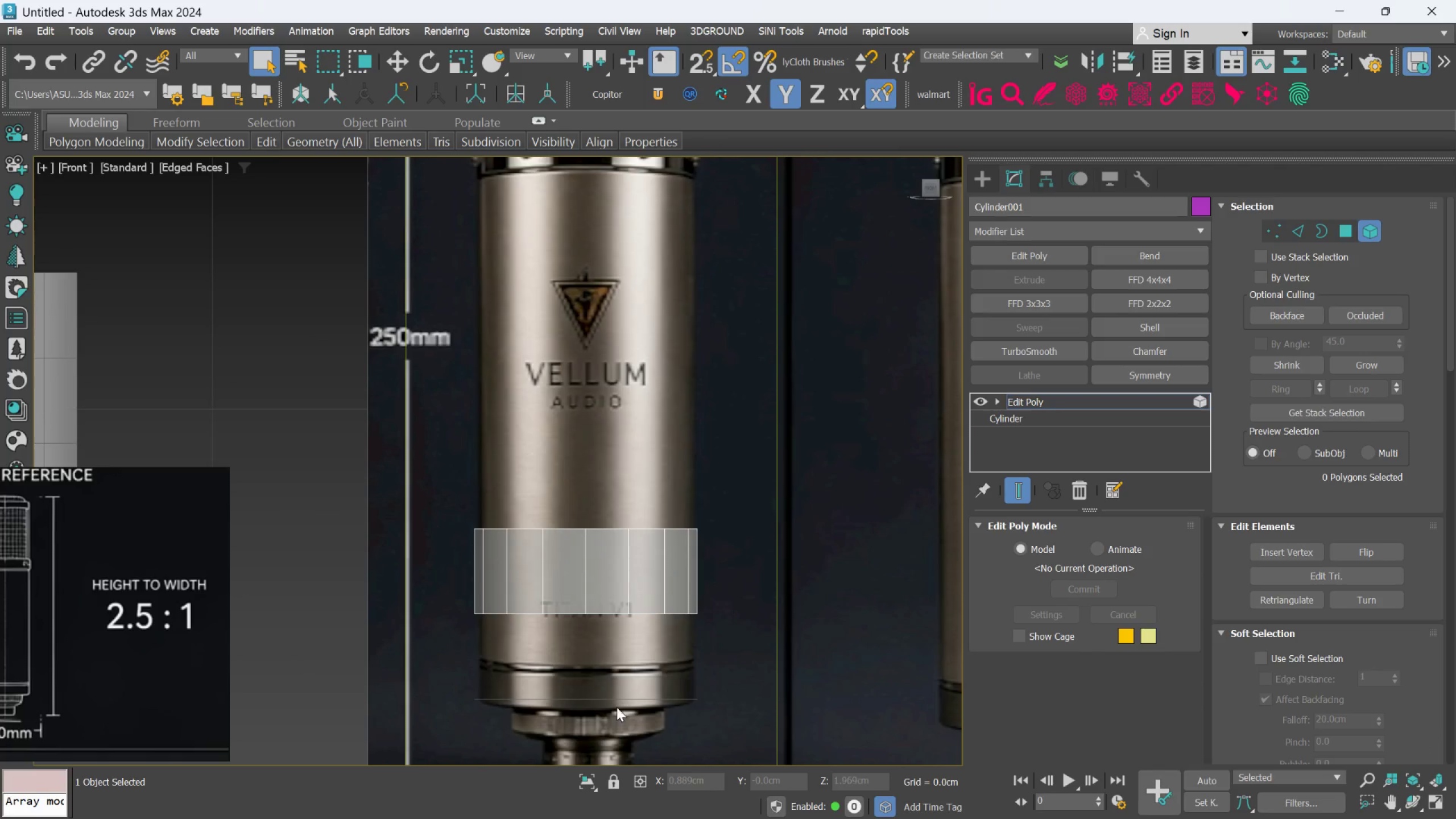 
hold_key(key=AltLeft, duration=0.36)
 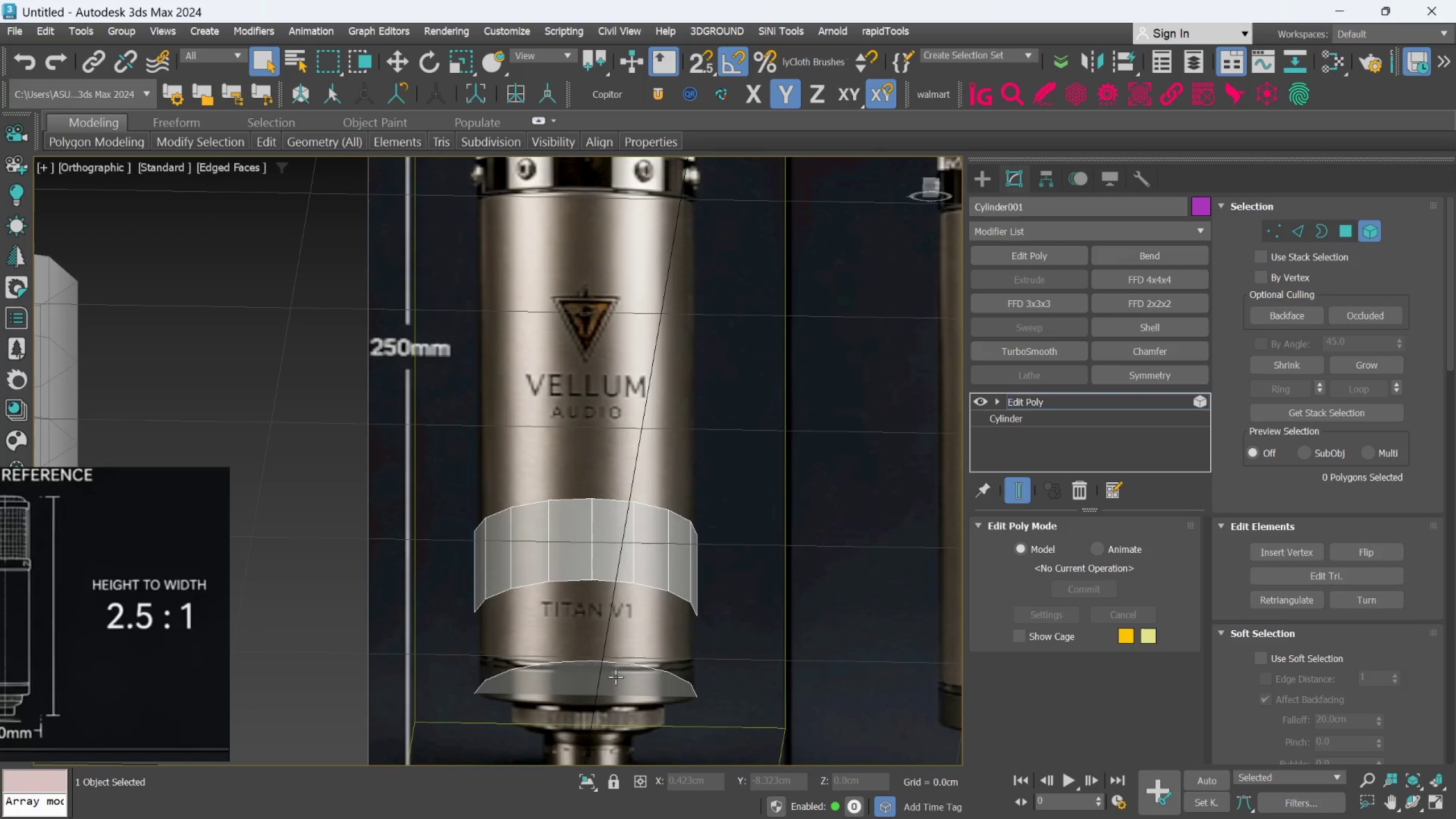 
left_click([615, 677])
 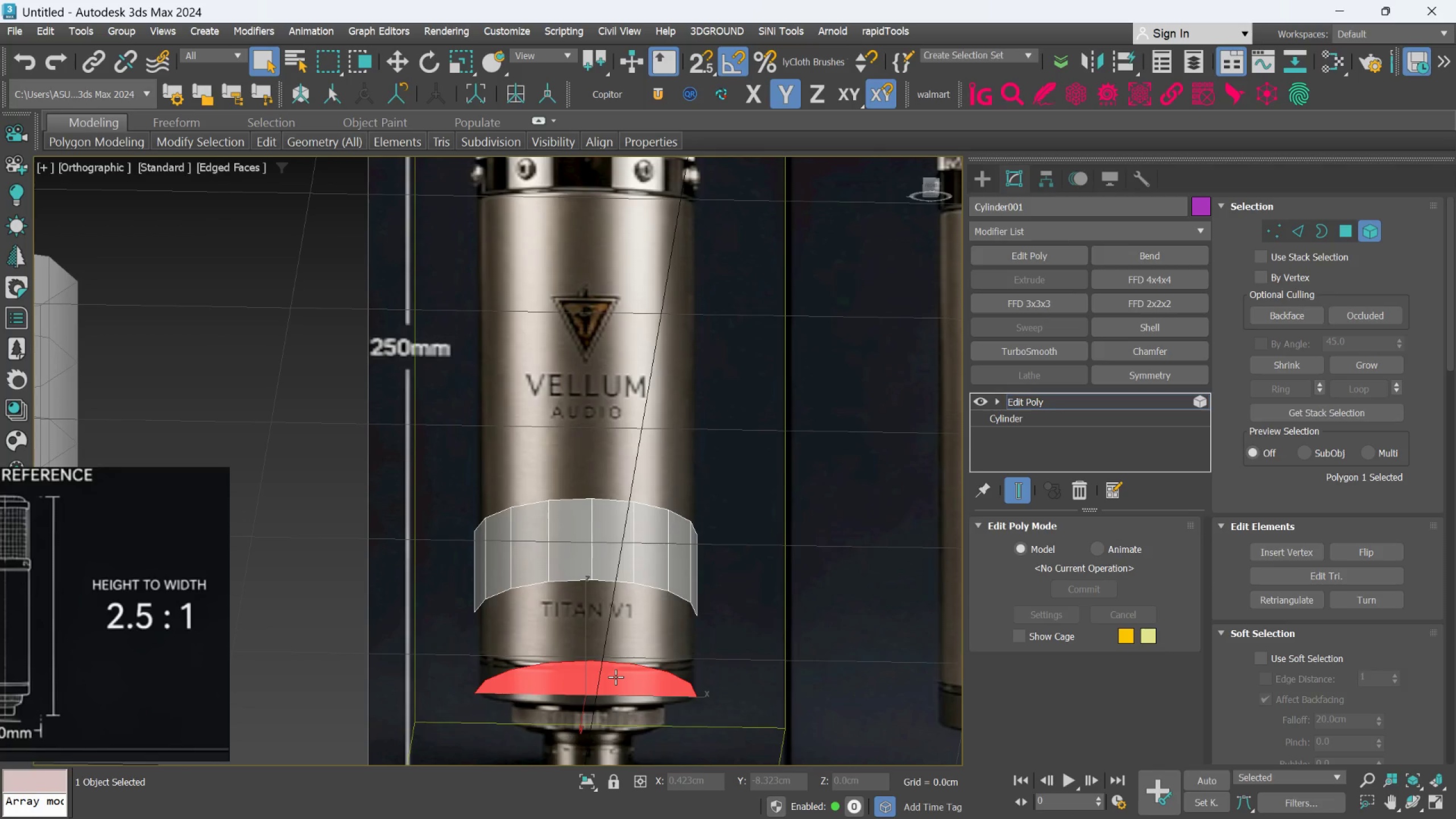 
key(Delete)
 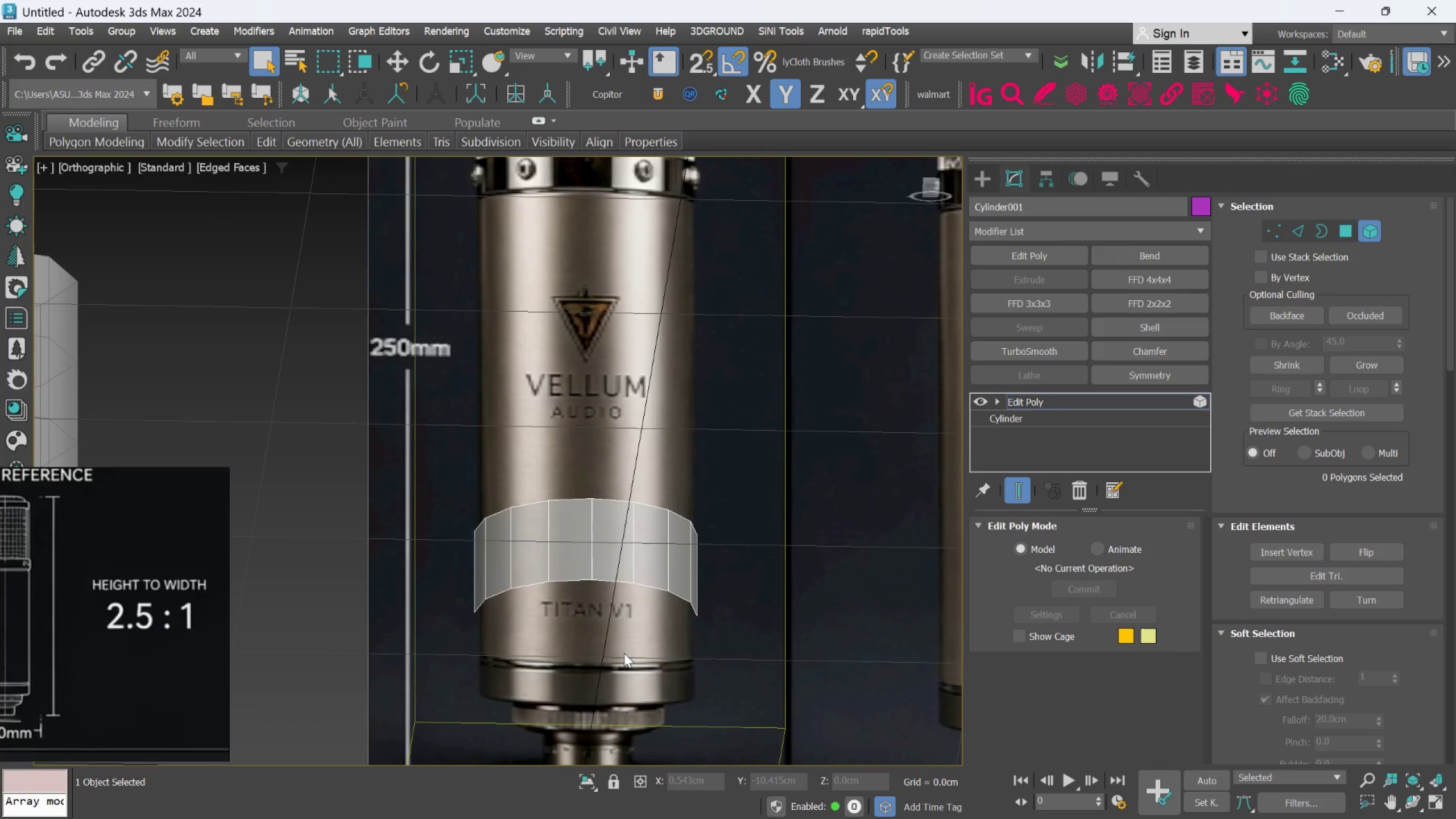 
key(F)
 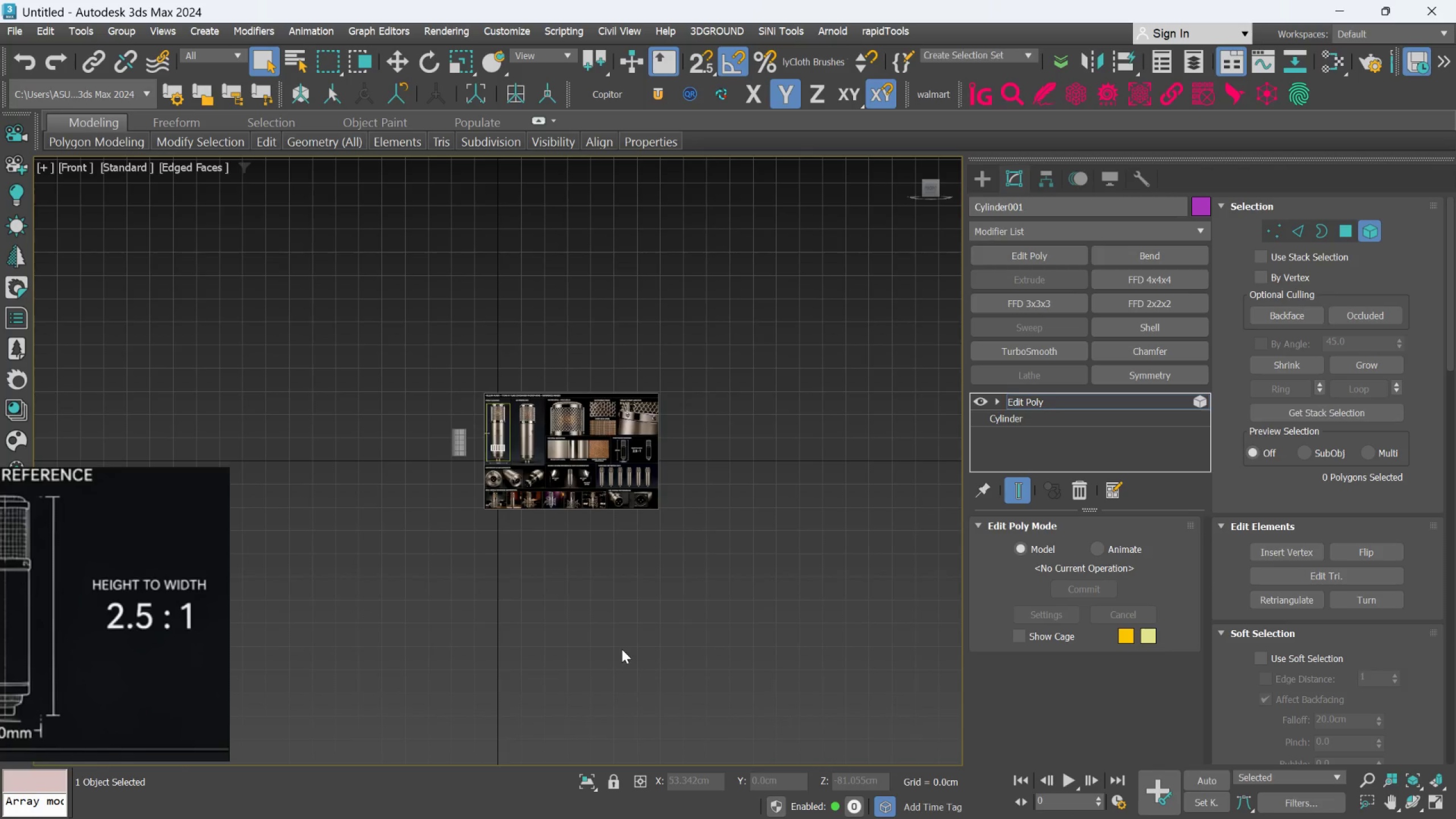 
scroll: coordinate [519, 560], scroll_direction: up, amount: 9.0
 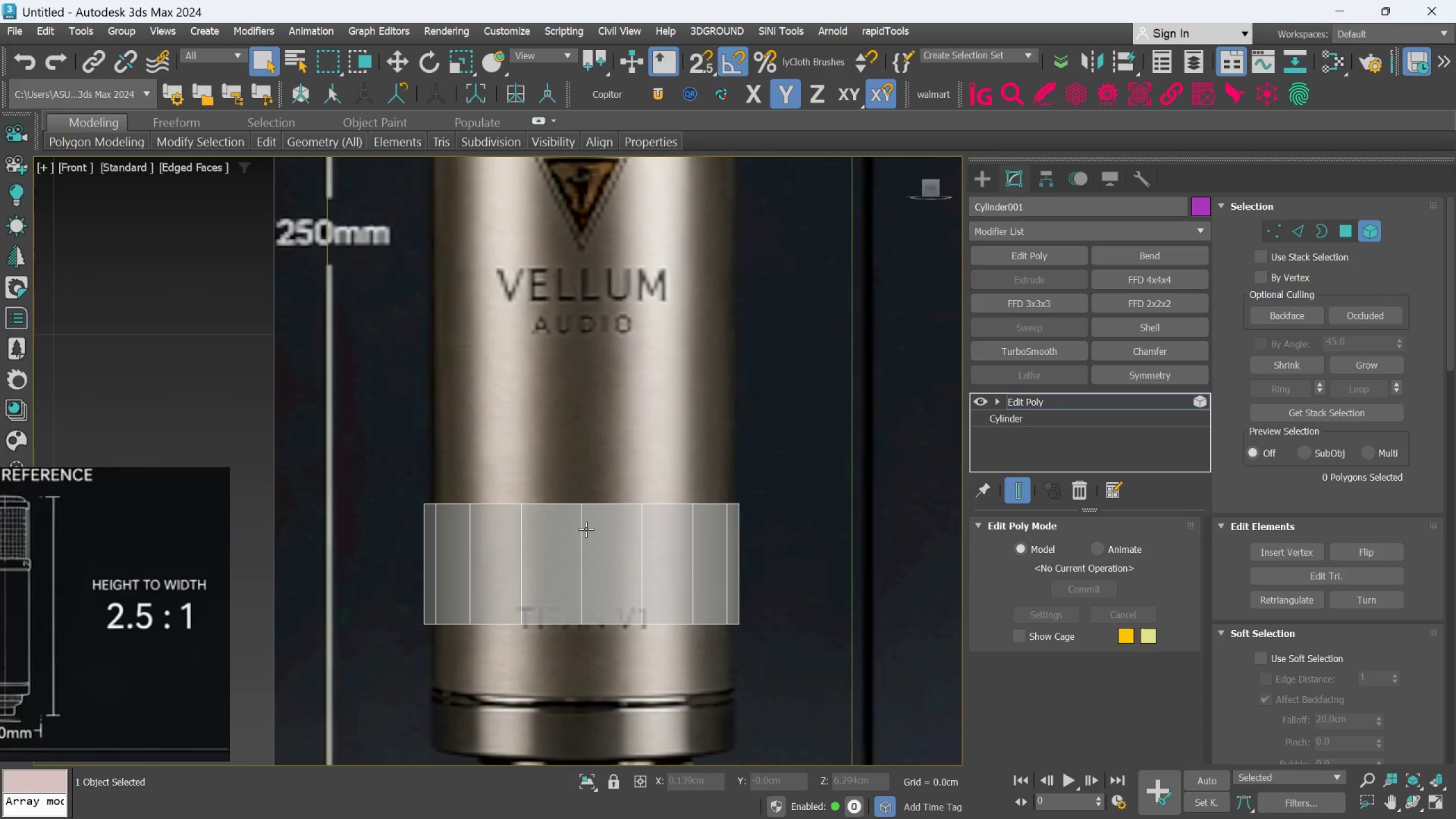 
scroll: coordinate [586, 529], scroll_direction: down, amount: 2.0
 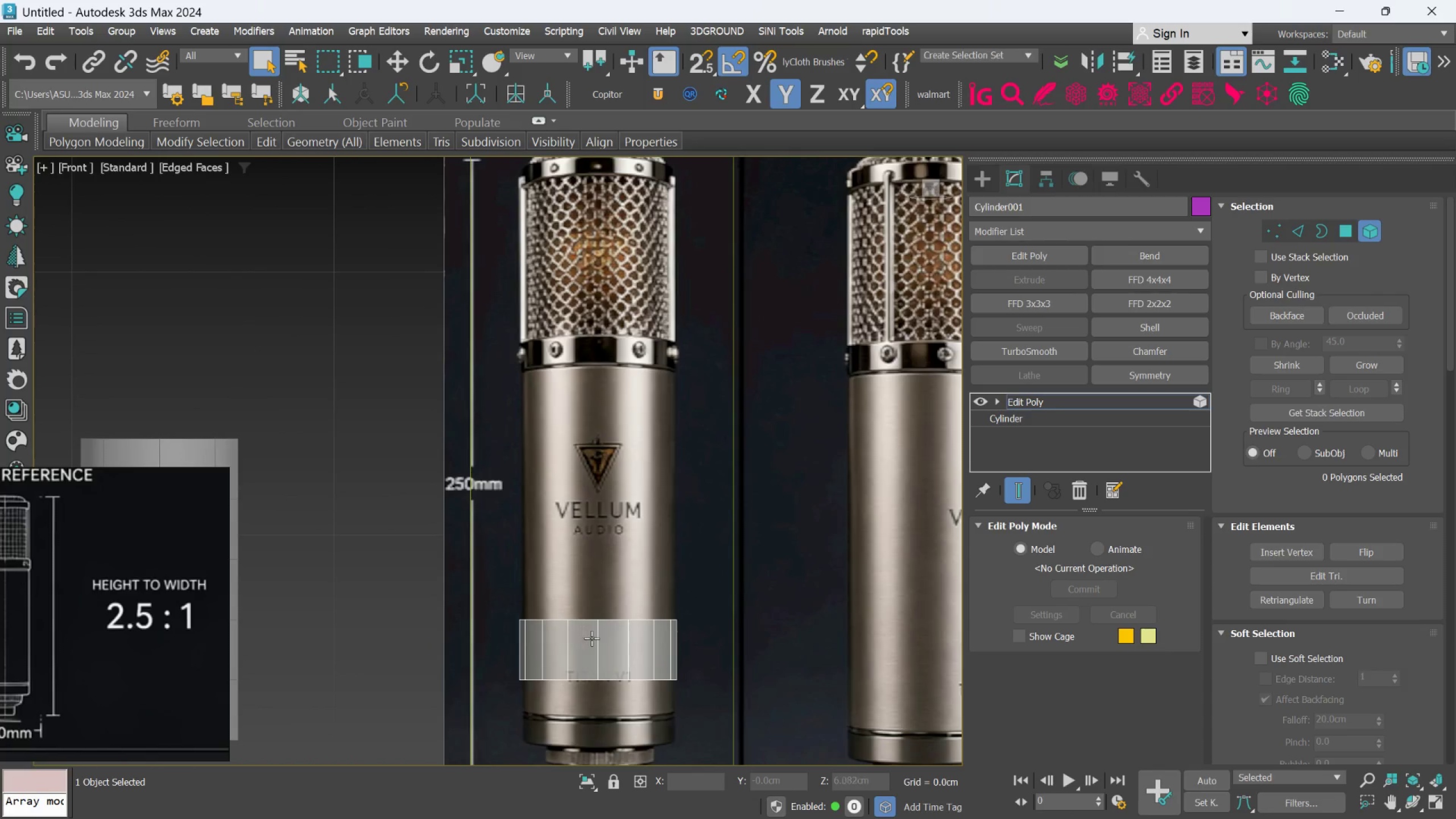 
scroll: coordinate [592, 646], scroll_direction: up, amount: 1.0
 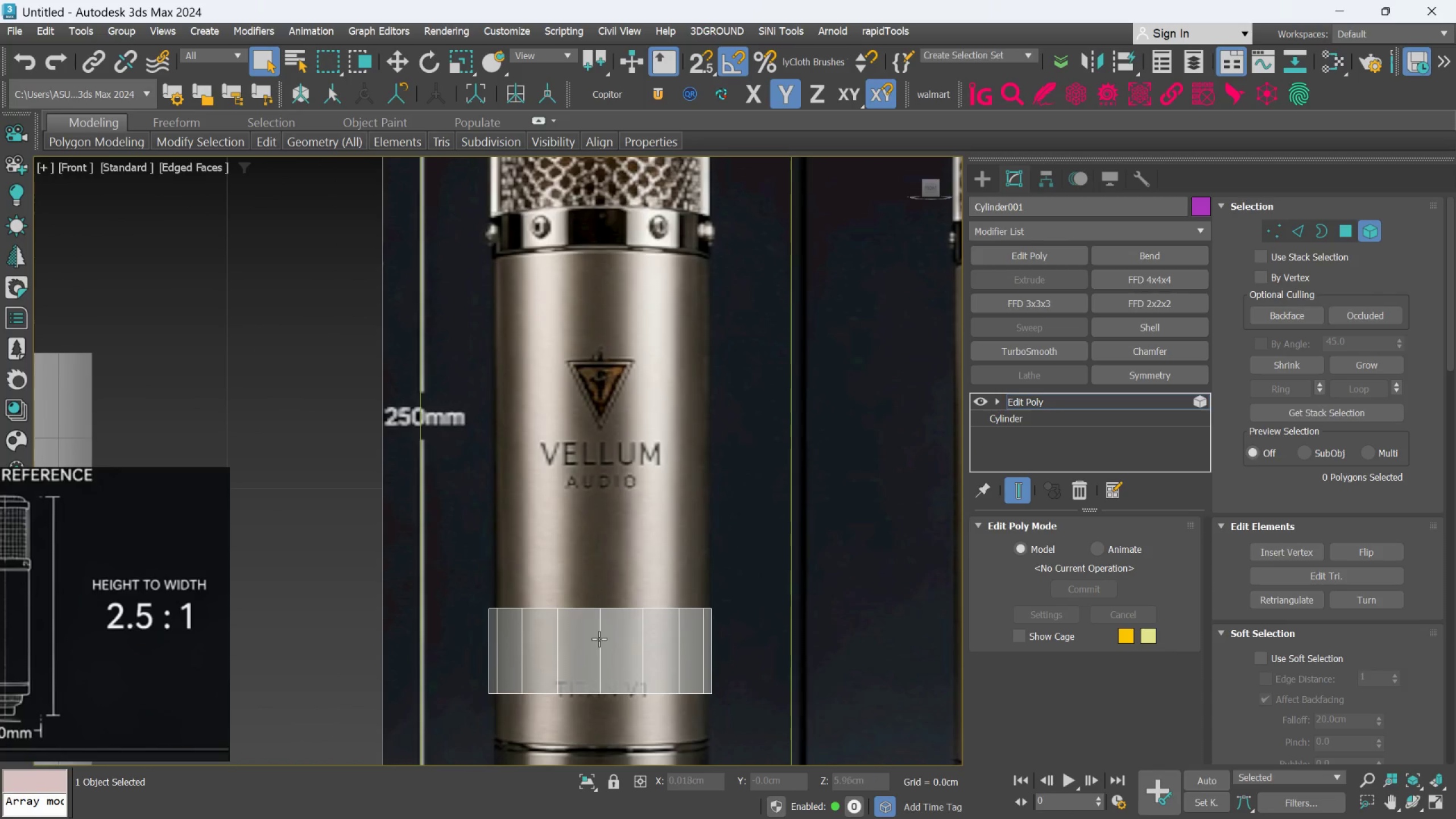 
scroll: coordinate [601, 635], scroll_direction: down, amount: 1.0
 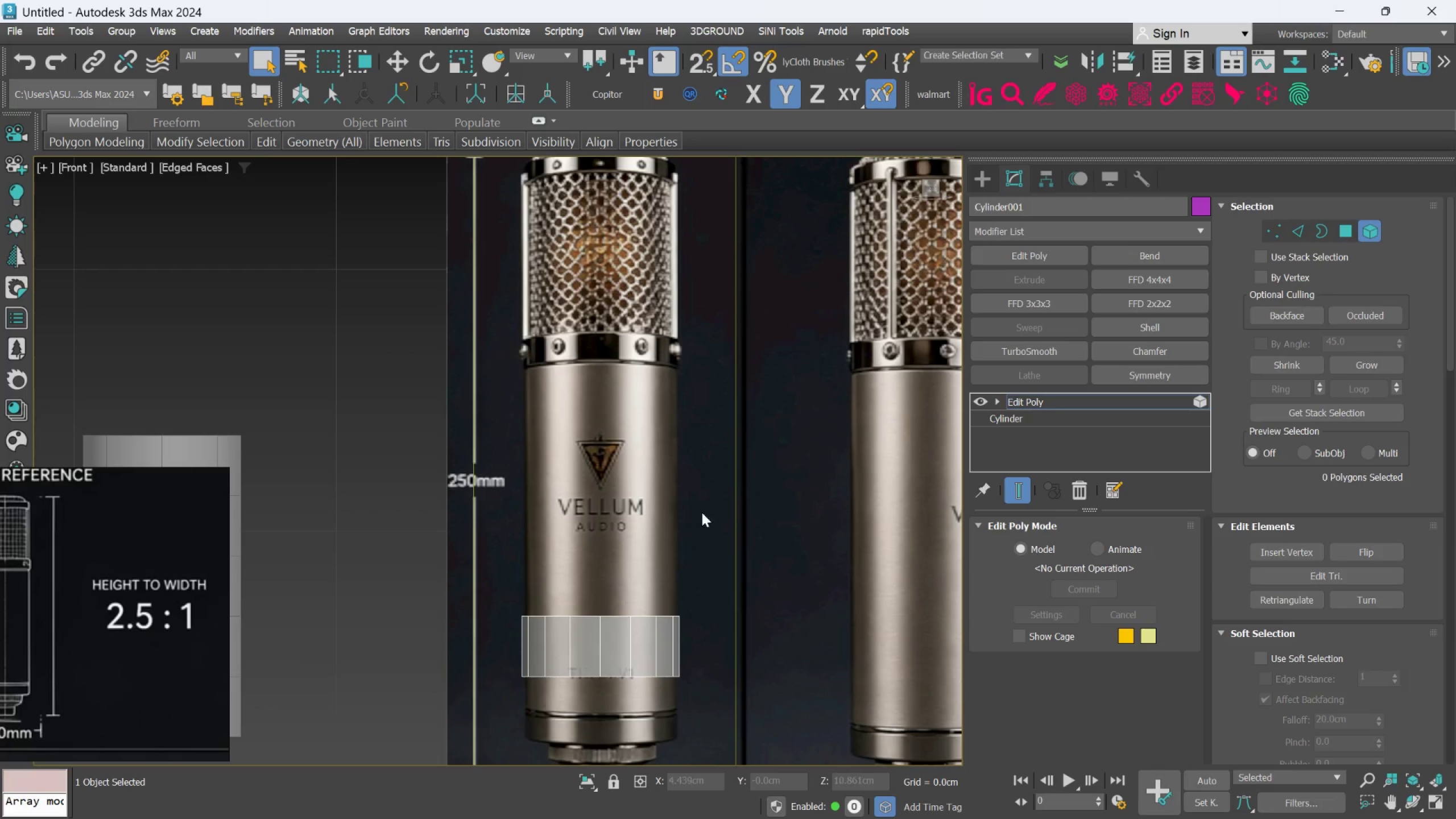 
wait(6.67)
 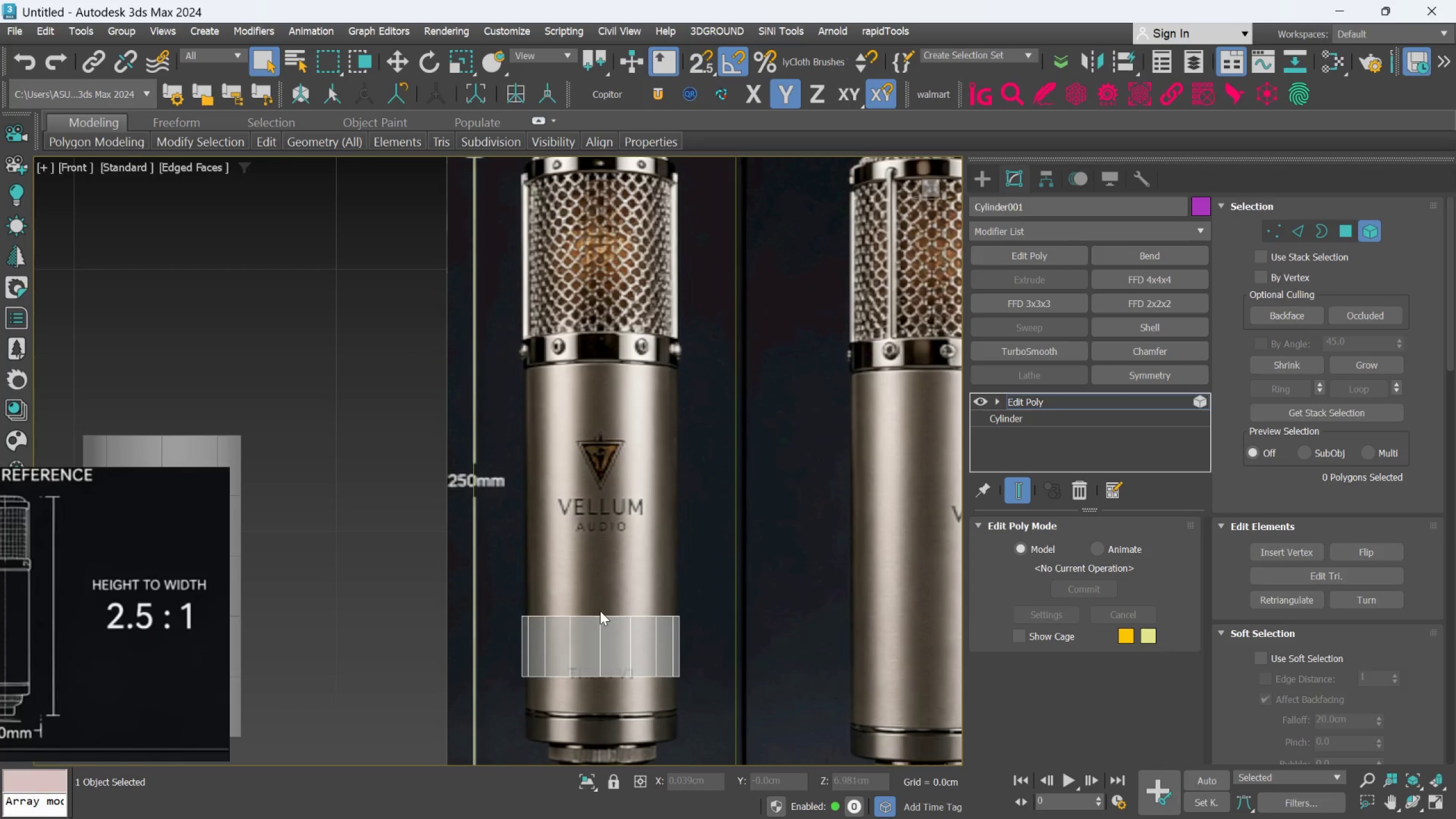 
left_click([1048, 175])
 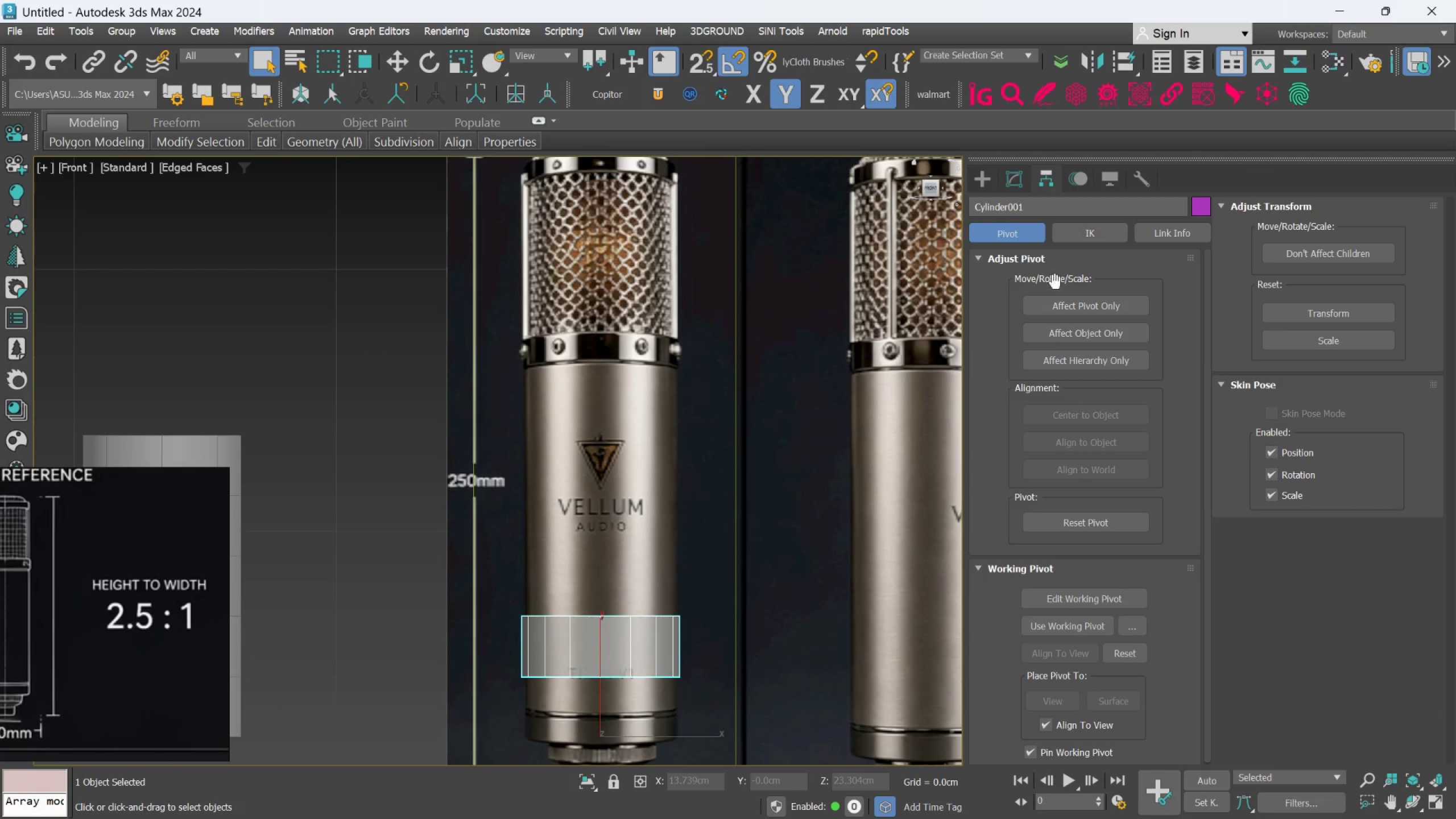 
left_click([1056, 304])
 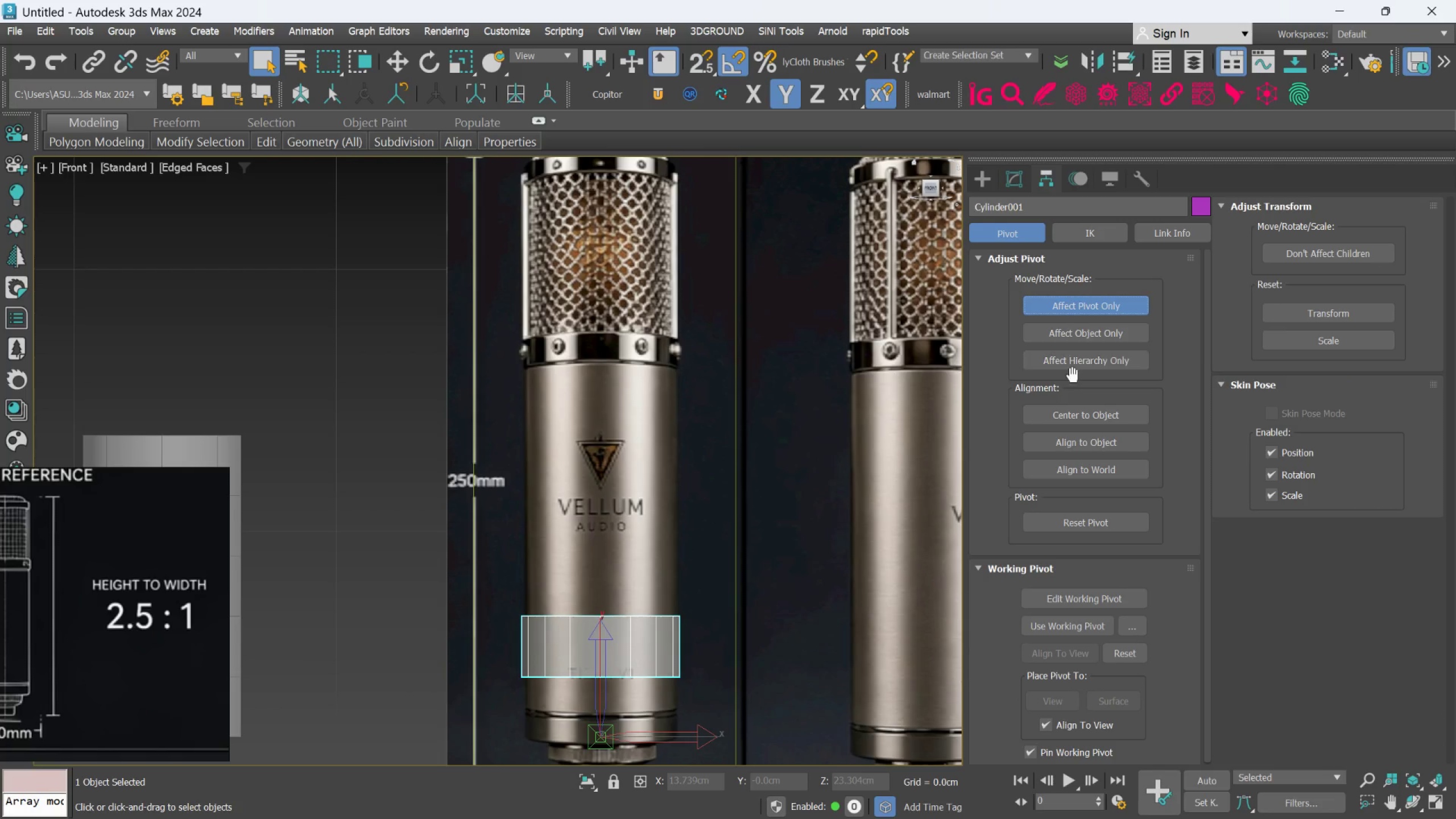 
left_click([1065, 410])
 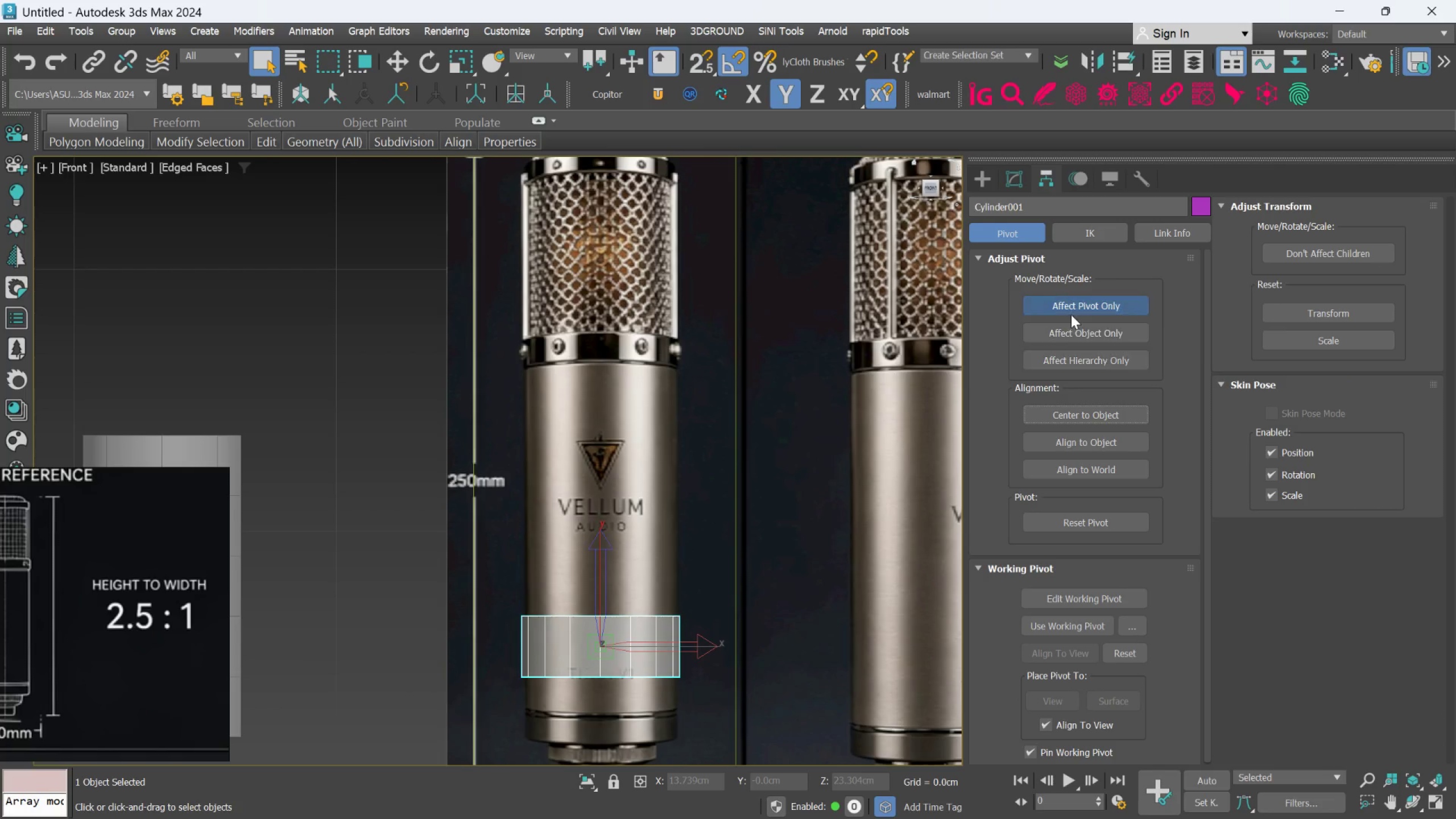 
left_click([1071, 313])
 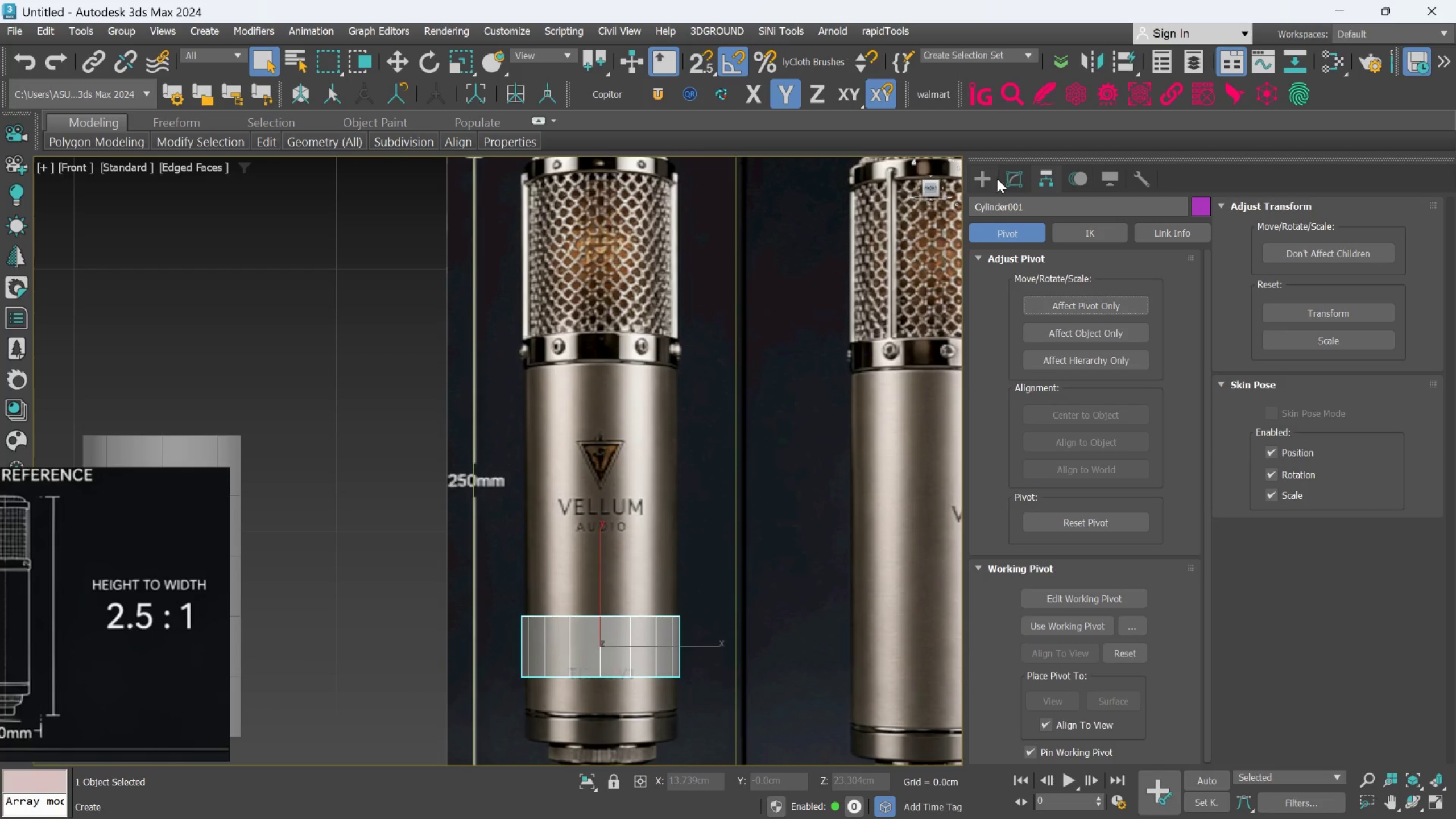 
left_click([995, 178])
 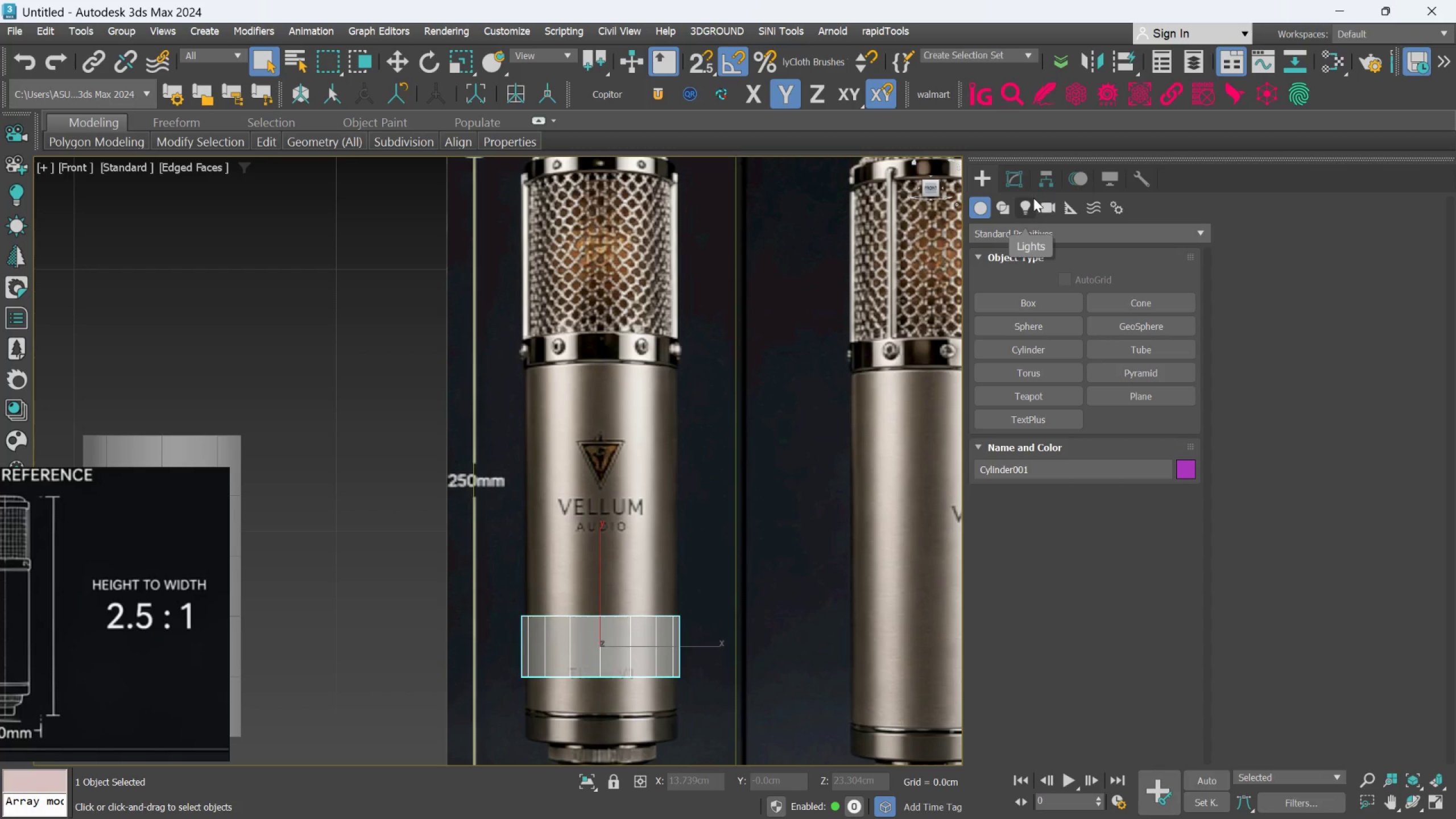 
key(W)
 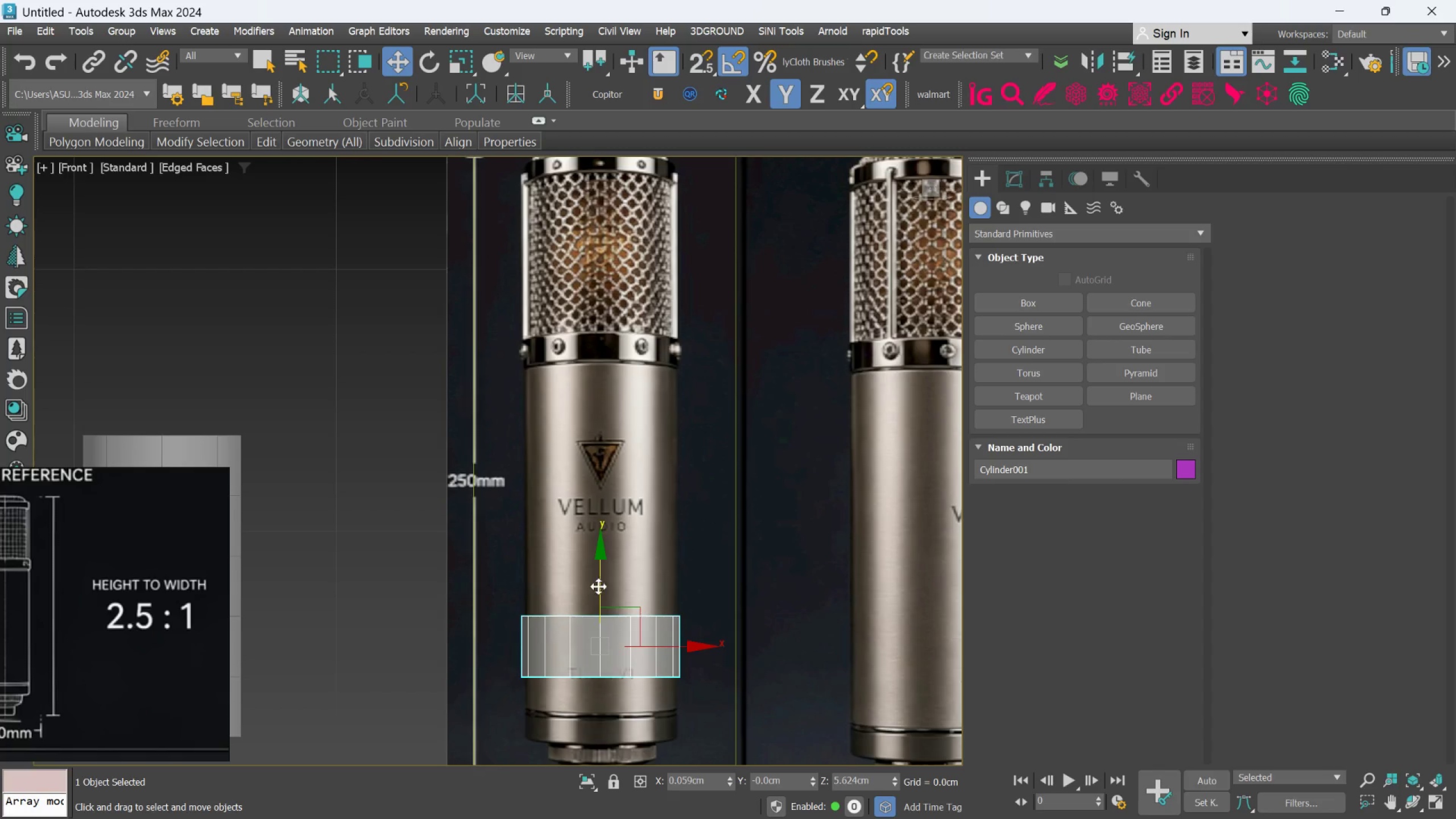 
left_click_drag(start_coordinate=[603, 585], to_coordinate=[672, 247])
 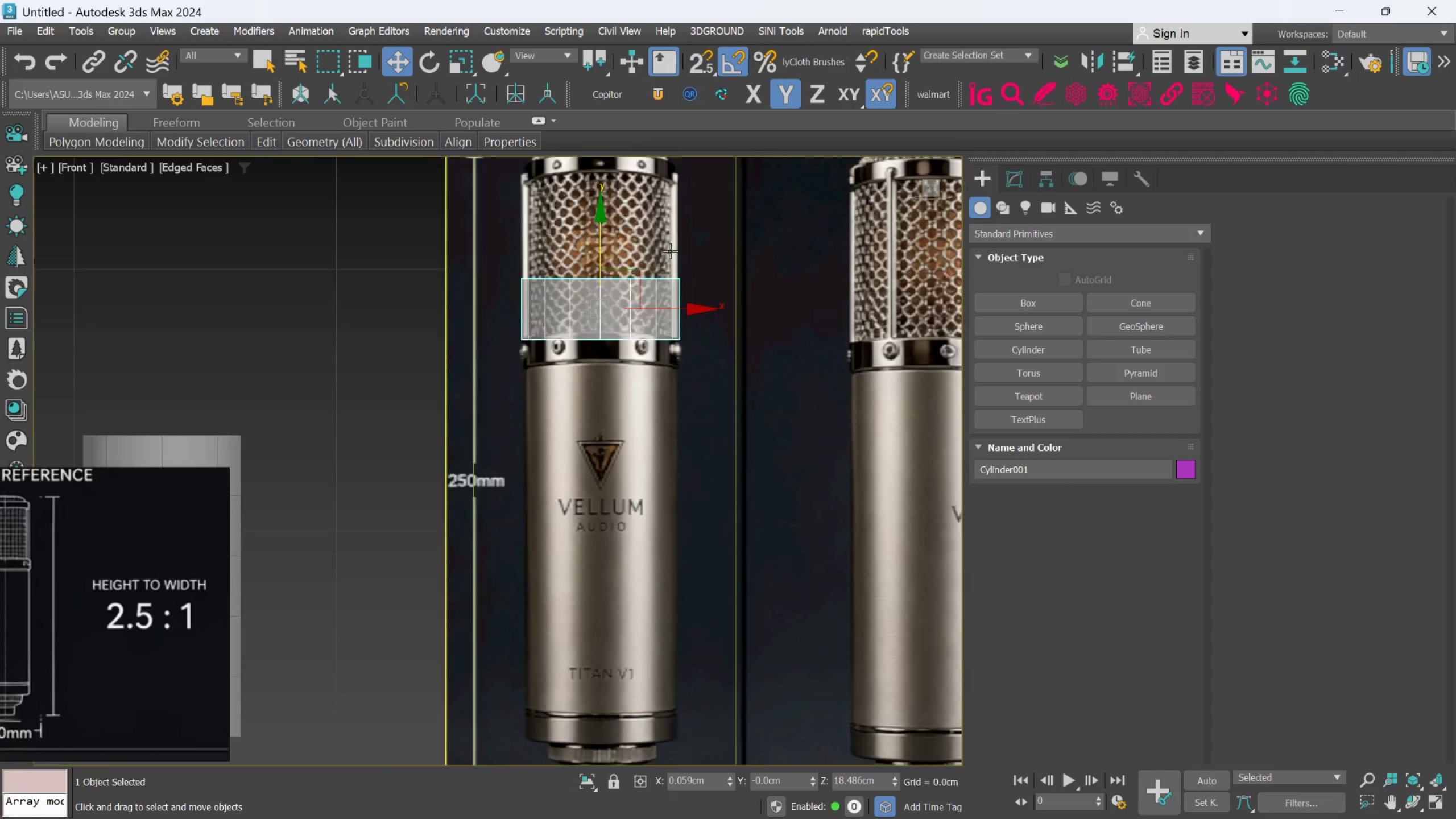 
scroll: coordinate [670, 251], scroll_direction: up, amount: 4.0
 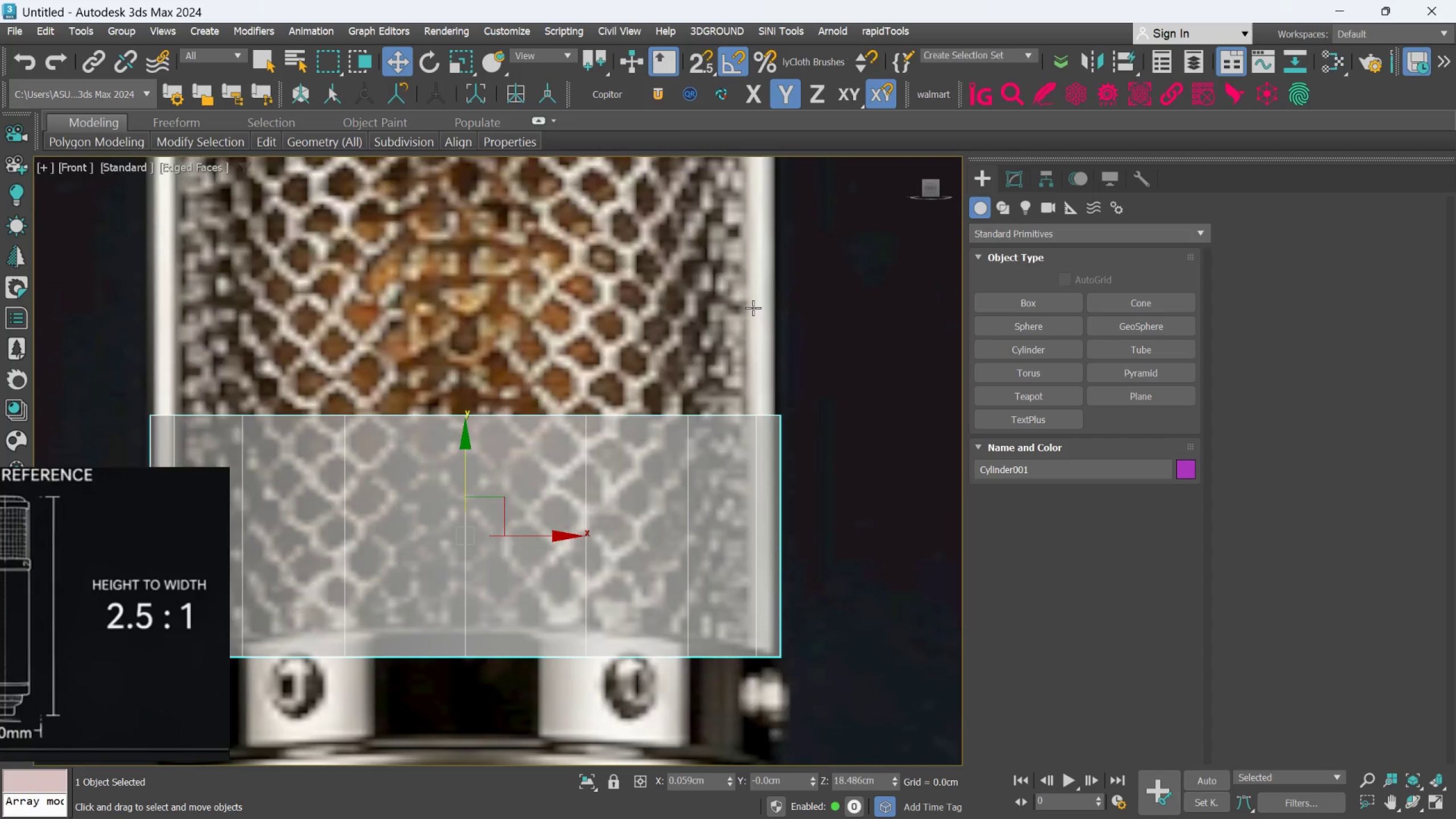 
scroll: coordinate [753, 308], scroll_direction: down, amount: 4.0
 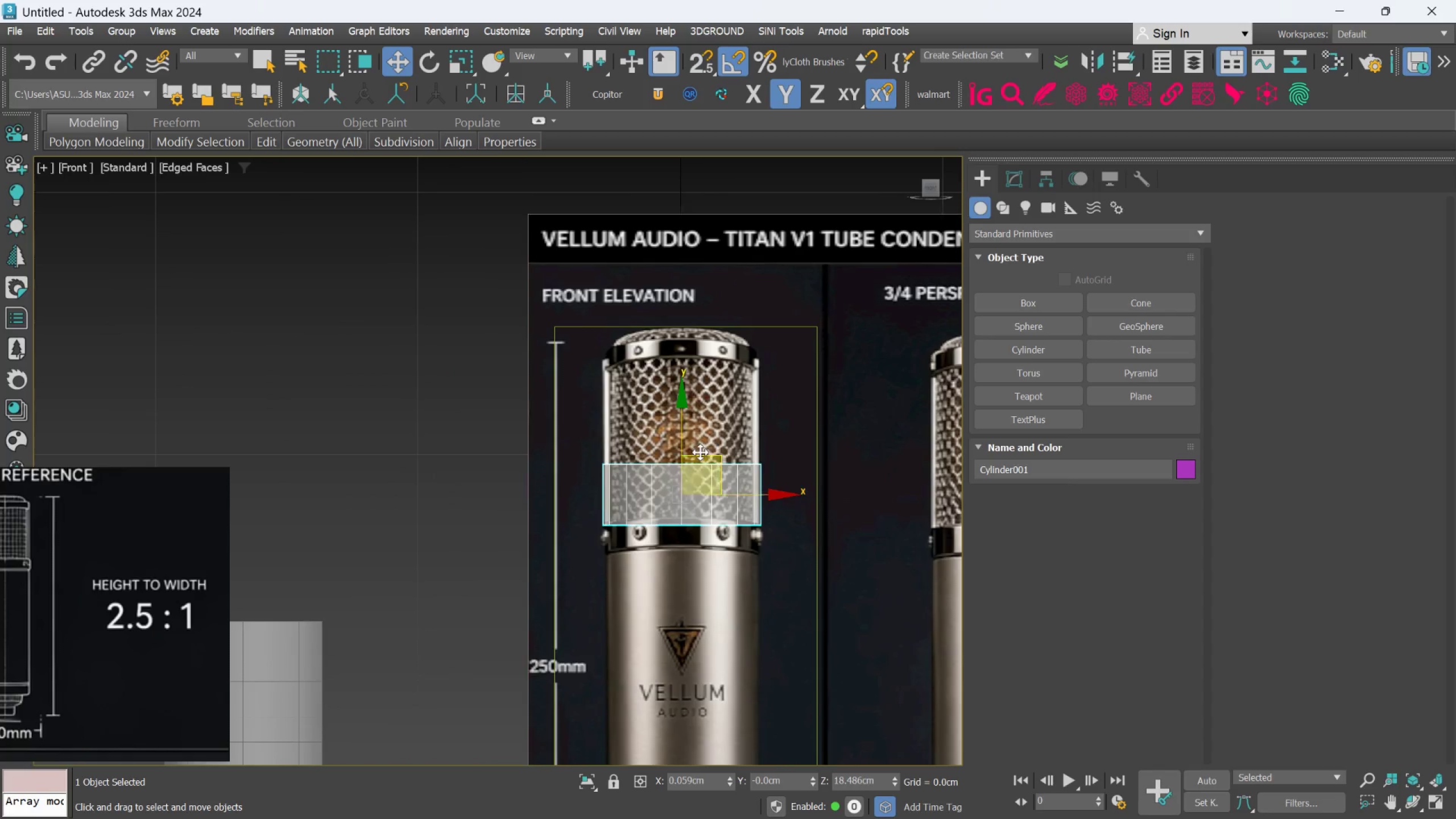 
scroll: coordinate [660, 427], scroll_direction: up, amount: 1.0
 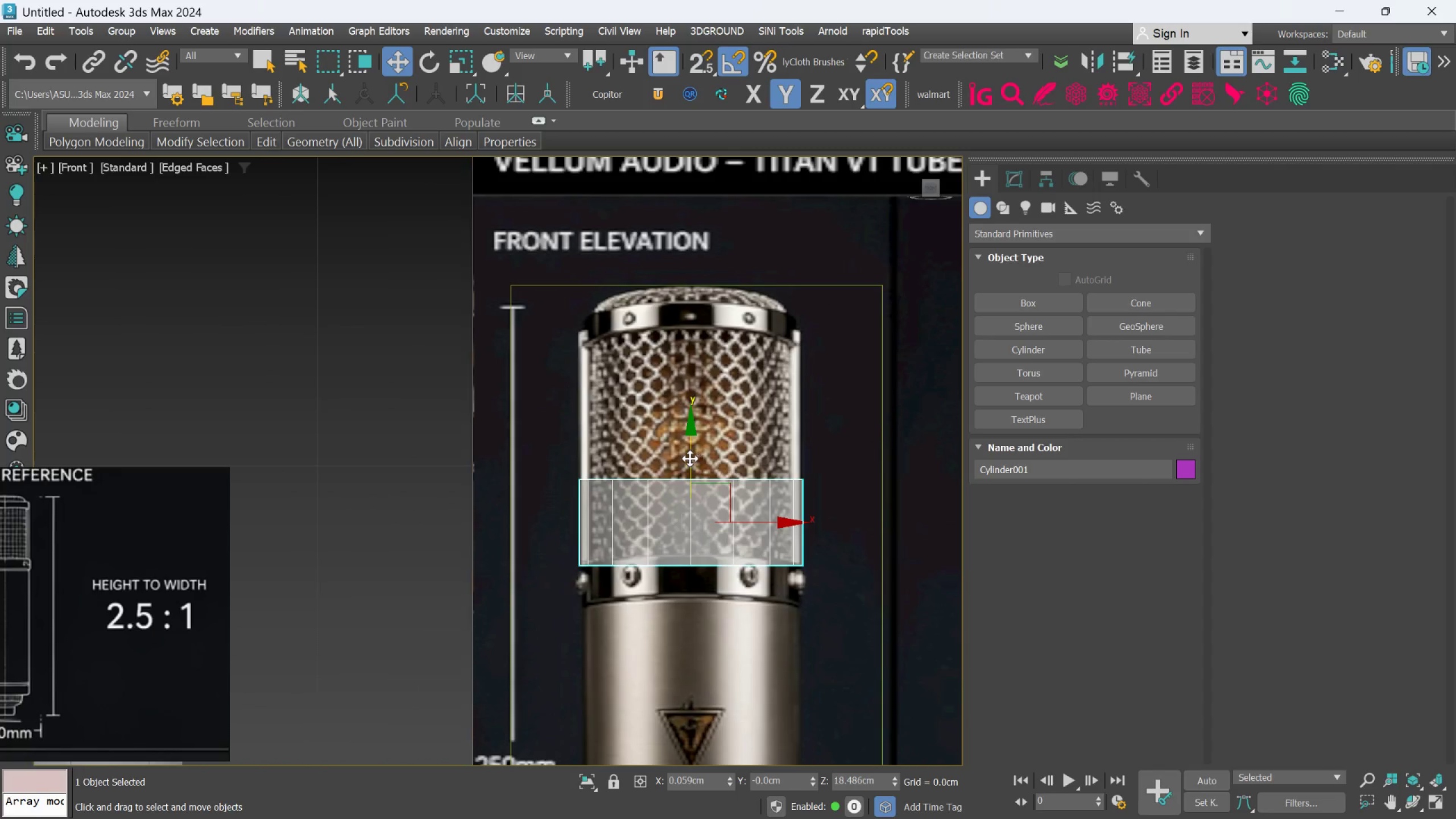 
left_click_drag(start_coordinate=[689, 458], to_coordinate=[714, 266])
 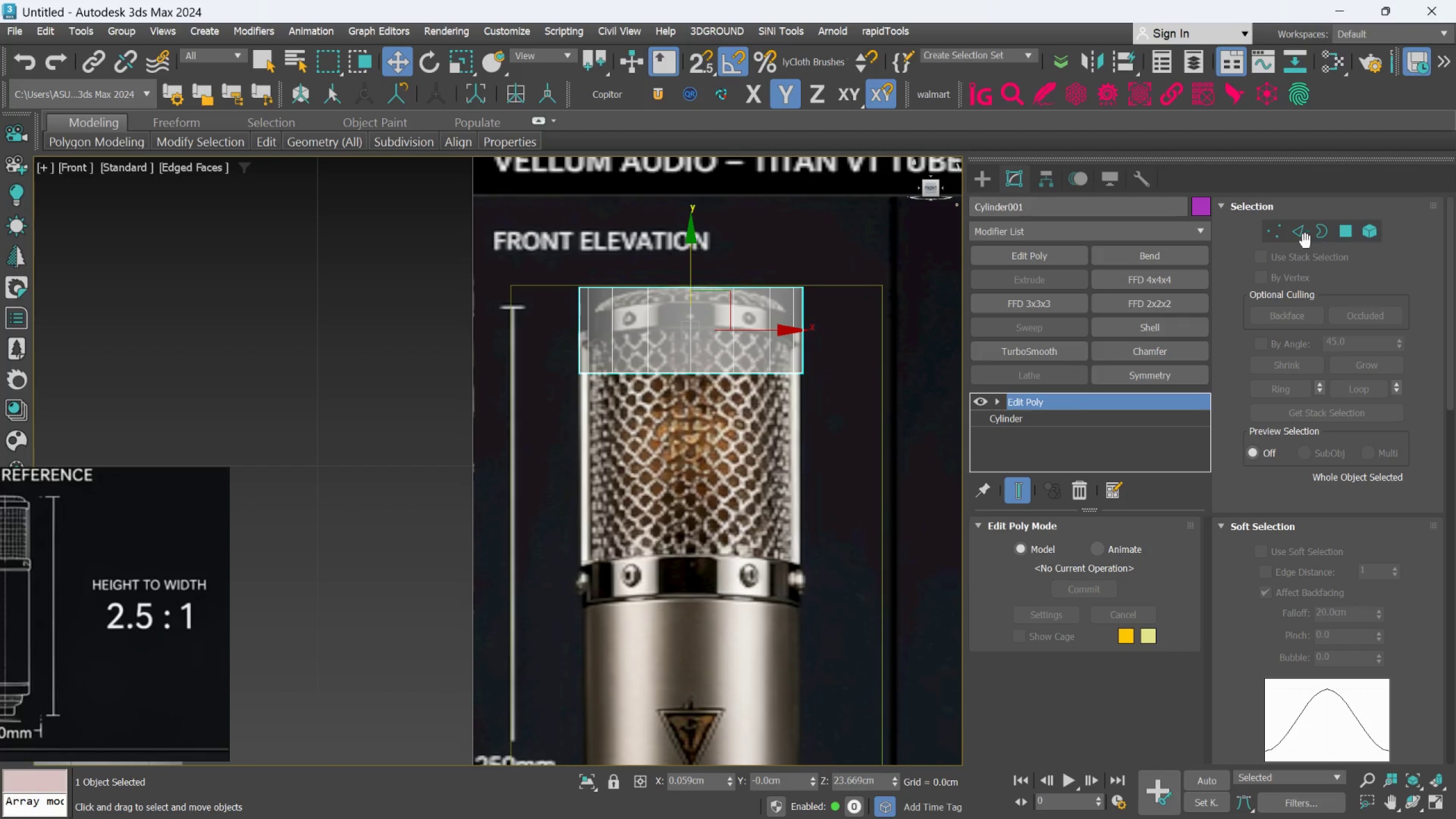 
left_click([1262, 224])
 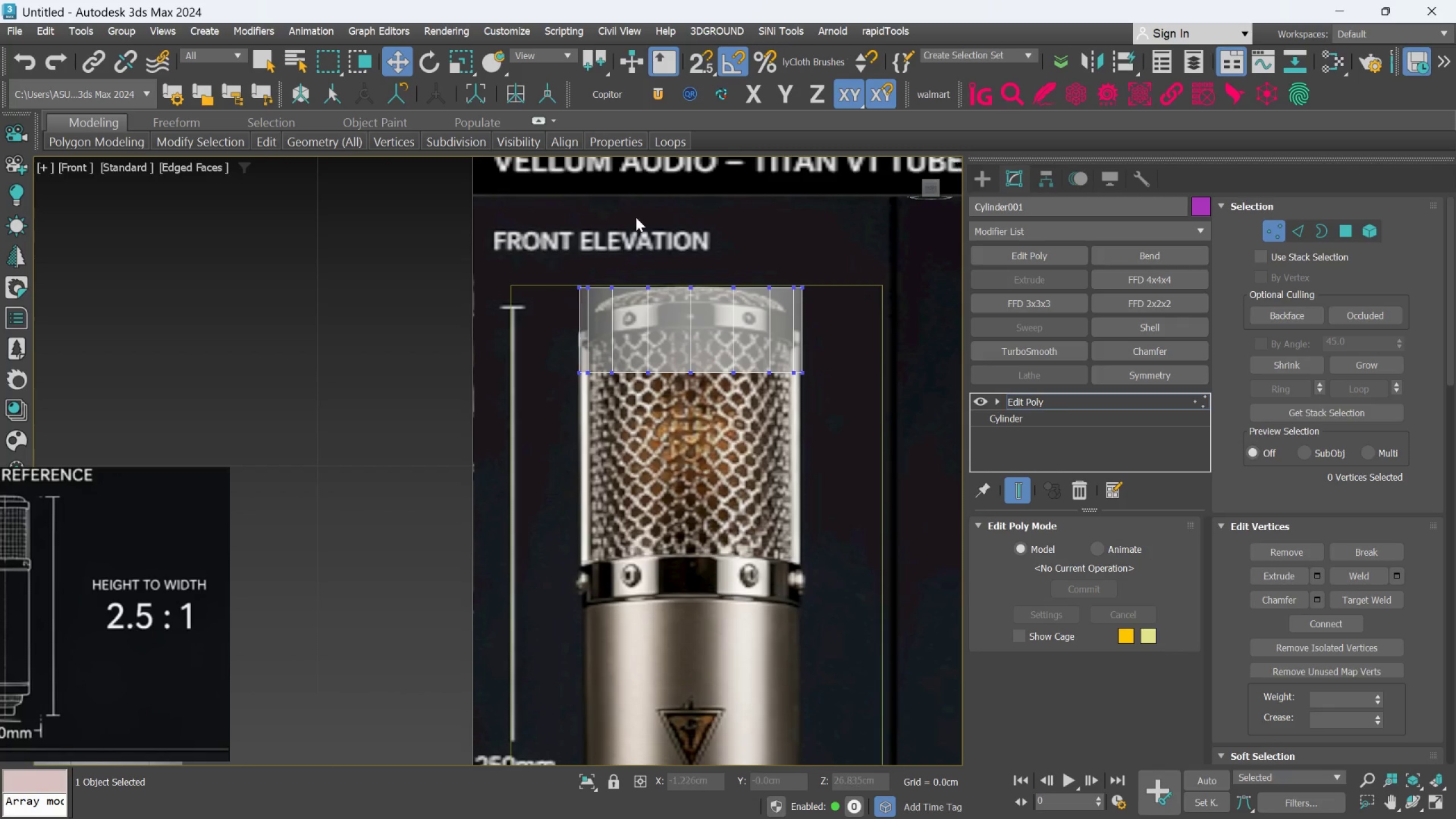 
scroll: coordinate [627, 226], scroll_direction: up, amount: 2.0
 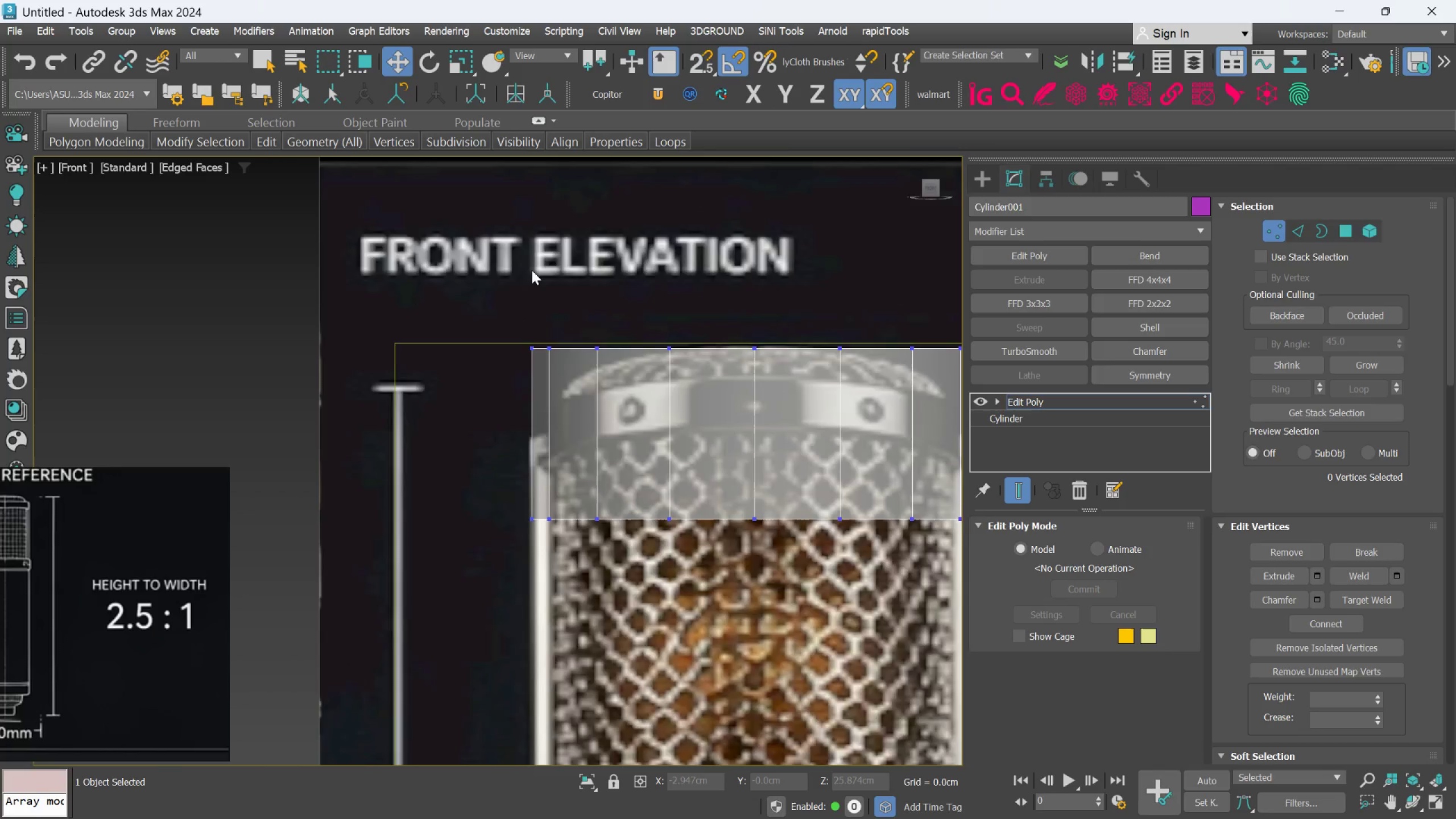 
scroll: coordinate [532, 270], scroll_direction: down, amount: 1.0
 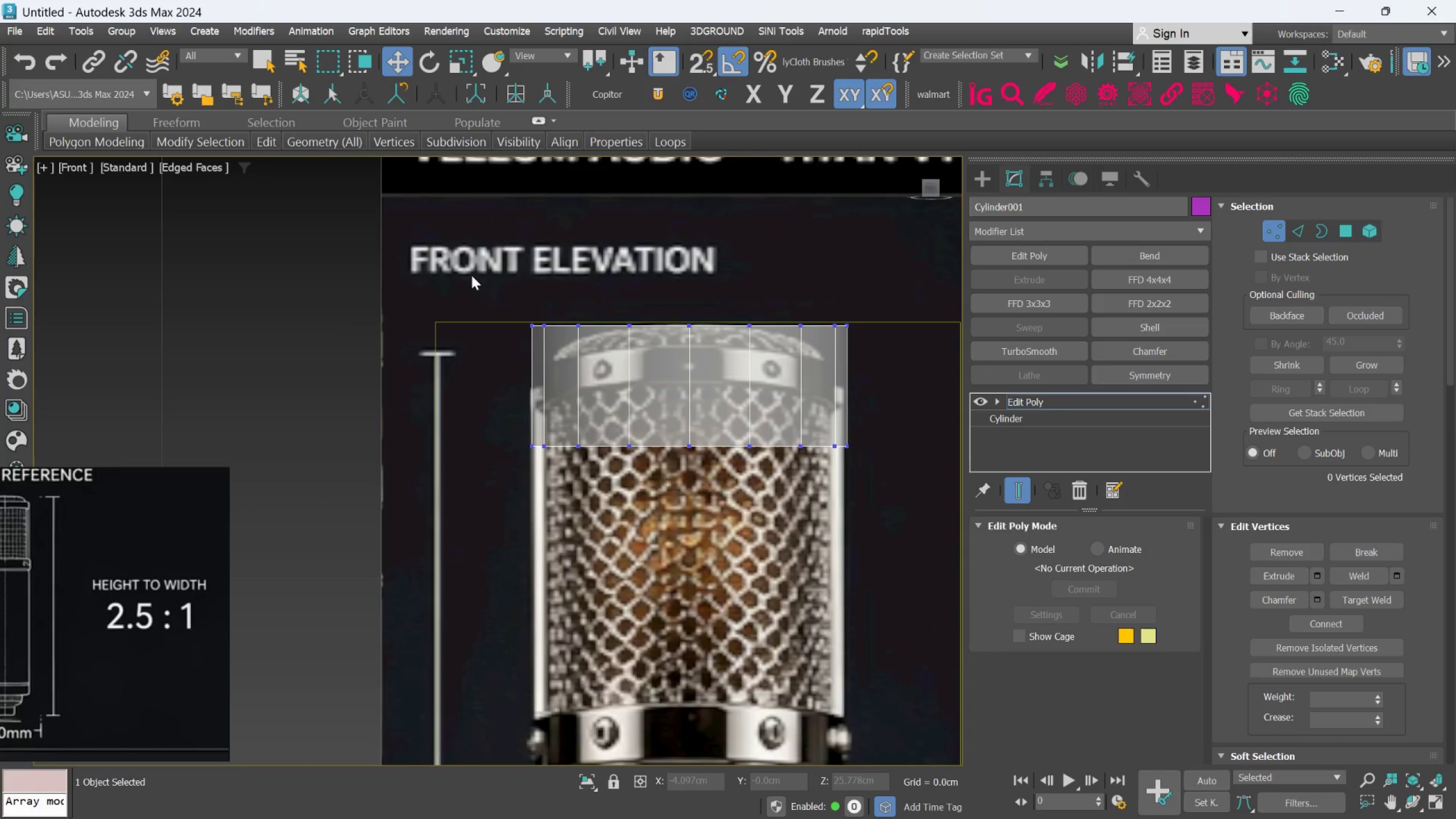 
left_click_drag(start_coordinate=[471, 275], to_coordinate=[906, 365])
 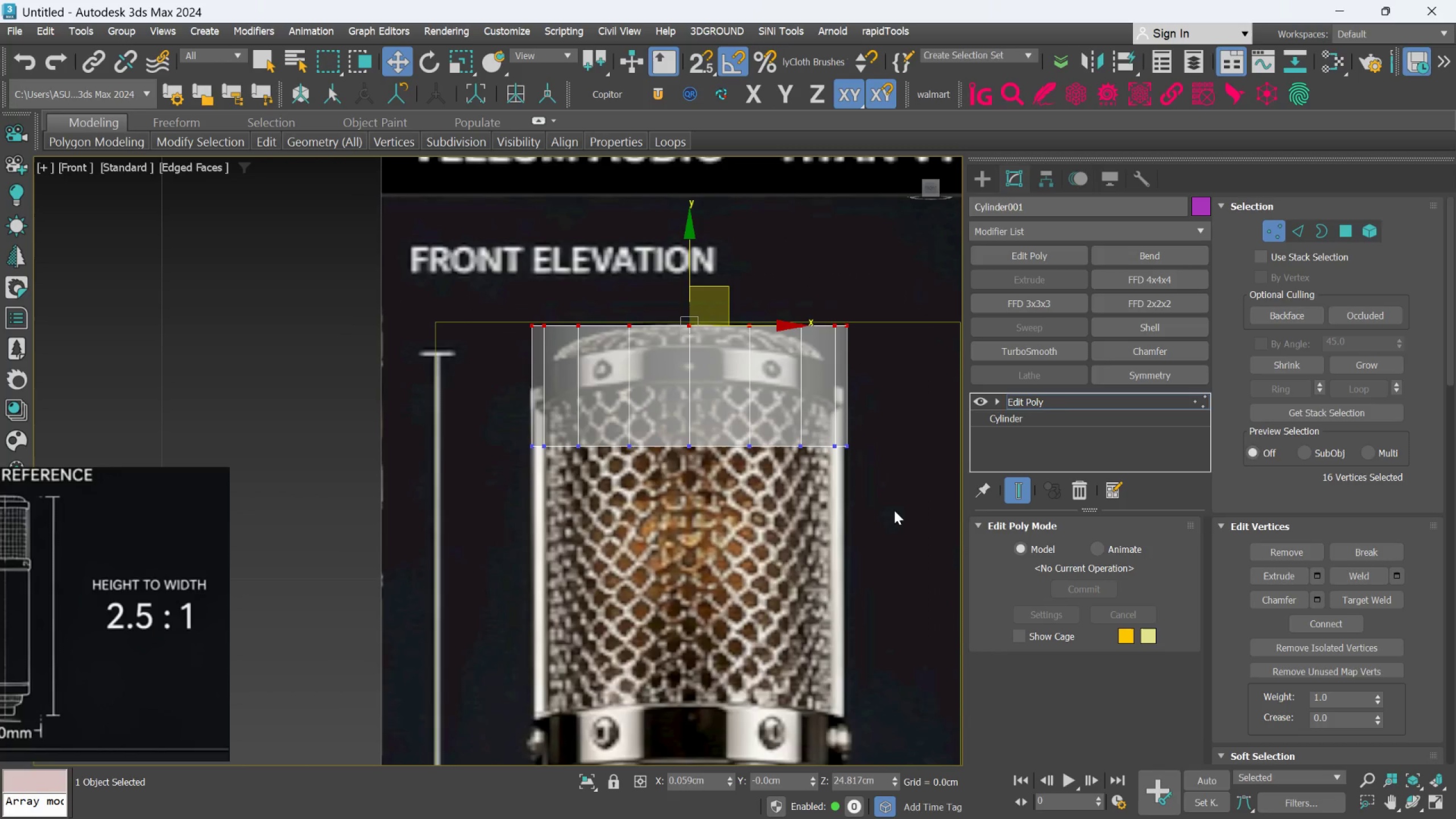 
key(Control+ControlLeft)
 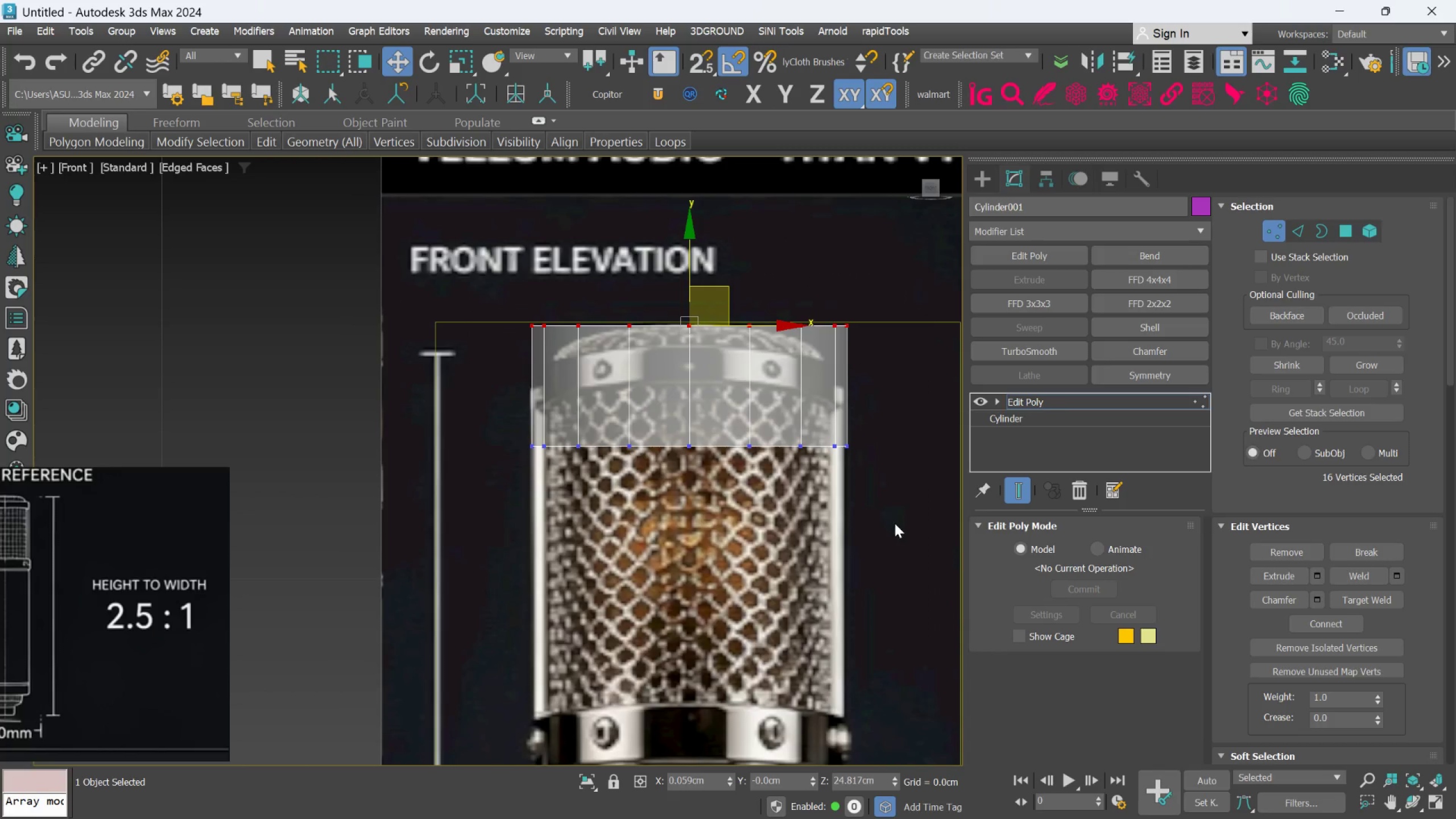 
hold_key(key=ControlLeft, duration=1.03)
left_click_drag(start_coordinate=[894, 523], to_coordinate=[421, 389])
 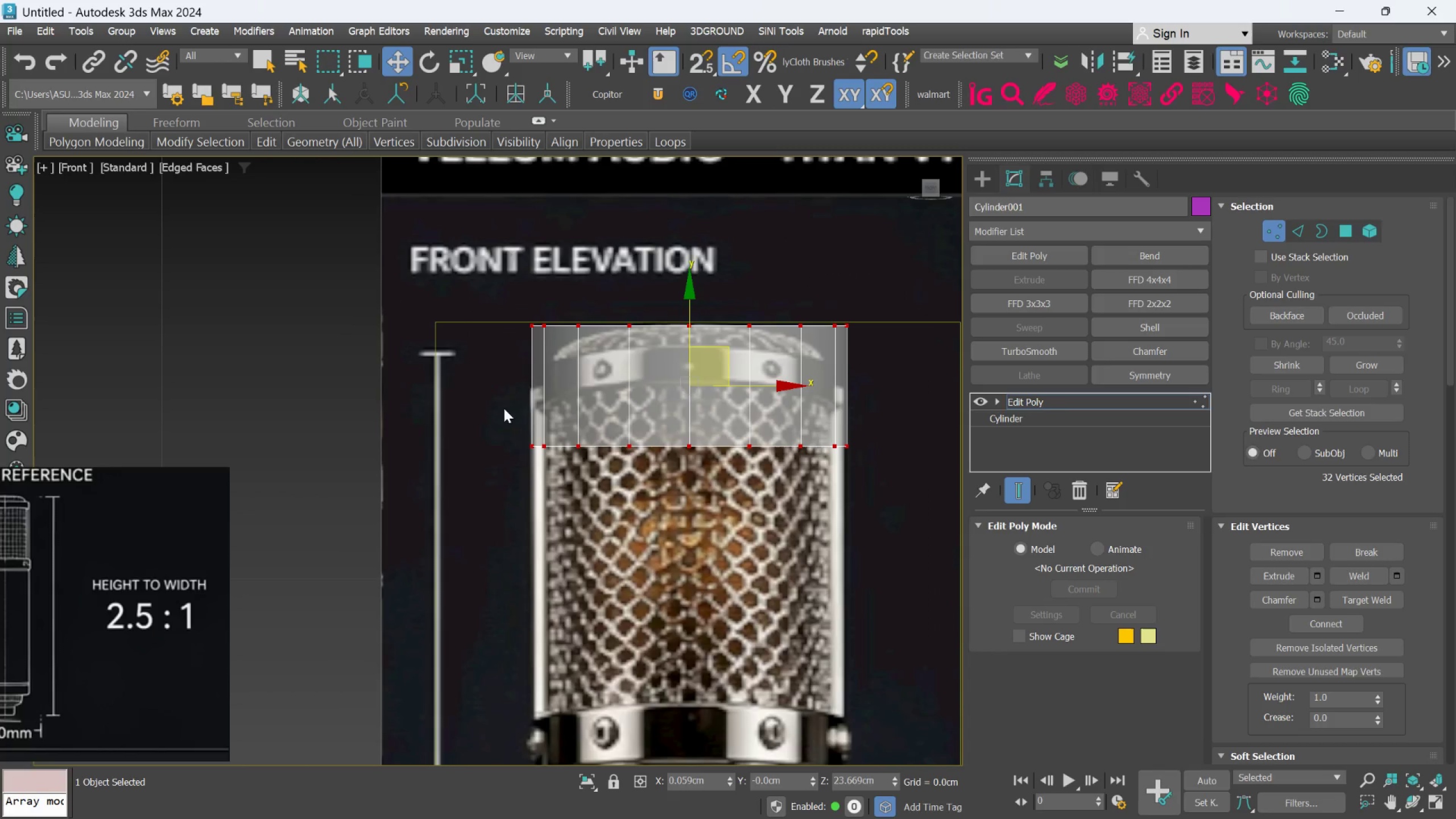 
key(R)
 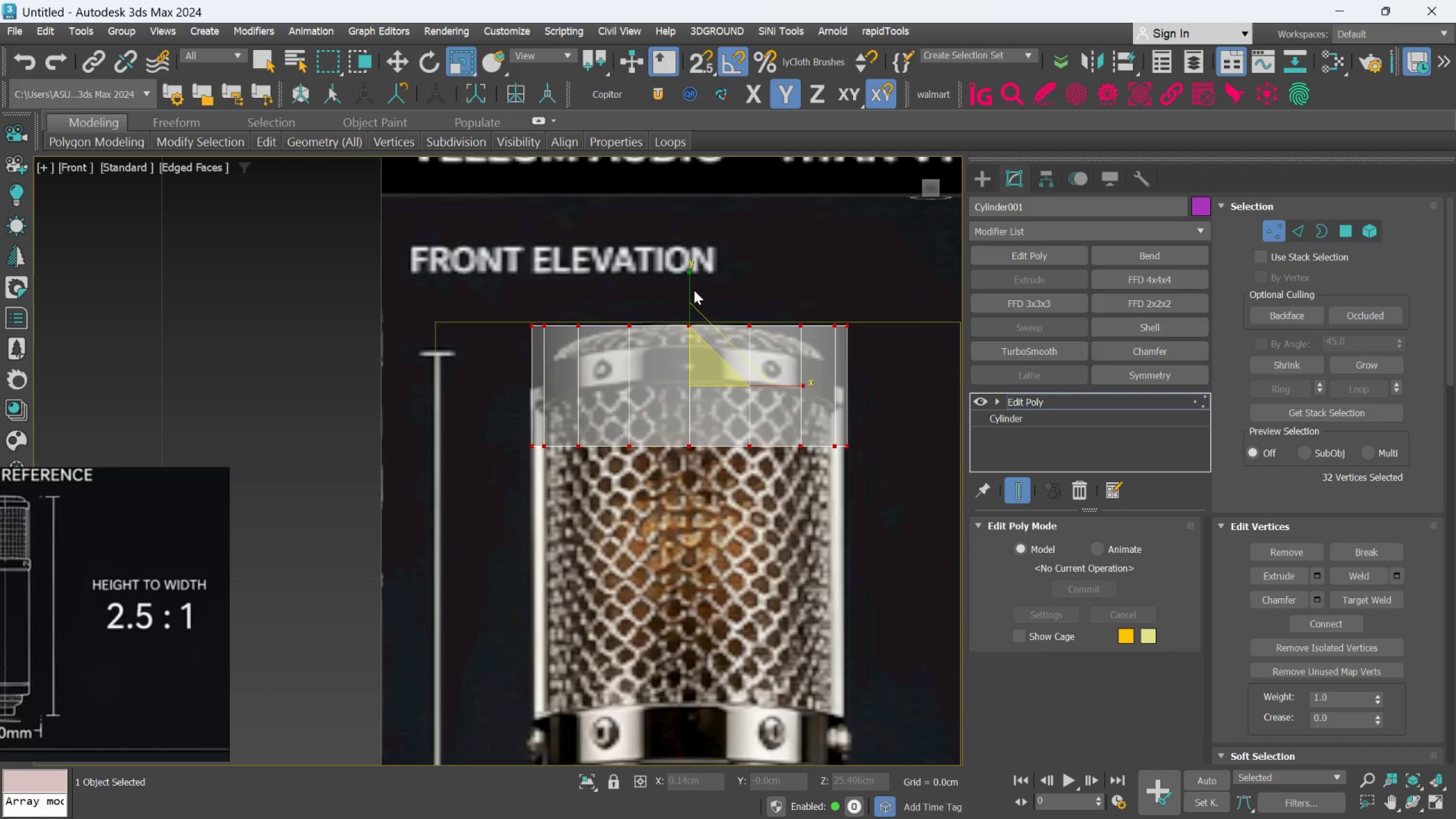 
left_click_drag(start_coordinate=[690, 291], to_coordinate=[708, 340])
 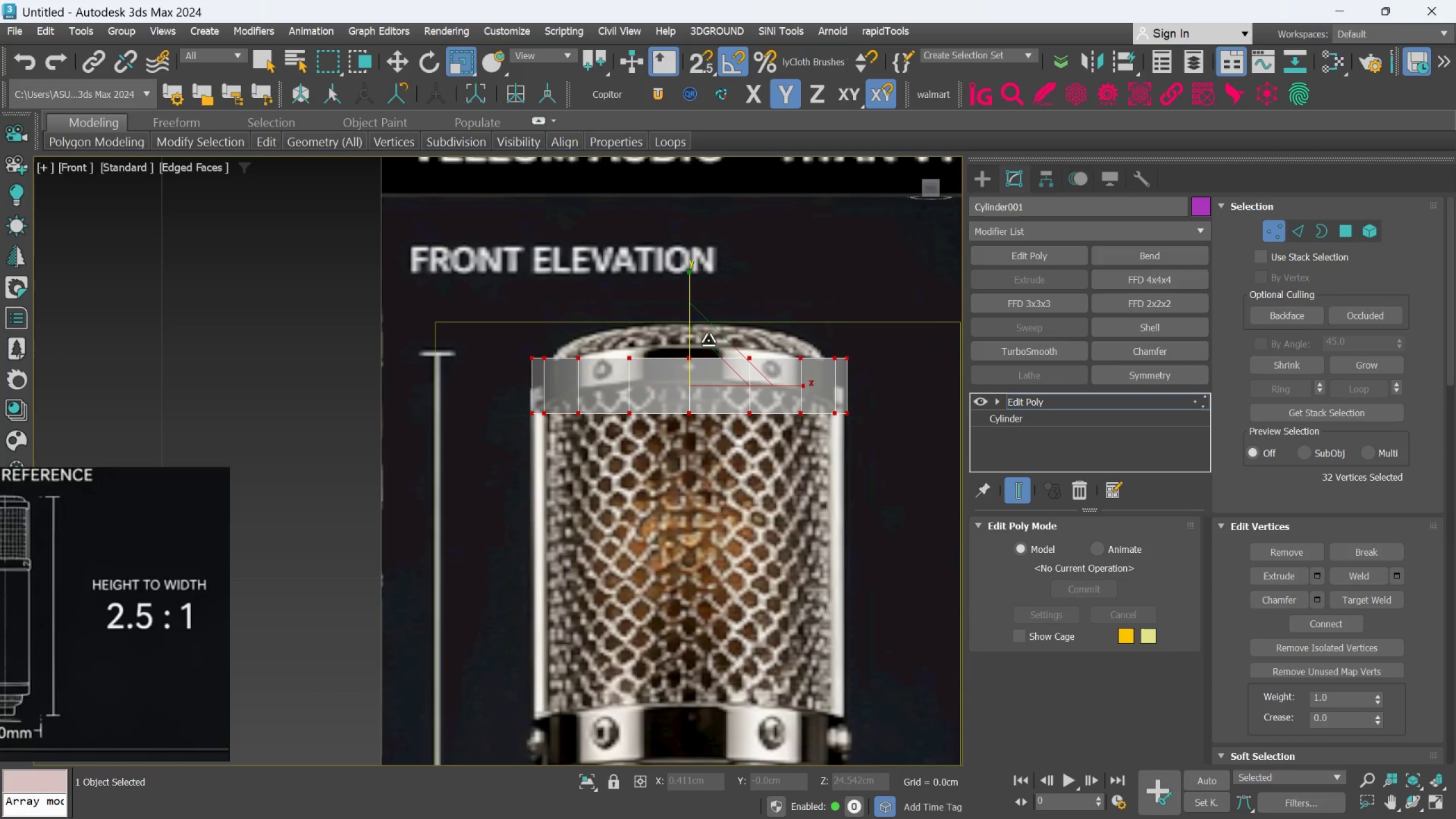 
key(W)
 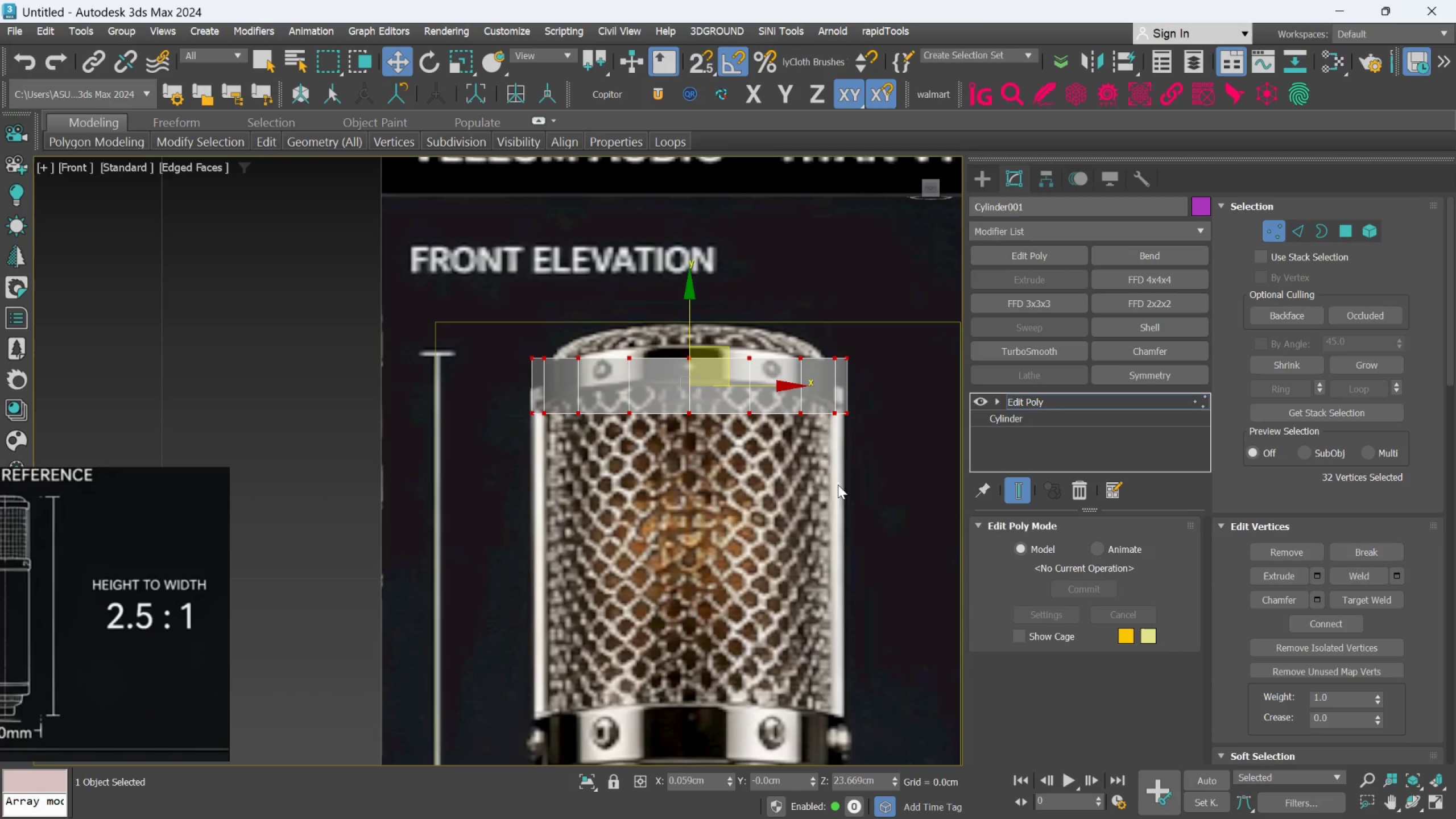 
left_click([879, 481])
 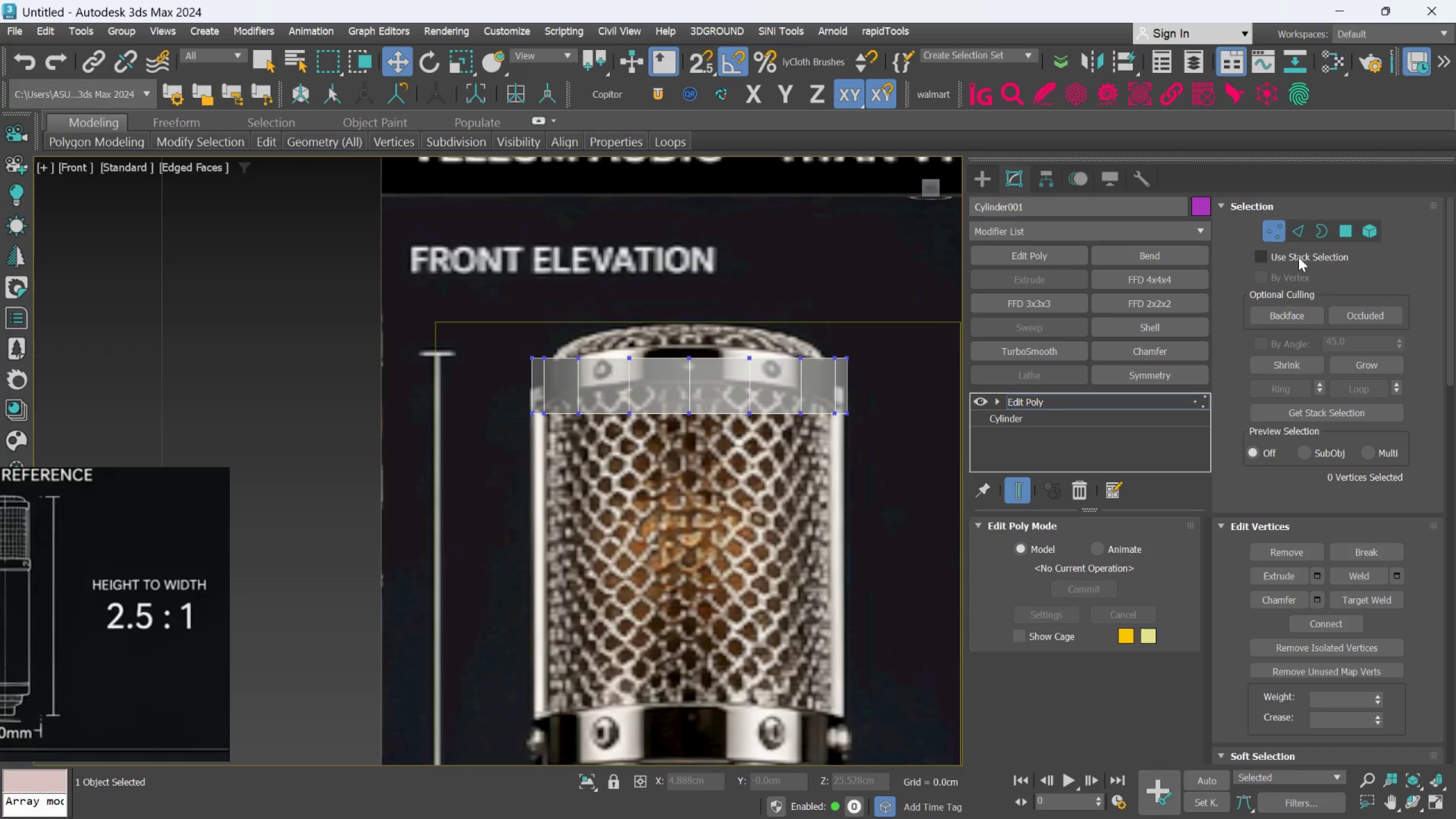 
left_click([1277, 235])
 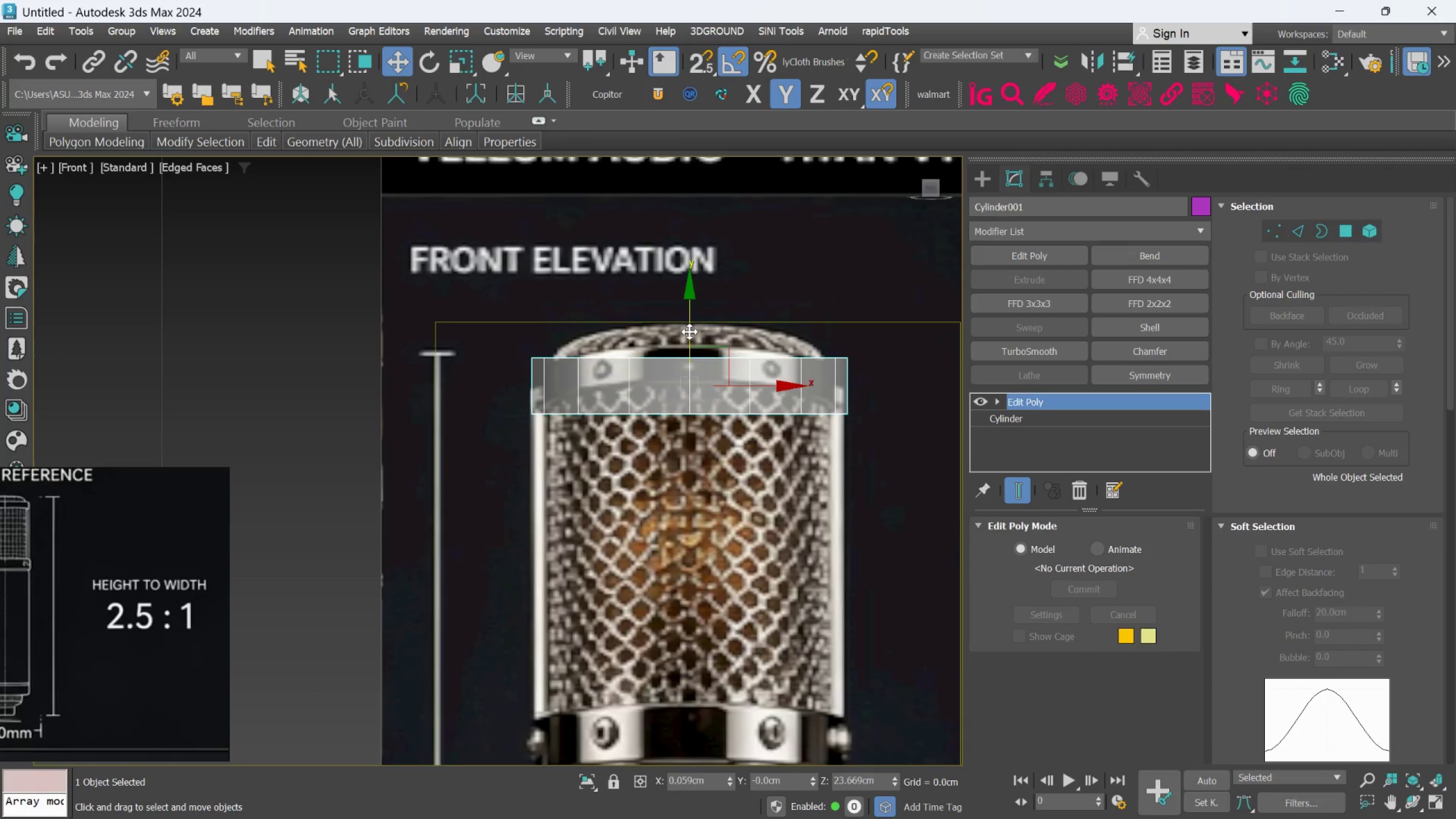 
left_click_drag(start_coordinate=[689, 332], to_coordinate=[689, 312])
 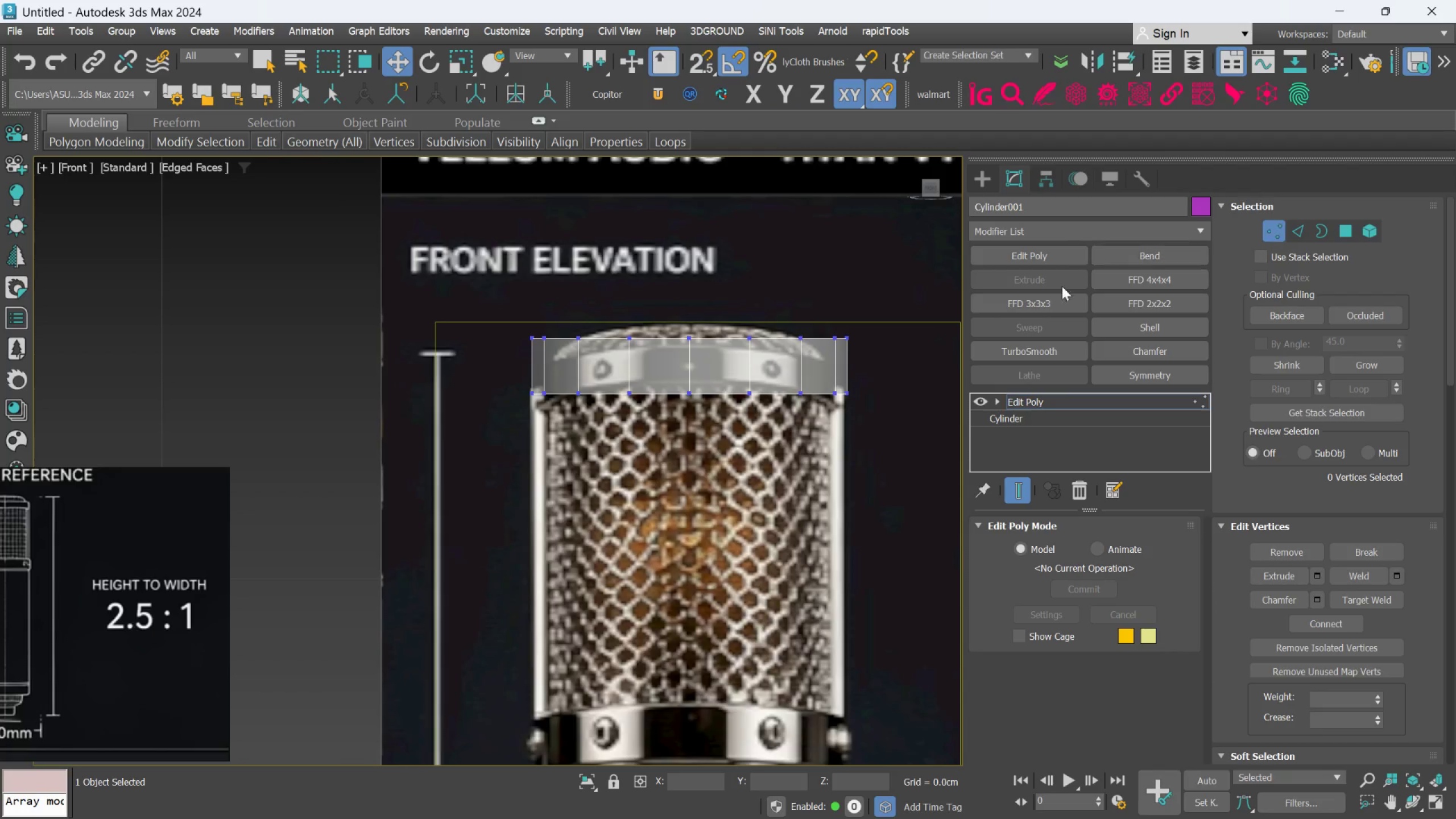 
left_click_drag(start_coordinate=[420, 287], to_coordinate=[917, 355])
 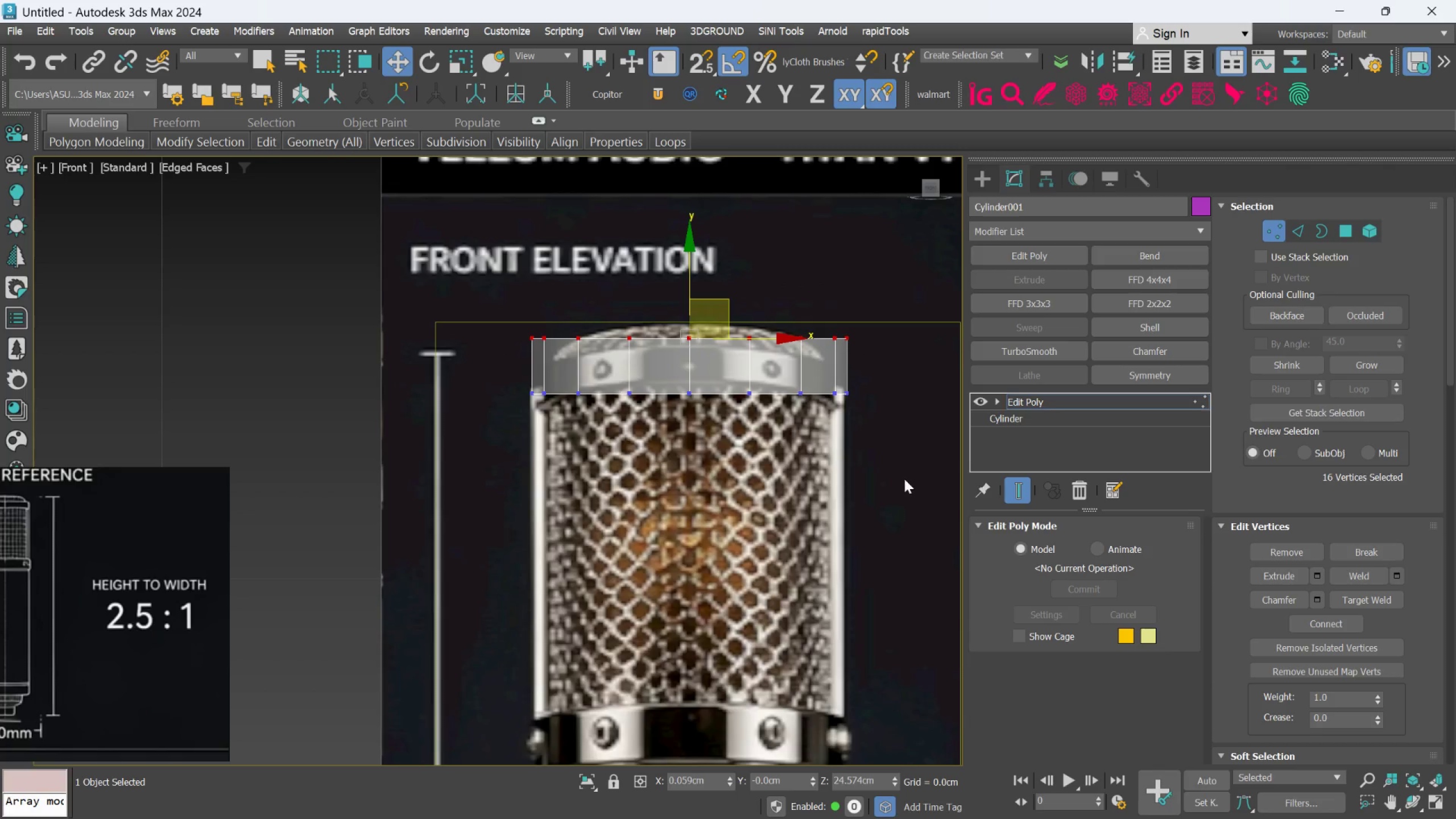 
left_click_drag(start_coordinate=[911, 486], to_coordinate=[467, 389])
 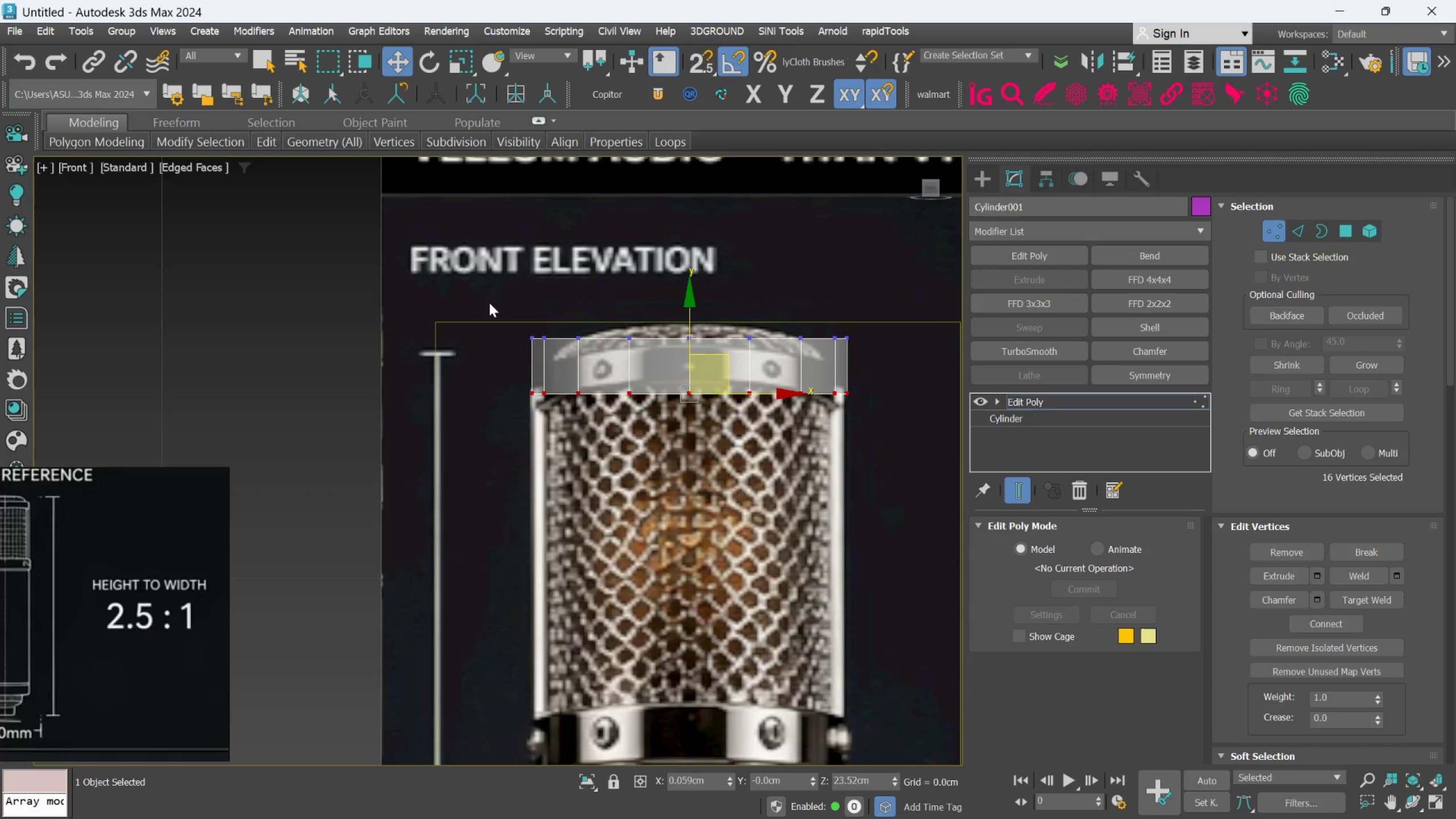 
hold_key(key=ControlLeft, duration=1.39)
left_click_drag(start_coordinate=[446, 283], to_coordinate=[905, 367])
 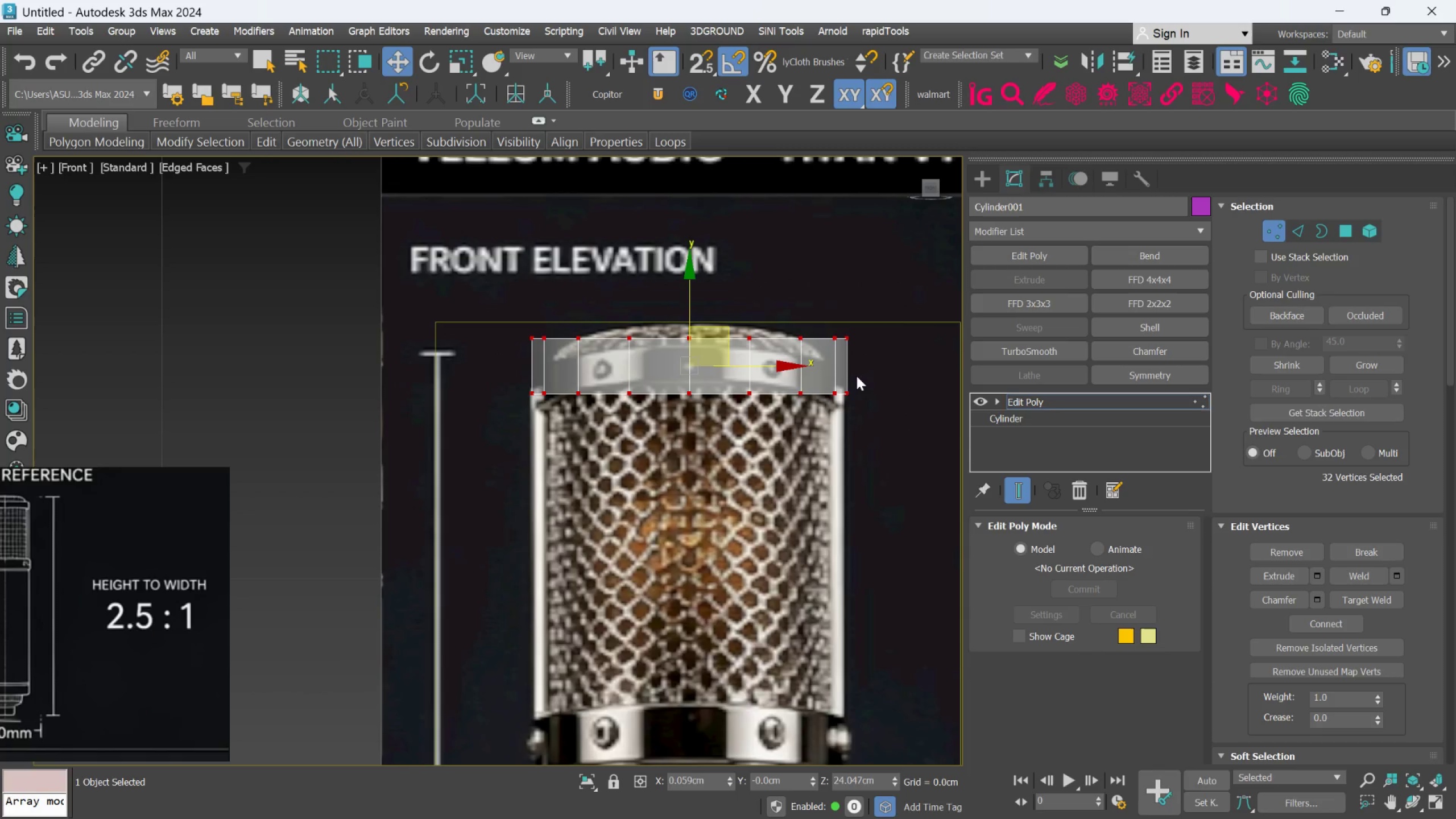 
wait(9.09)
 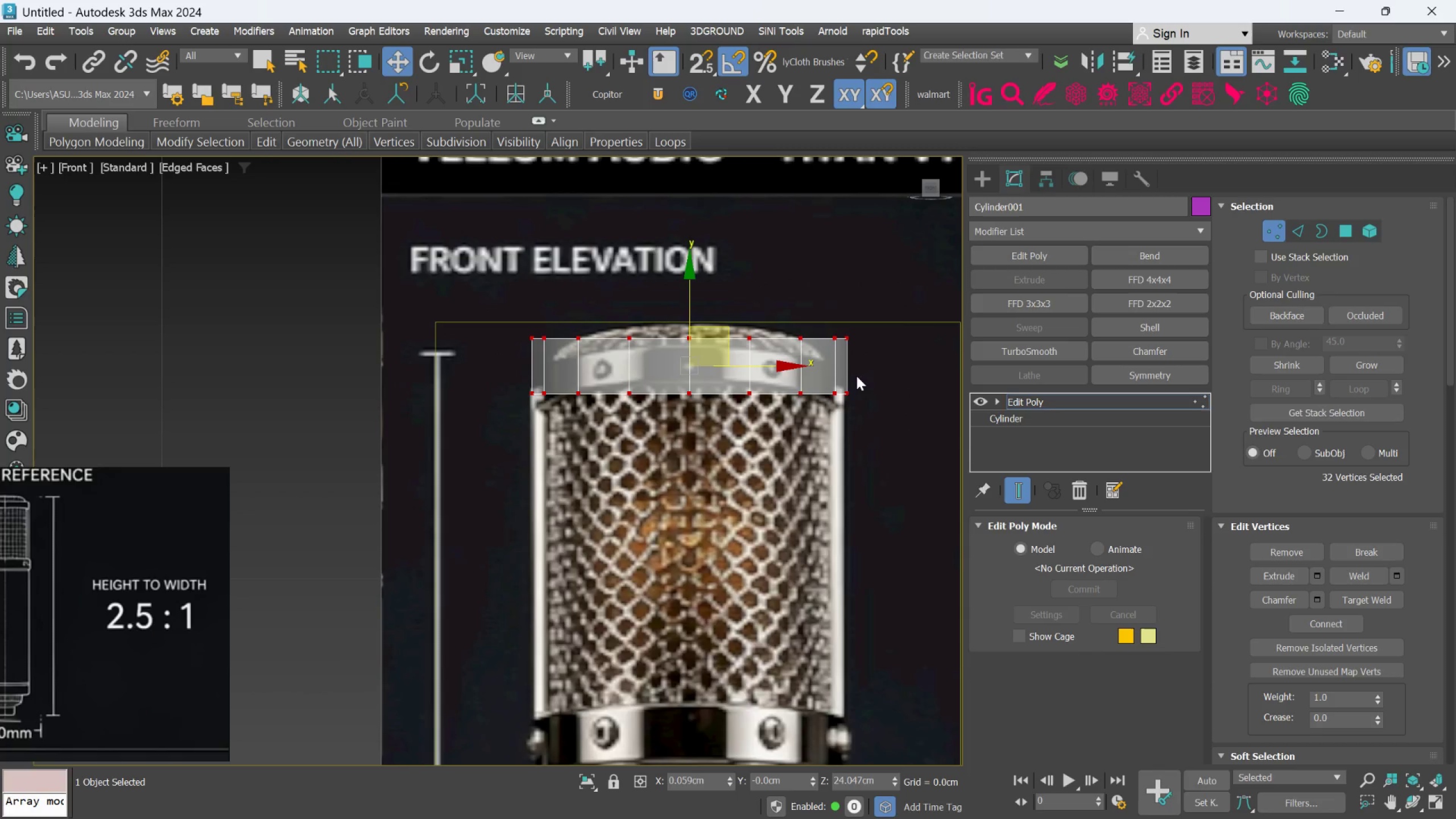 
key(R)
 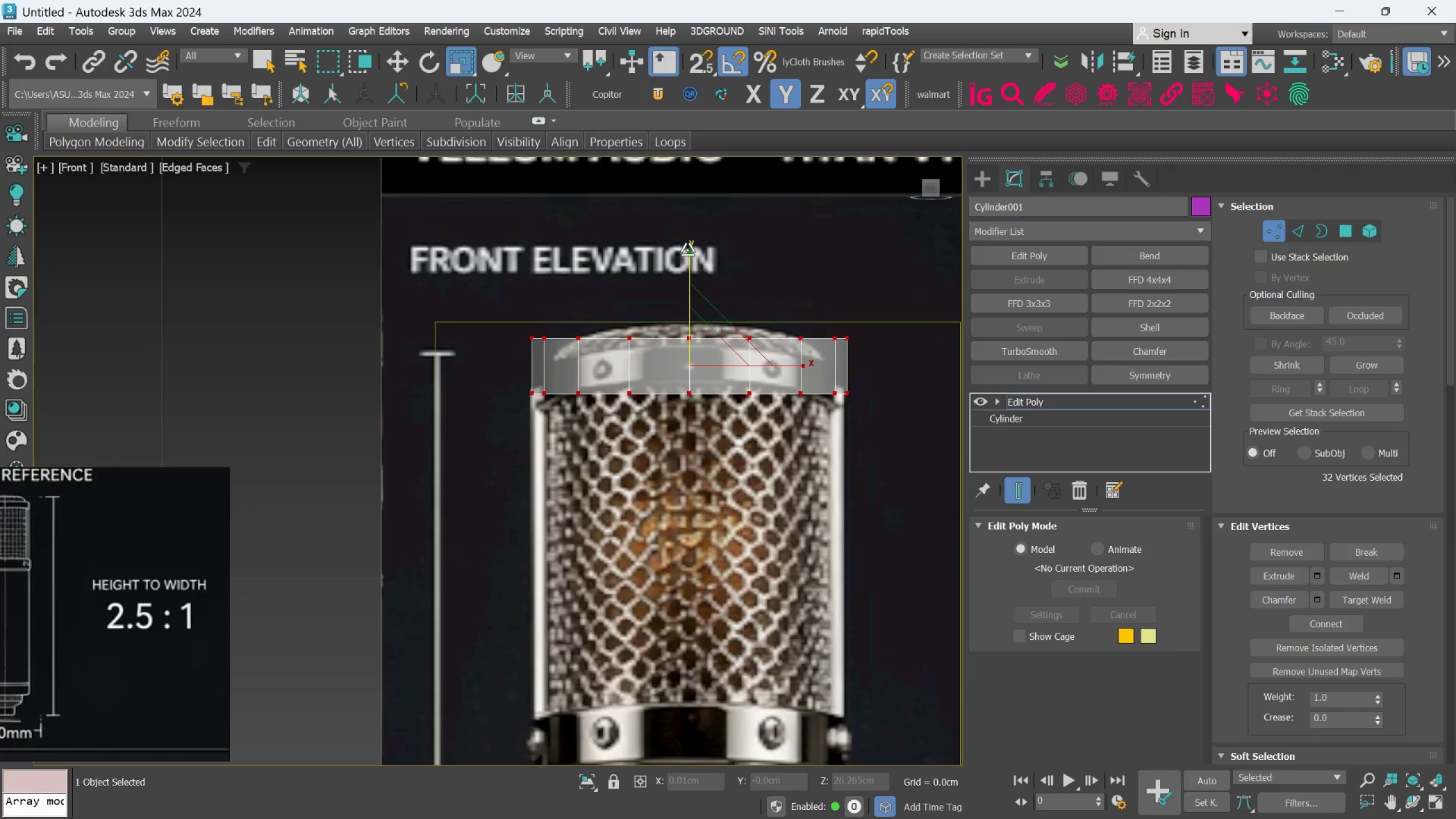 
left_click_drag(start_coordinate=[687, 250], to_coordinate=[694, 280])
 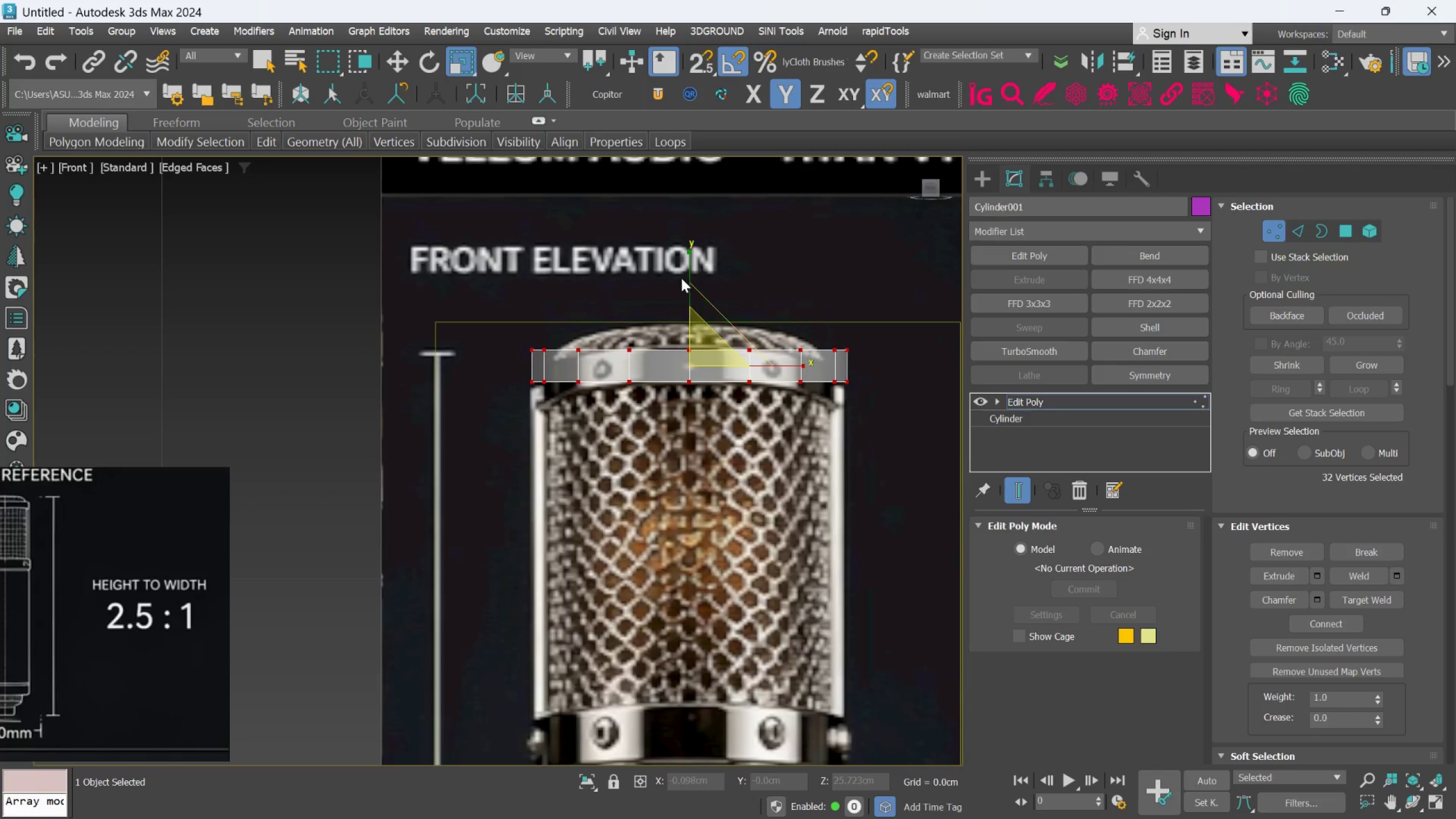 
scroll: coordinate [680, 280], scroll_direction: up, amount: 2.0
 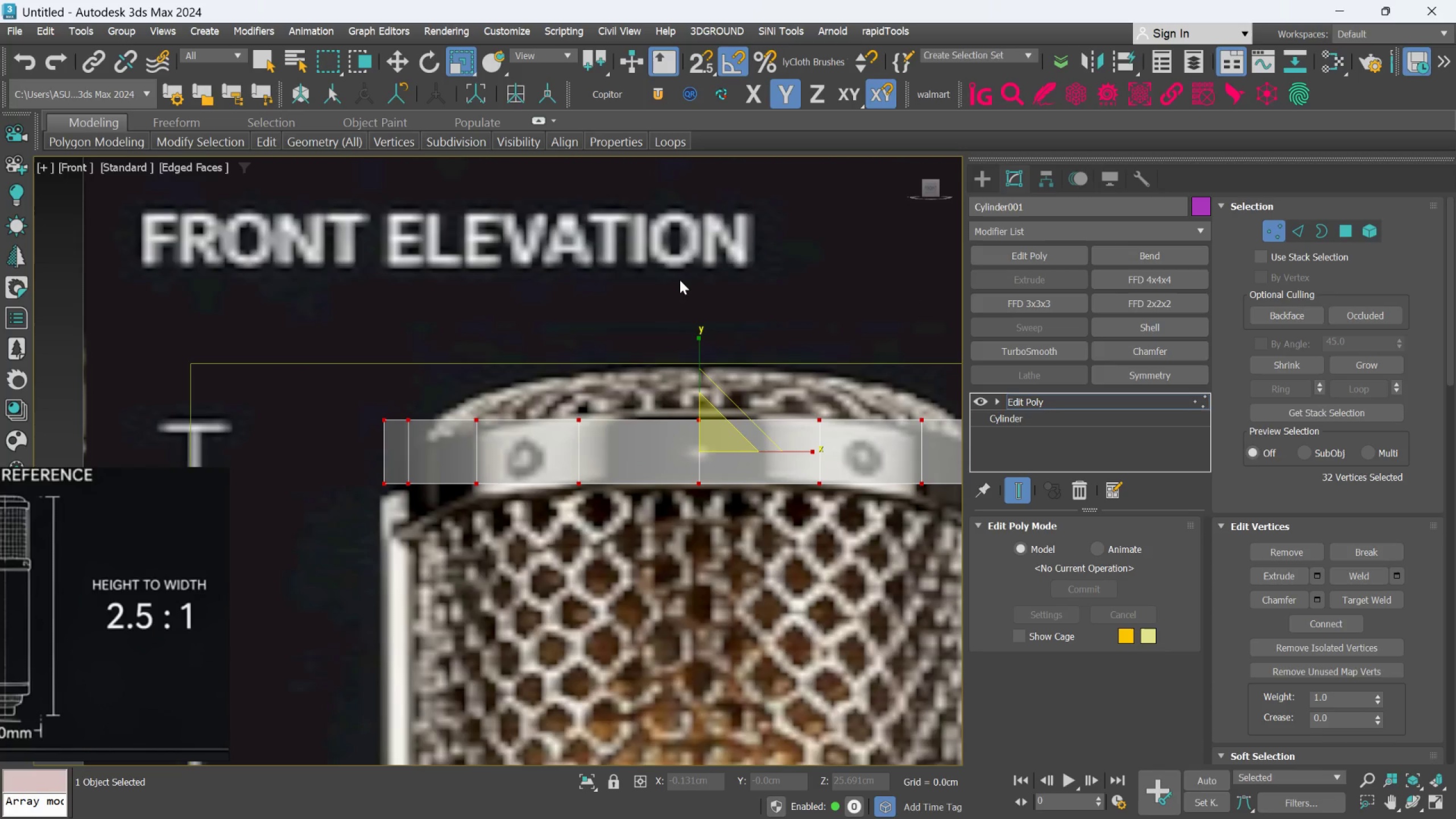 
wait(10.88)
 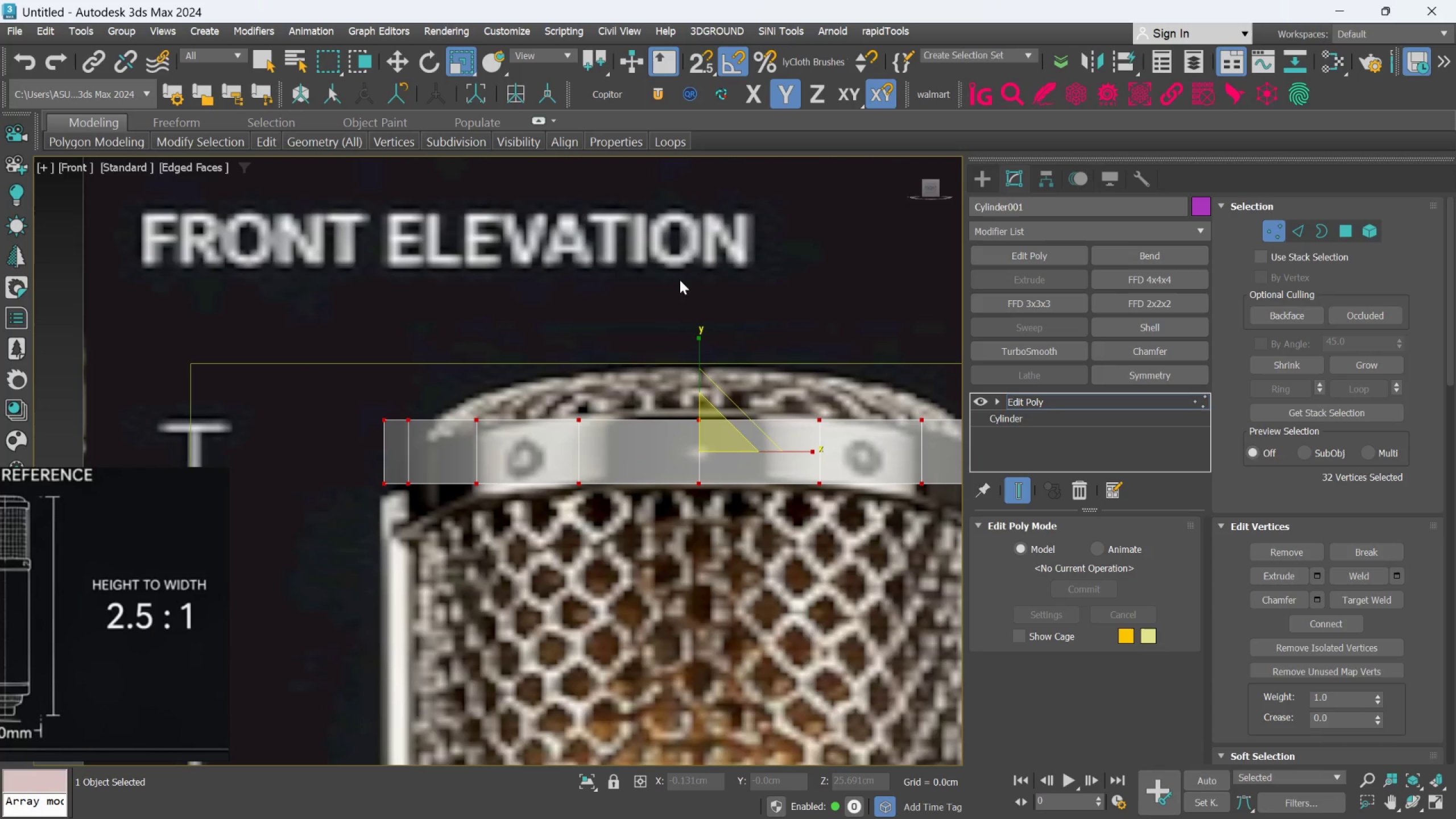 
scroll: coordinate [656, 425], scroll_direction: up, amount: 1.0
 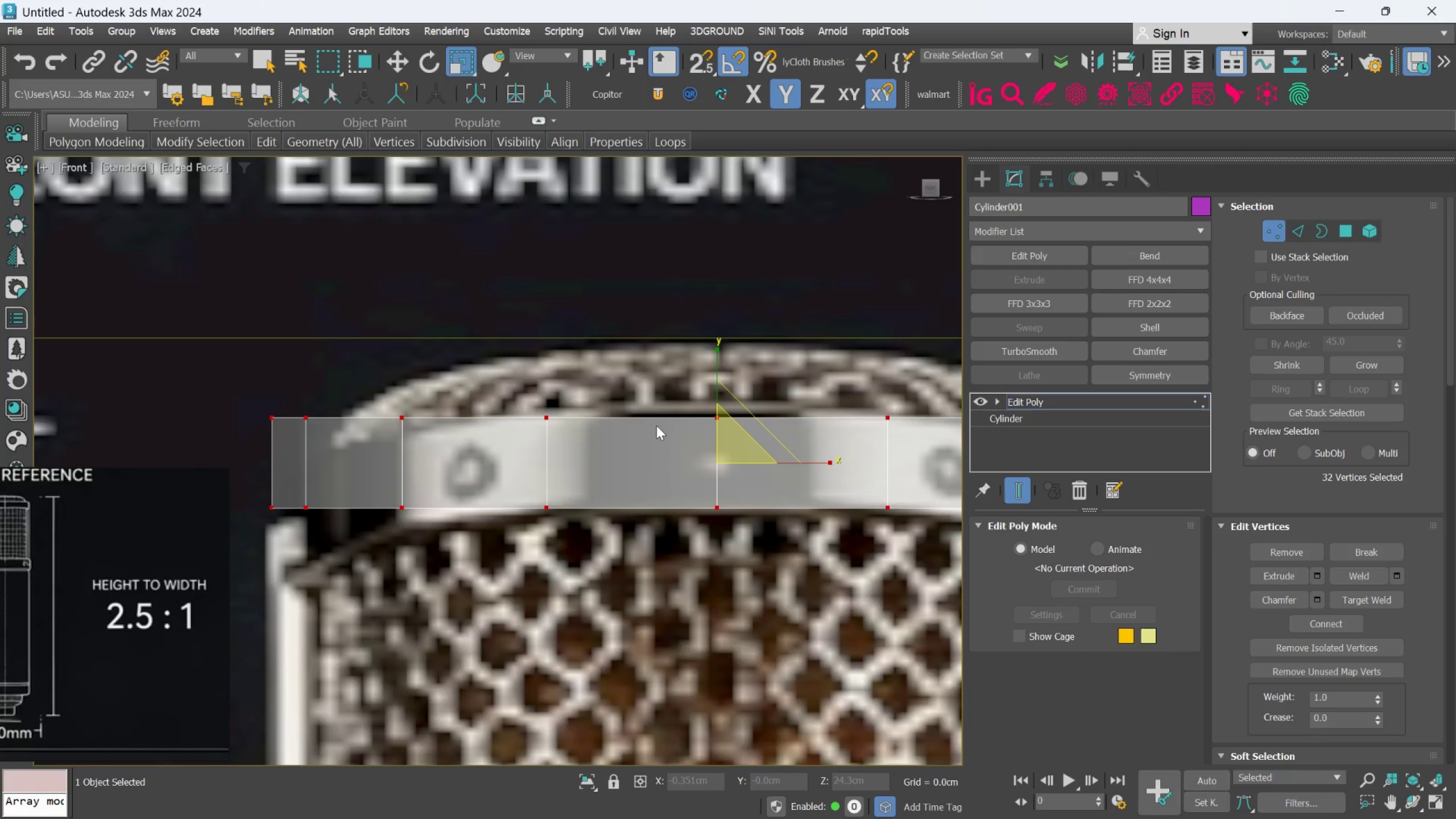 
scroll: coordinate [697, 400], scroll_direction: down, amount: 2.0
 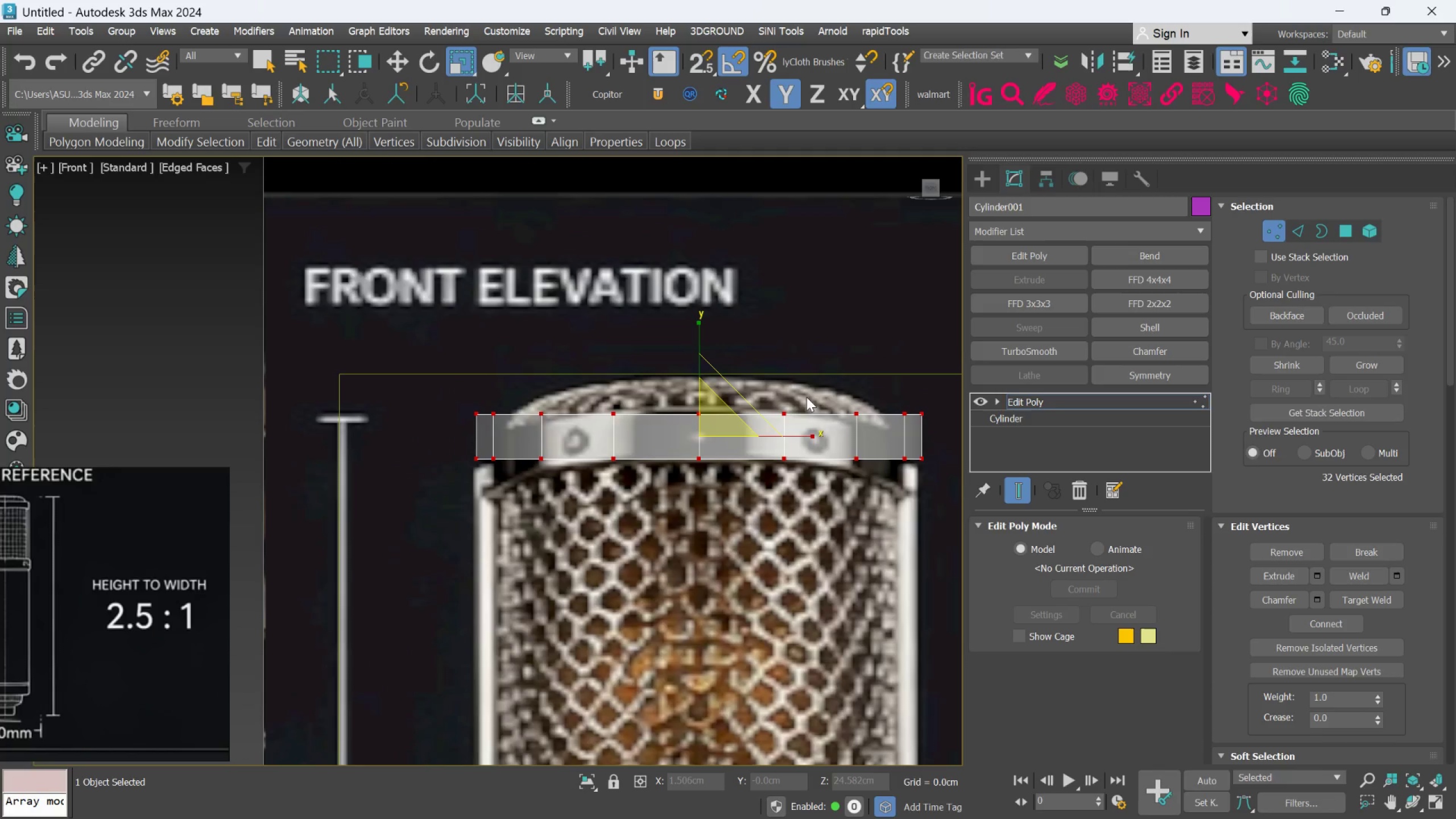 
scroll: coordinate [806, 397], scroll_direction: up, amount: 1.0
 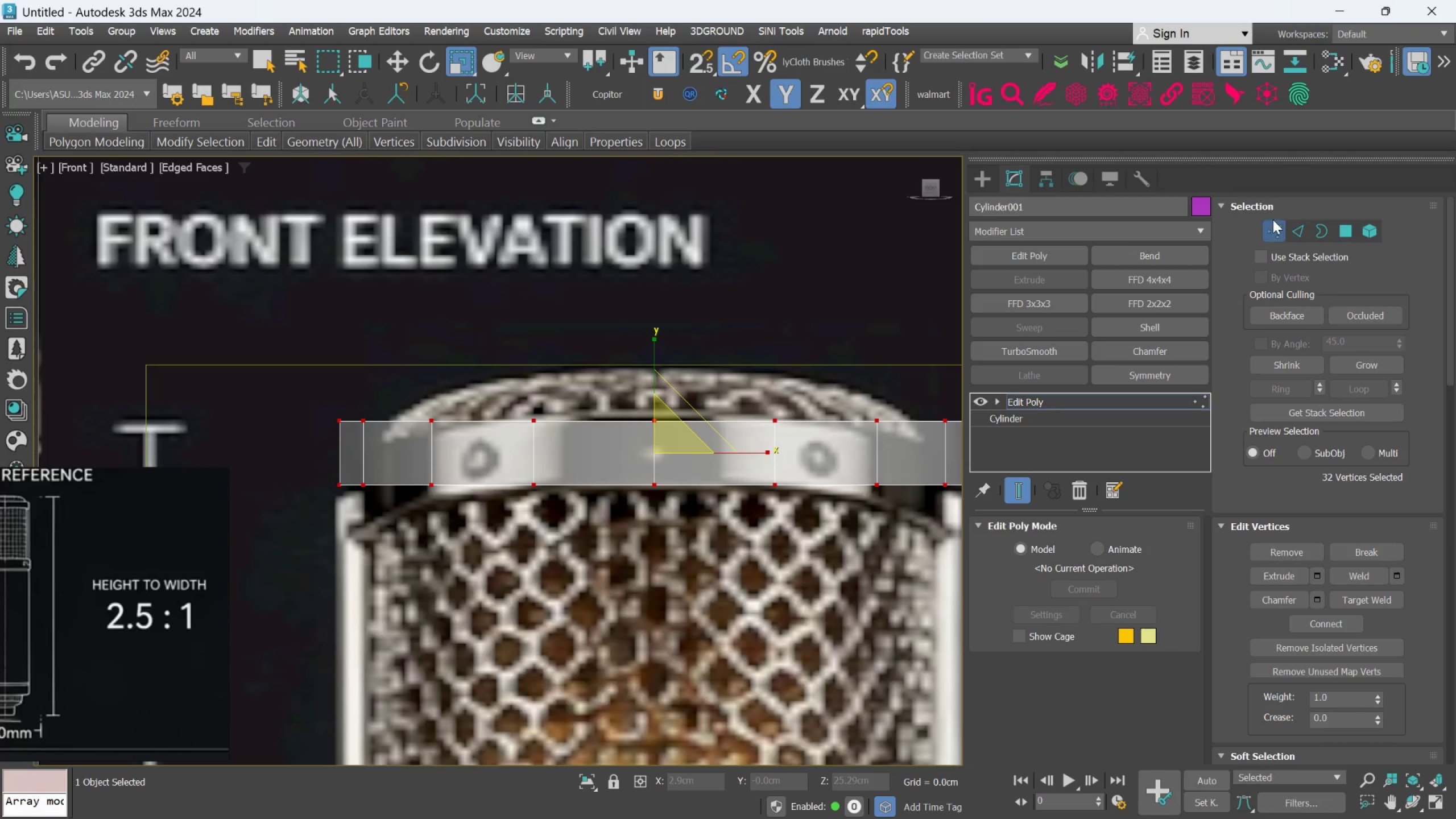 
scroll: coordinate [750, 447], scroll_direction: down, amount: 1.0
 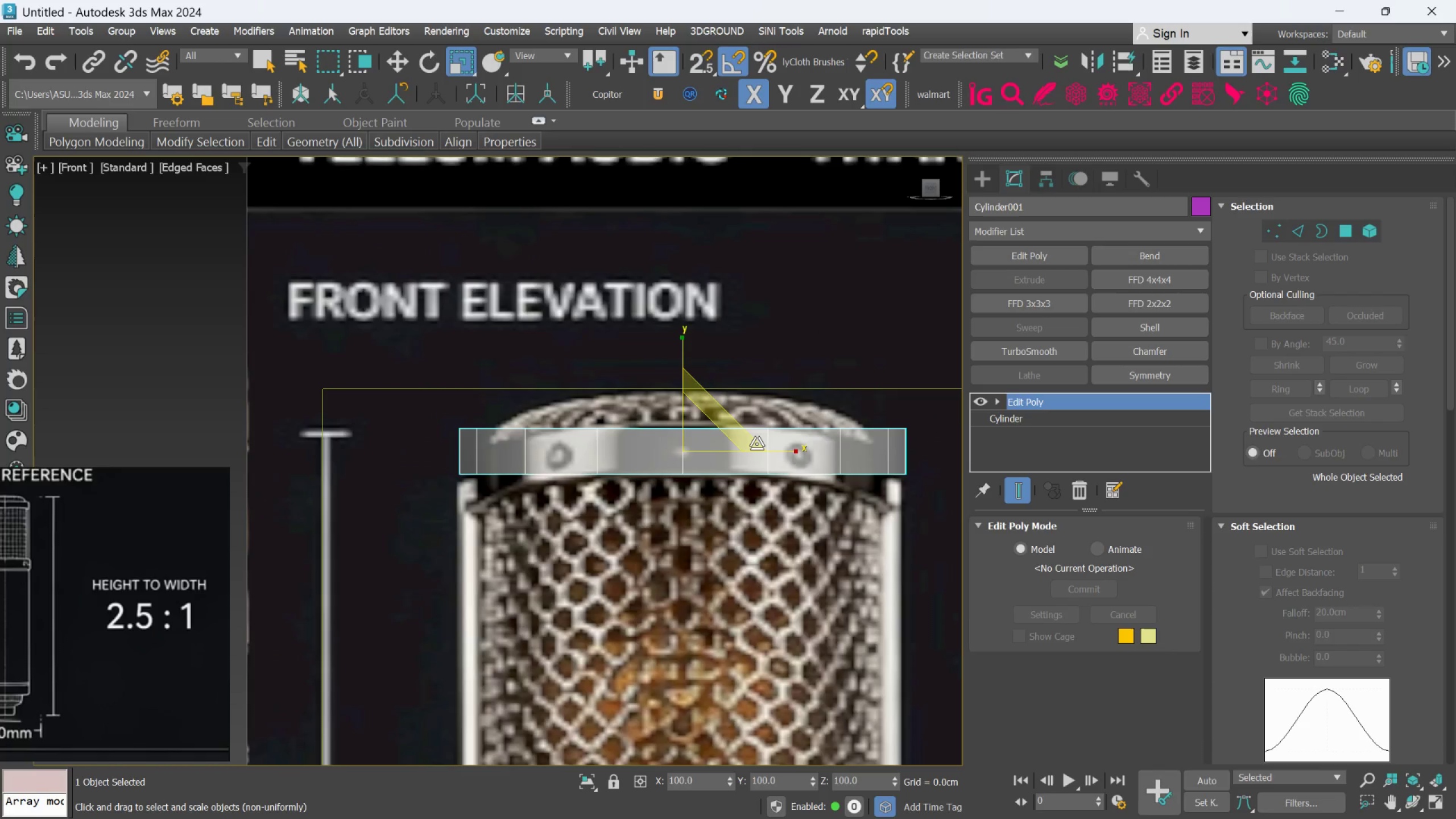 
key(W)
 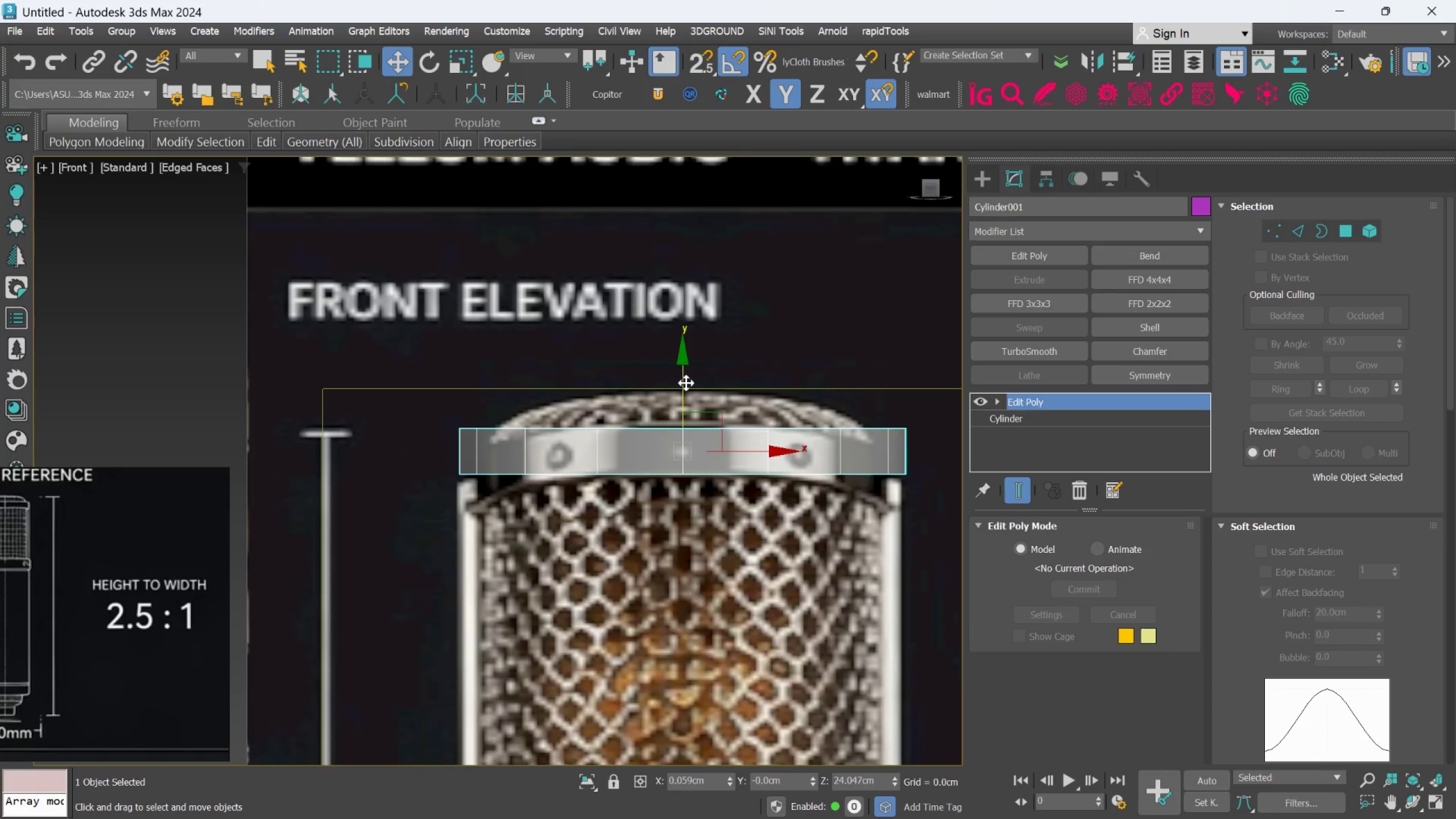 
hold_key(key=AltLeft, duration=1.0)
 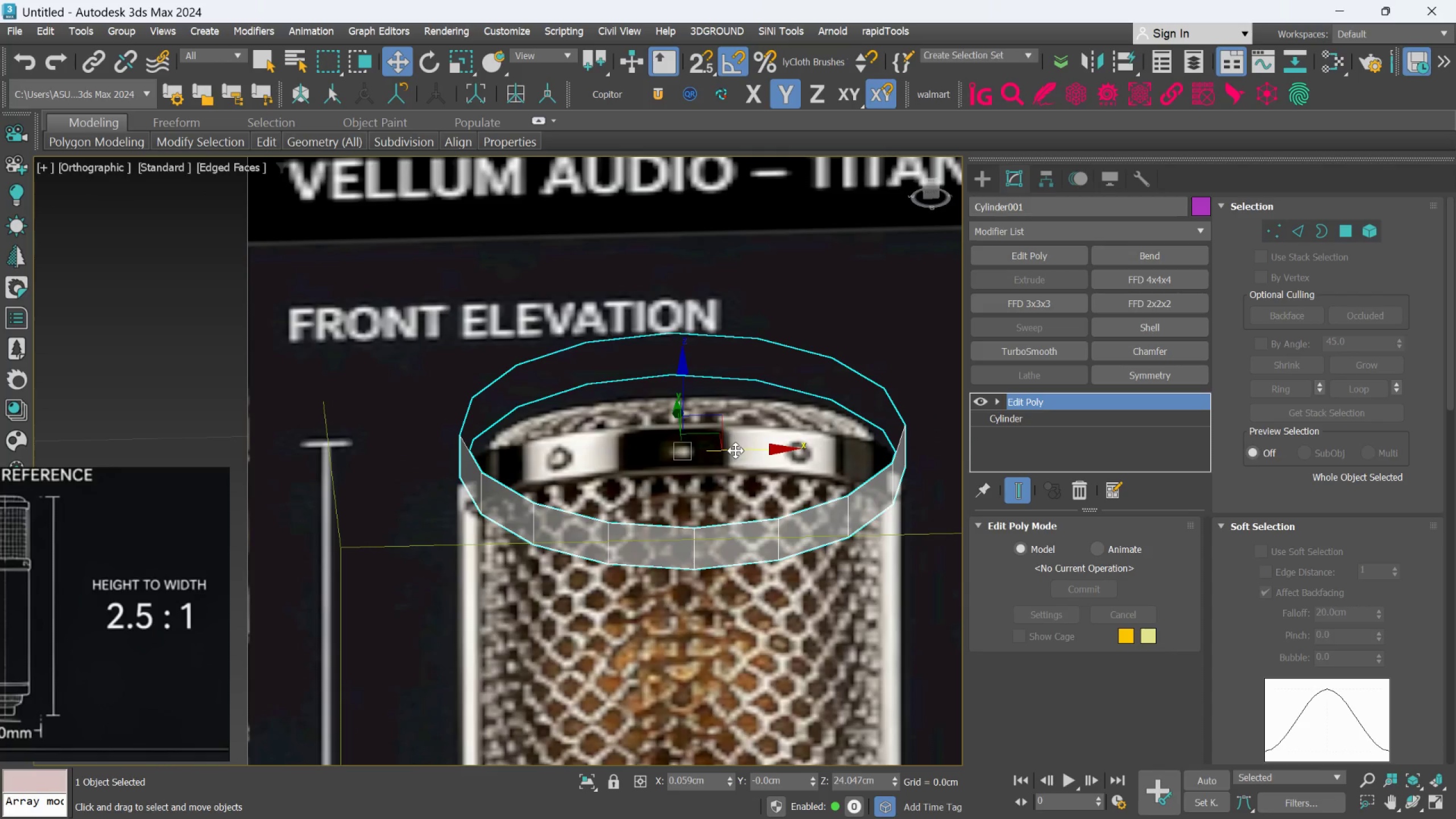 
key(F)
 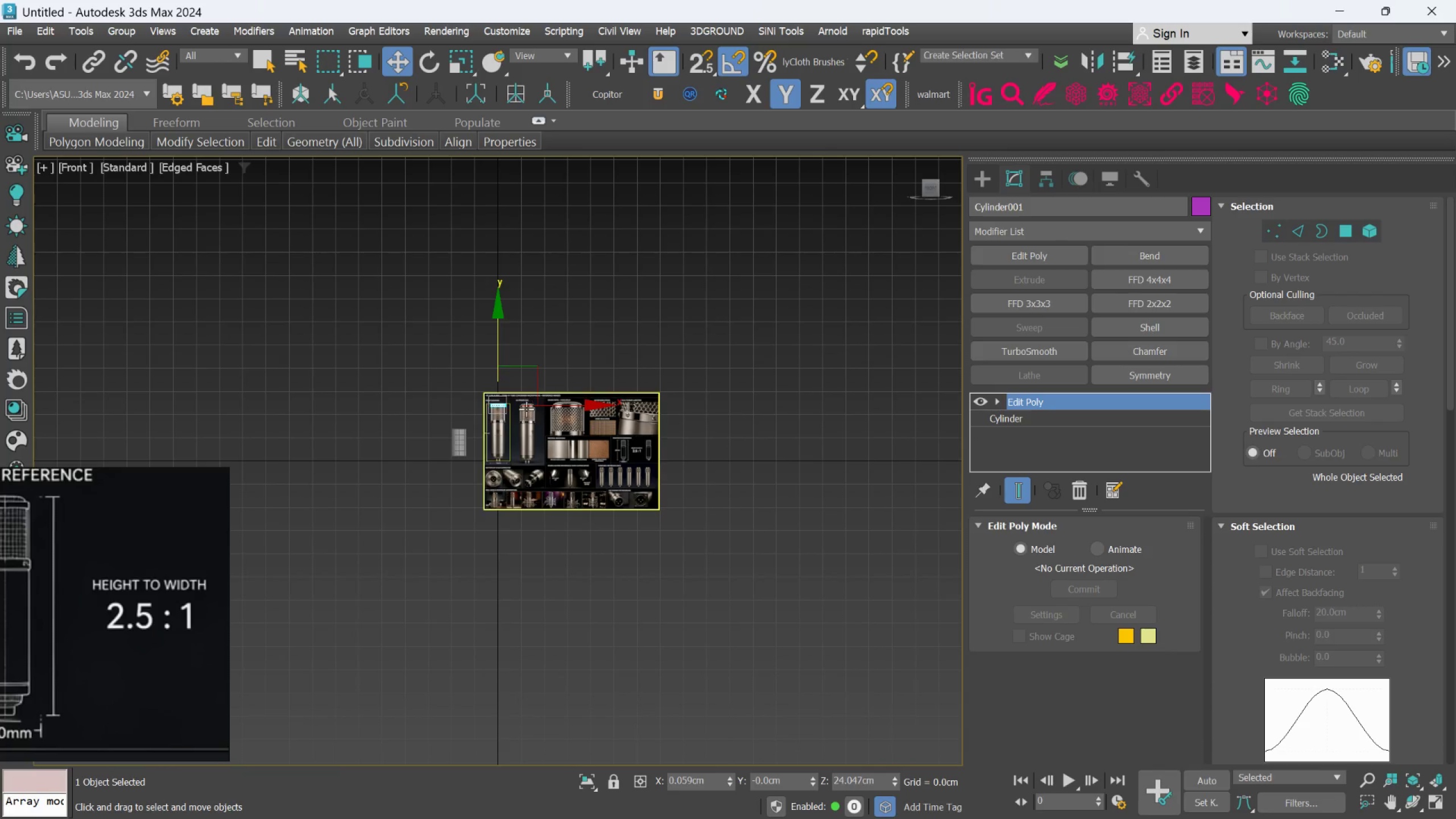 
scroll: coordinate [487, 403], scroll_direction: up, amount: 12.0
 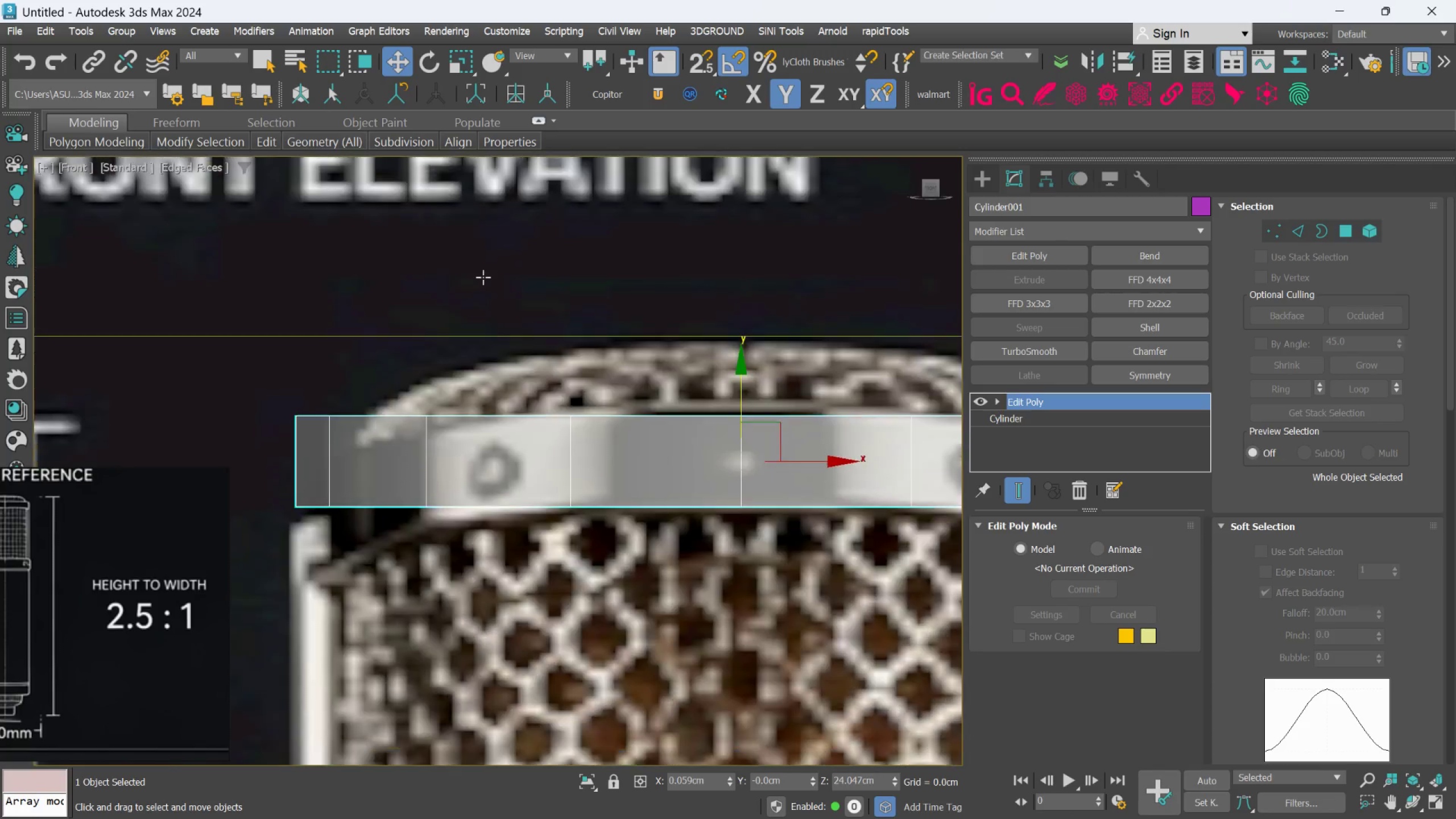 
scroll: coordinate [485, 280], scroll_direction: down, amount: 2.0
 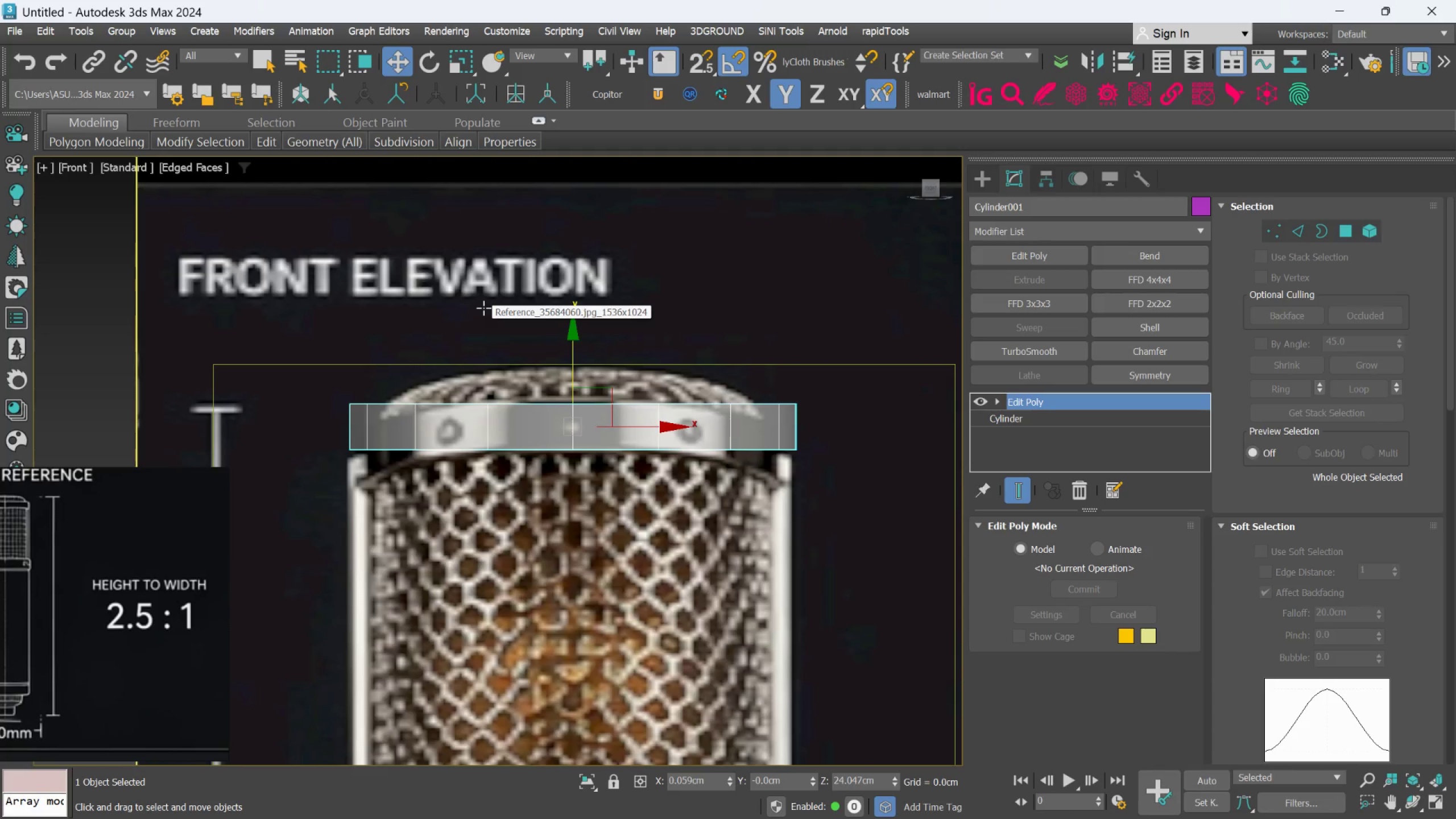 
wait(6.64)
 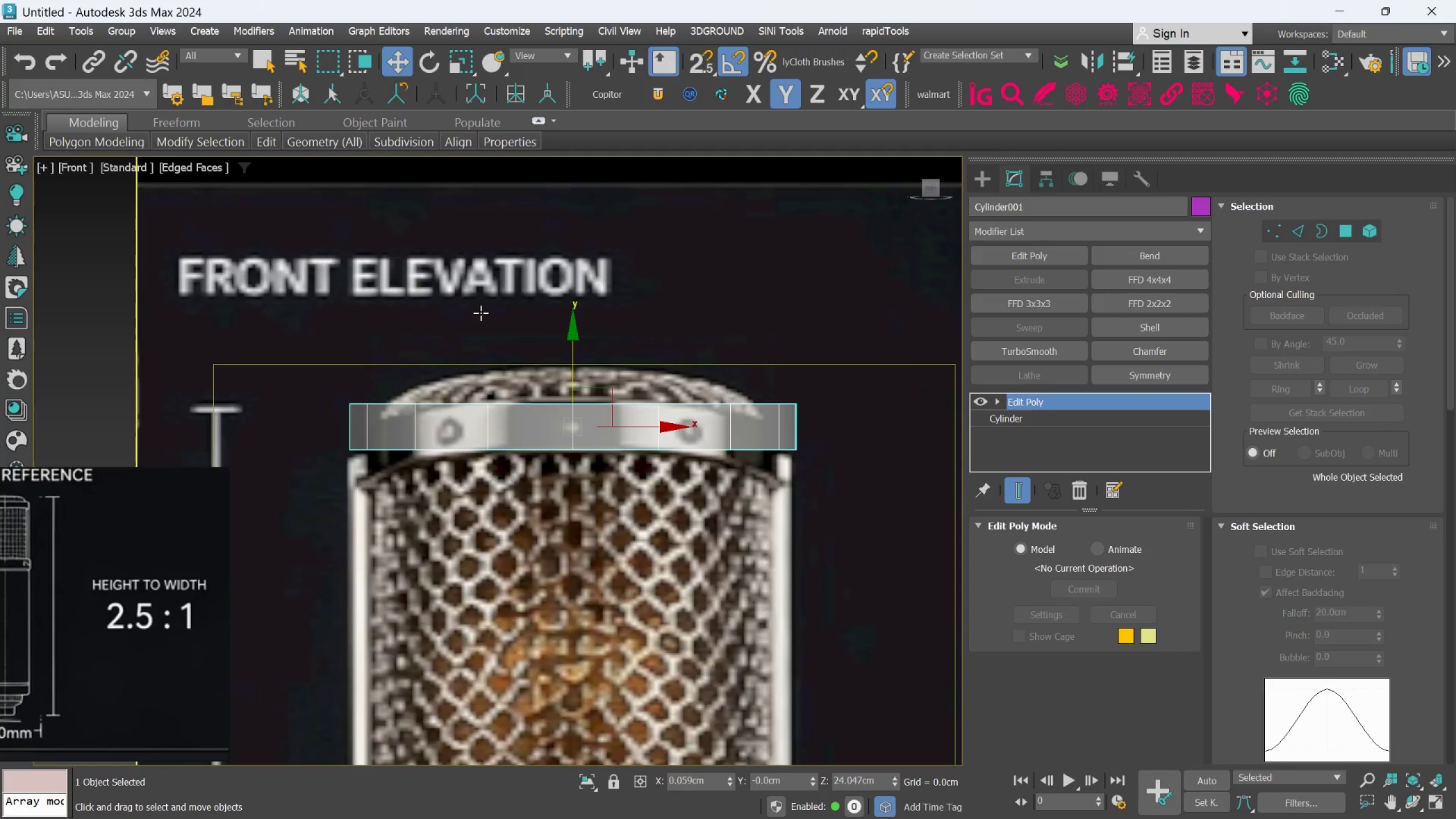 
scroll: coordinate [478, 361], scroll_direction: up, amount: 2.0
 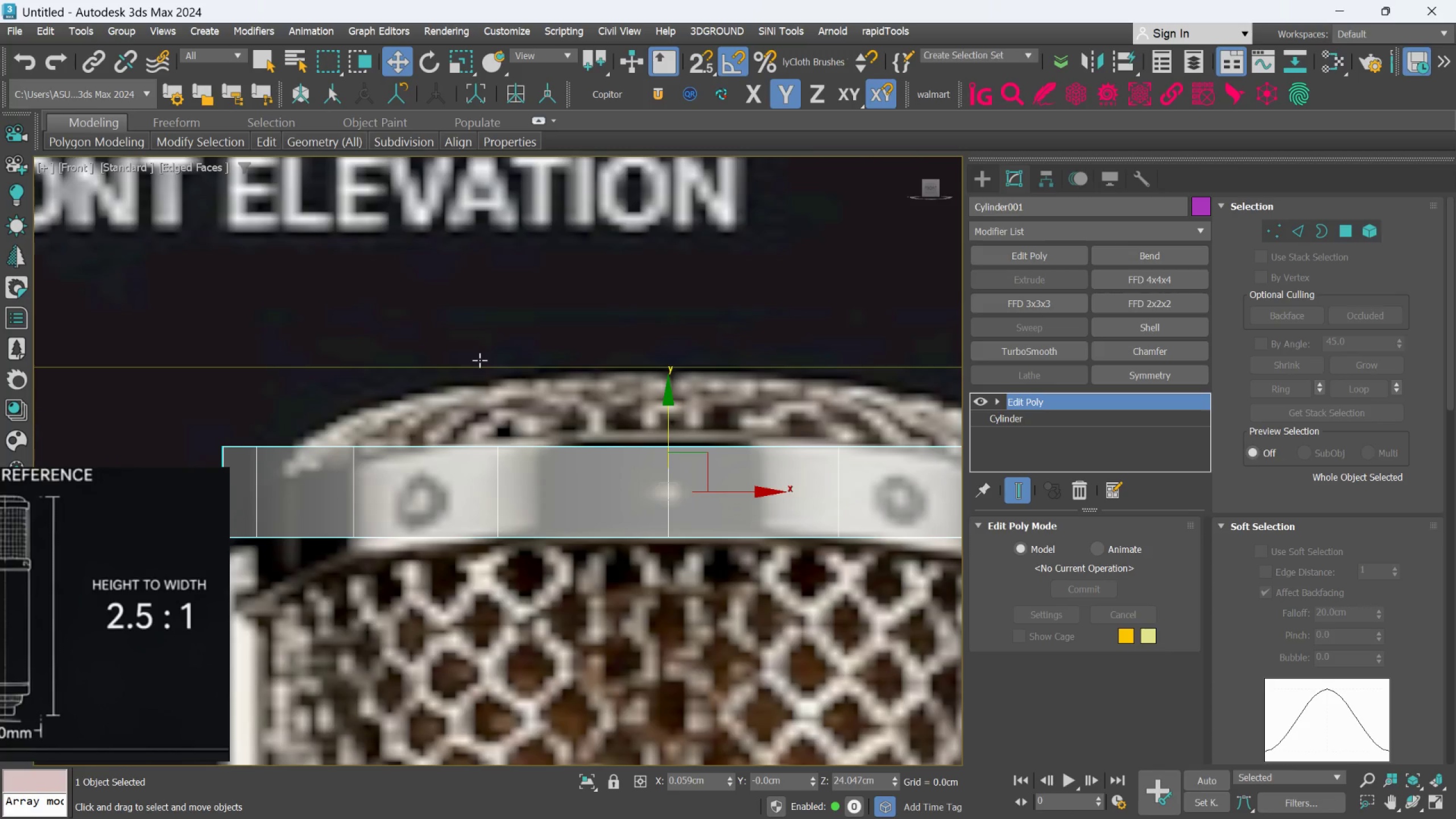 
scroll: coordinate [479, 360], scroll_direction: down, amount: 2.0
 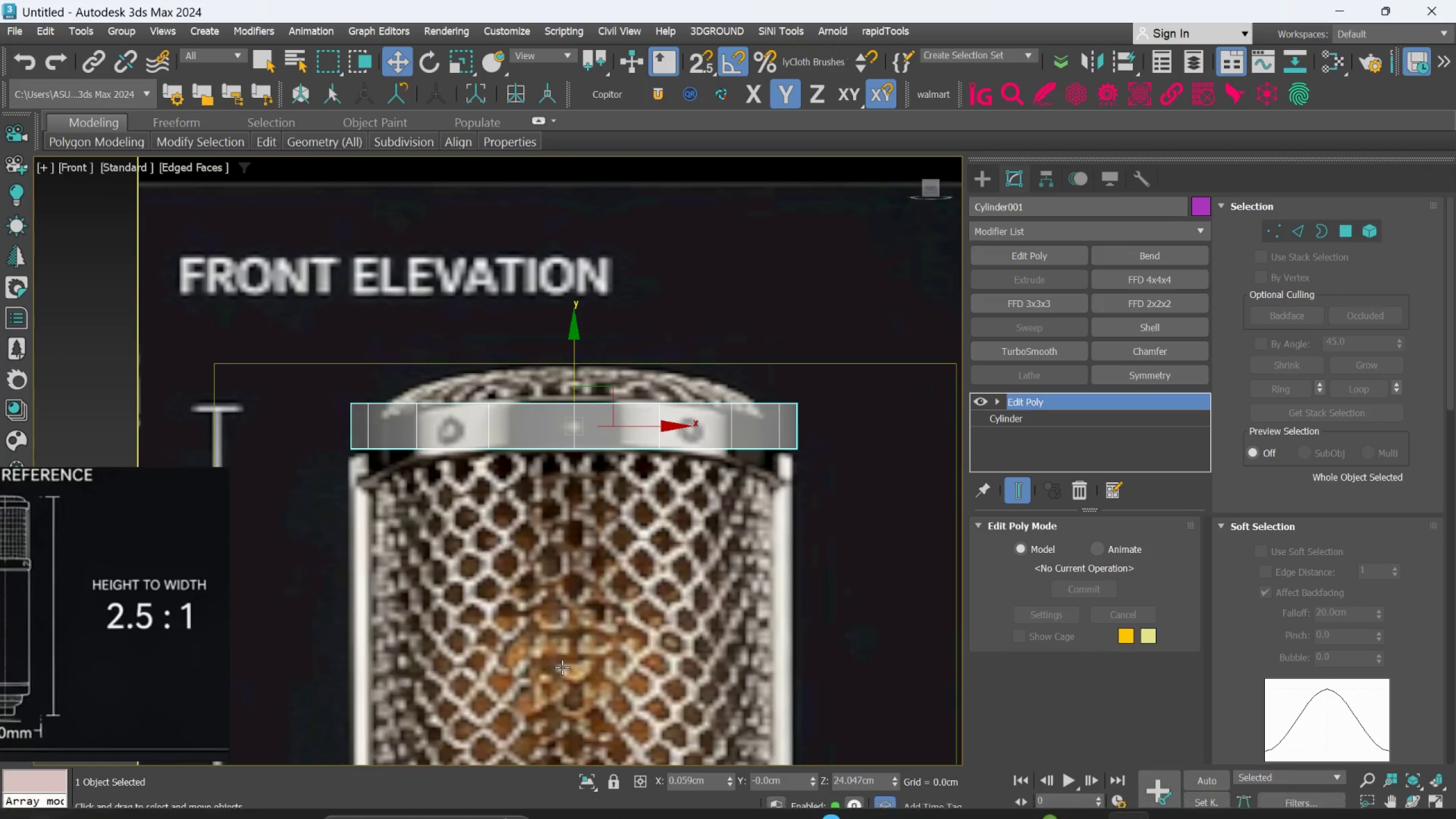 
scroll: coordinate [472, 428], scroll_direction: up, amount: 2.0
 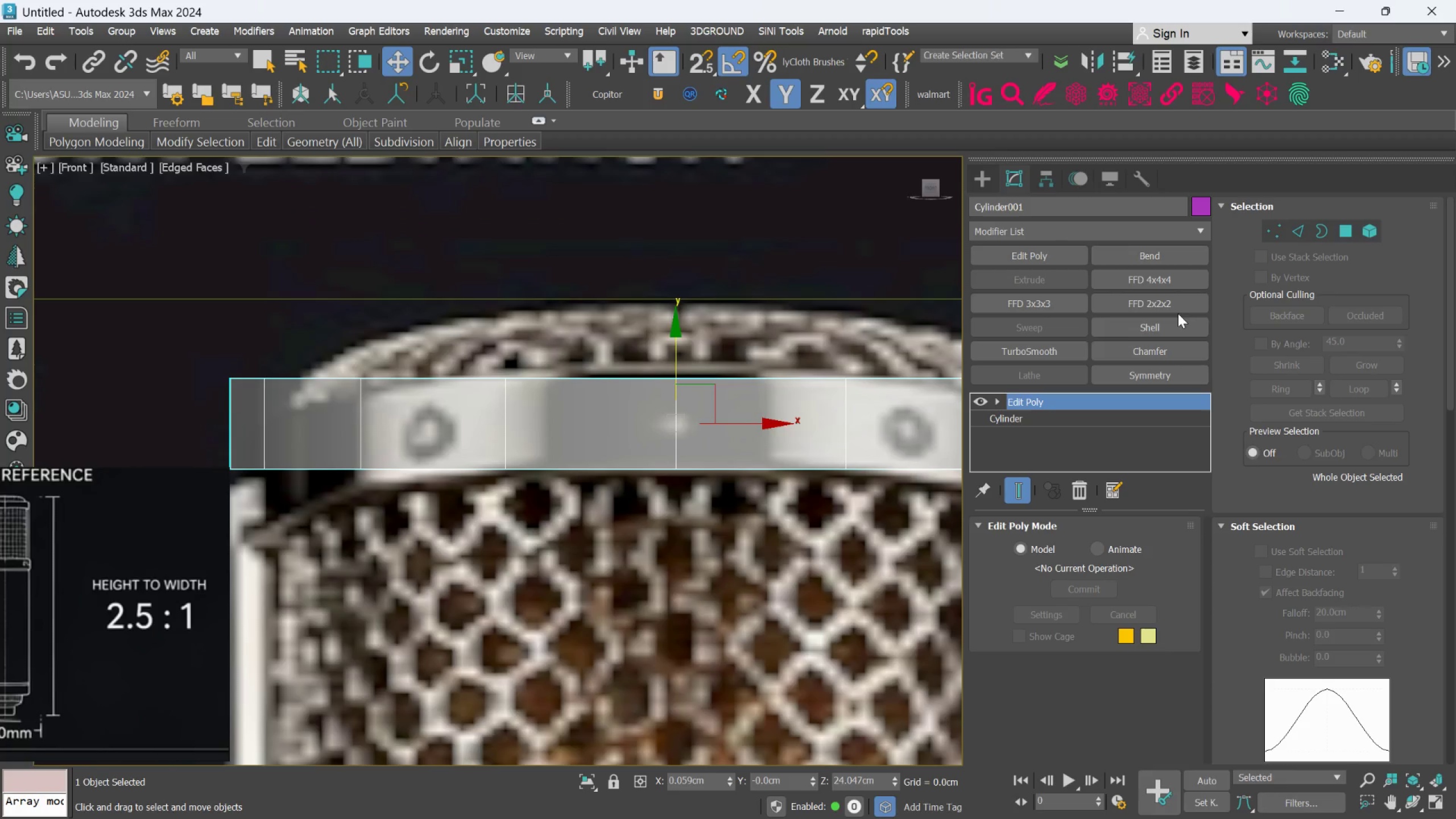 
scroll: coordinate [806, 487], scroll_direction: down, amount: 2.0
 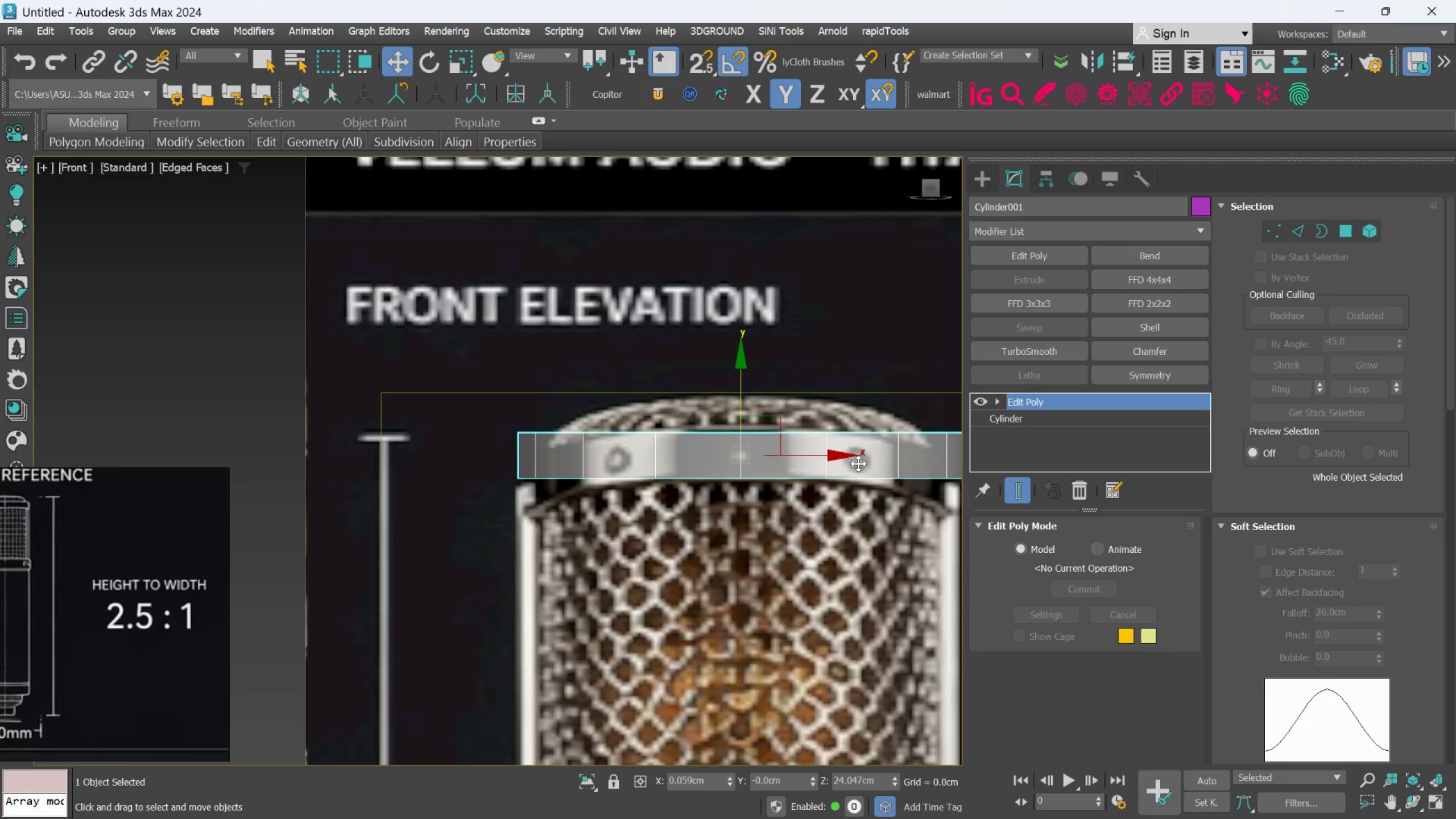 
scroll: coordinate [844, 470], scroll_direction: up, amount: 1.0
 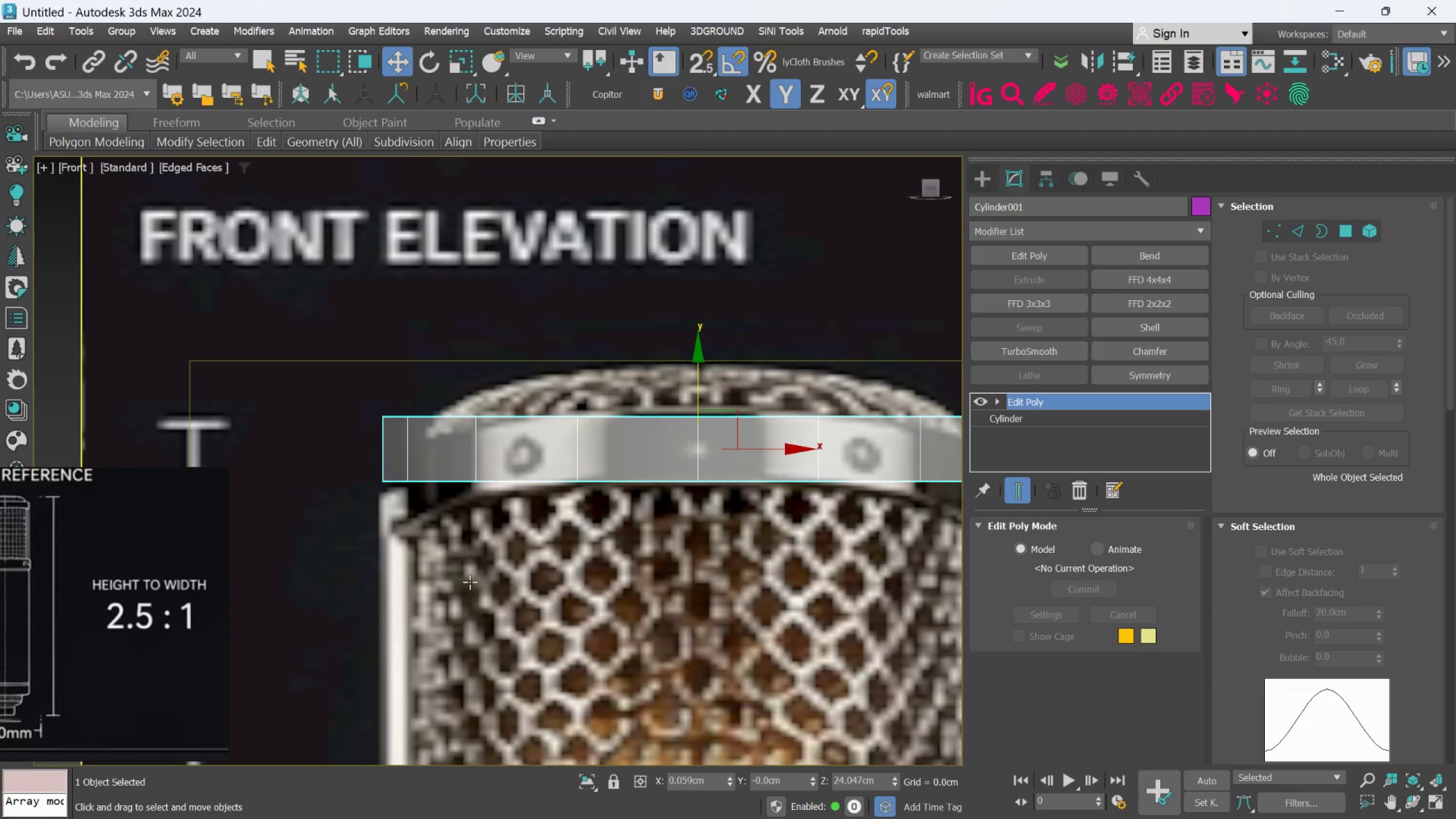 
scroll: coordinate [118, 573], scroll_direction: down, amount: 9.0
 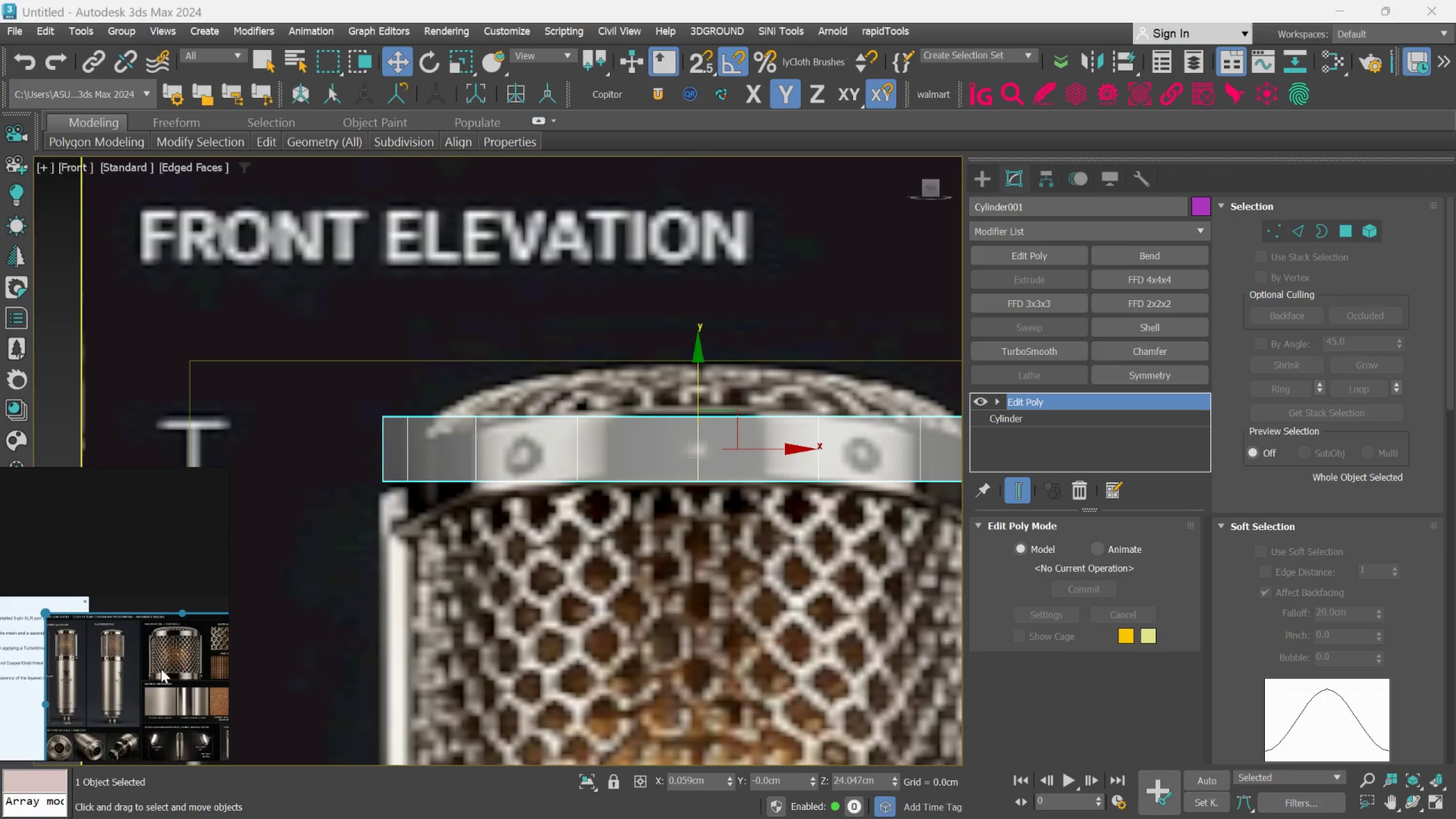 
scroll: coordinate [116, 543], scroll_direction: up, amount: 14.0
 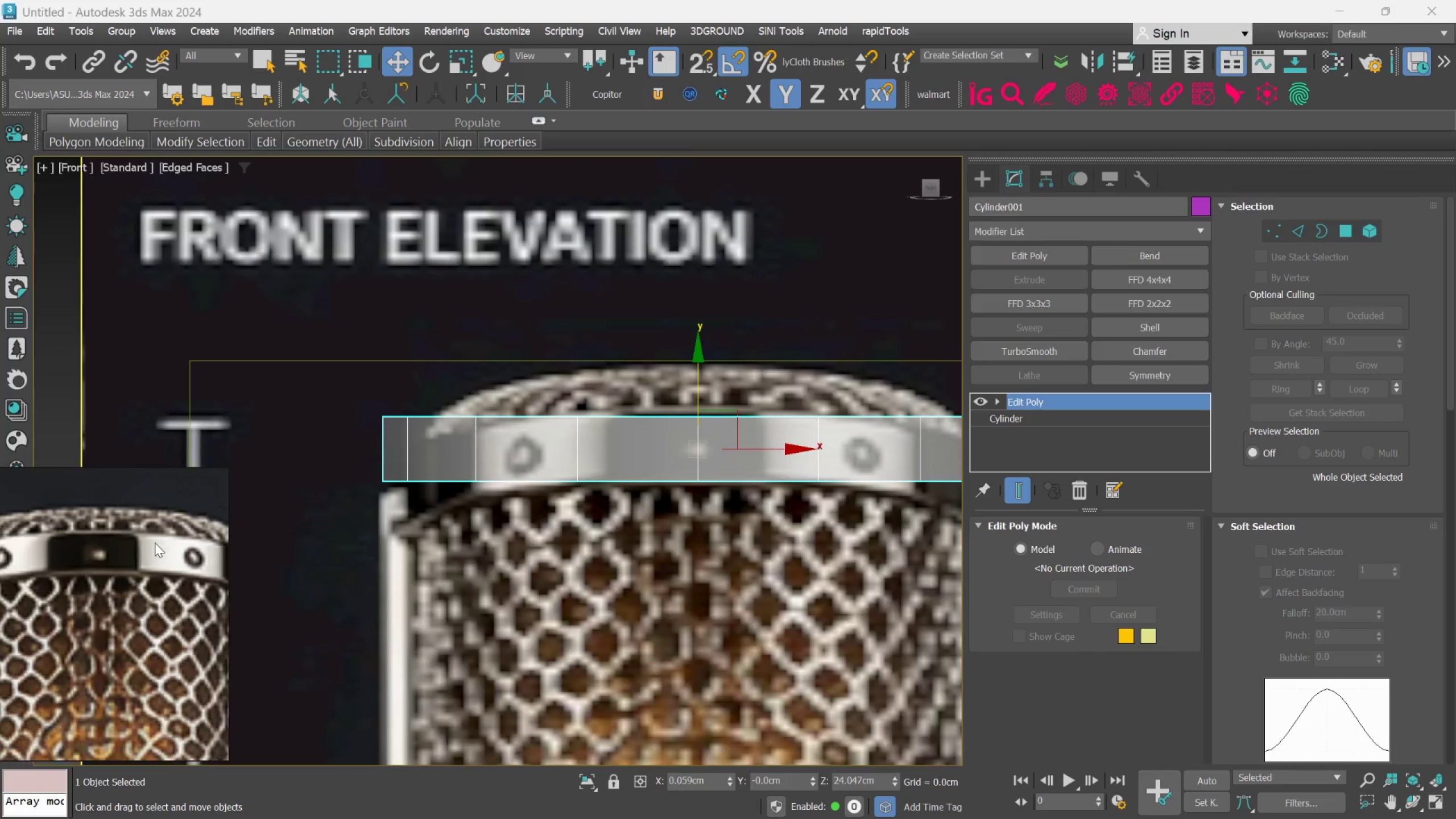 
scroll: coordinate [155, 543], scroll_direction: down, amount: 3.0
 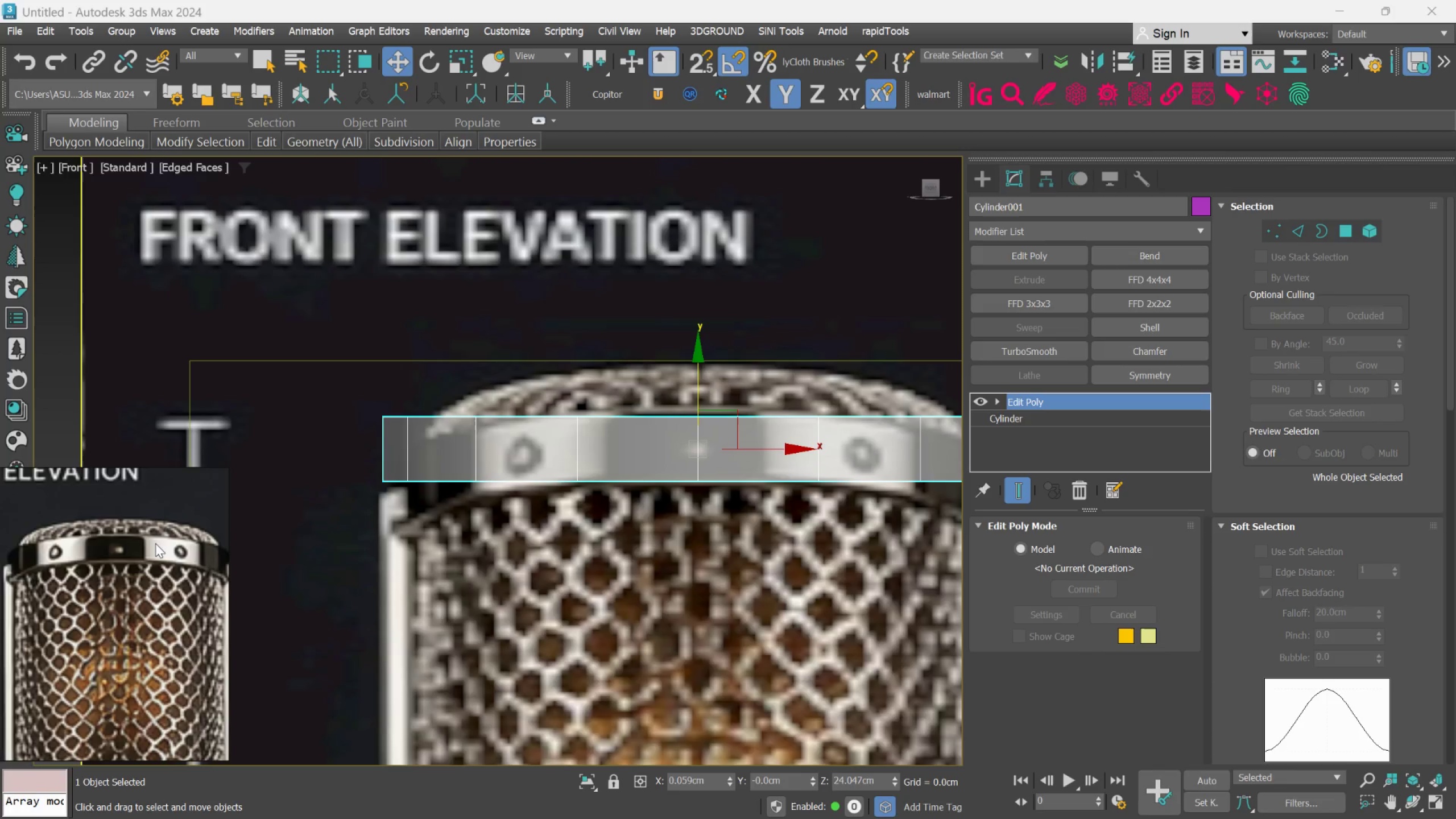 
scroll: coordinate [155, 543], scroll_direction: up, amount: 2.0
 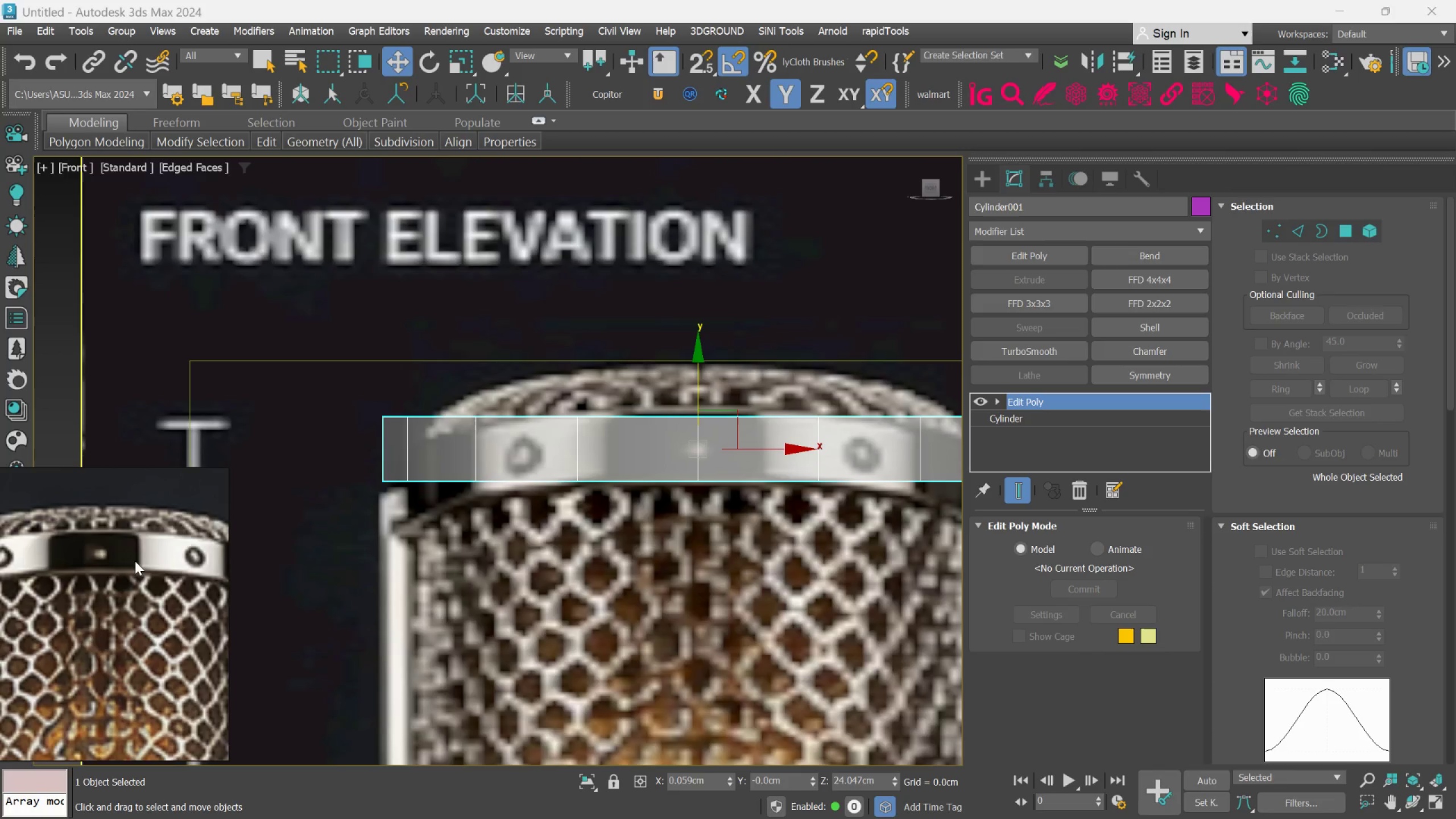 
scroll: coordinate [119, 556], scroll_direction: down, amount: 8.0
 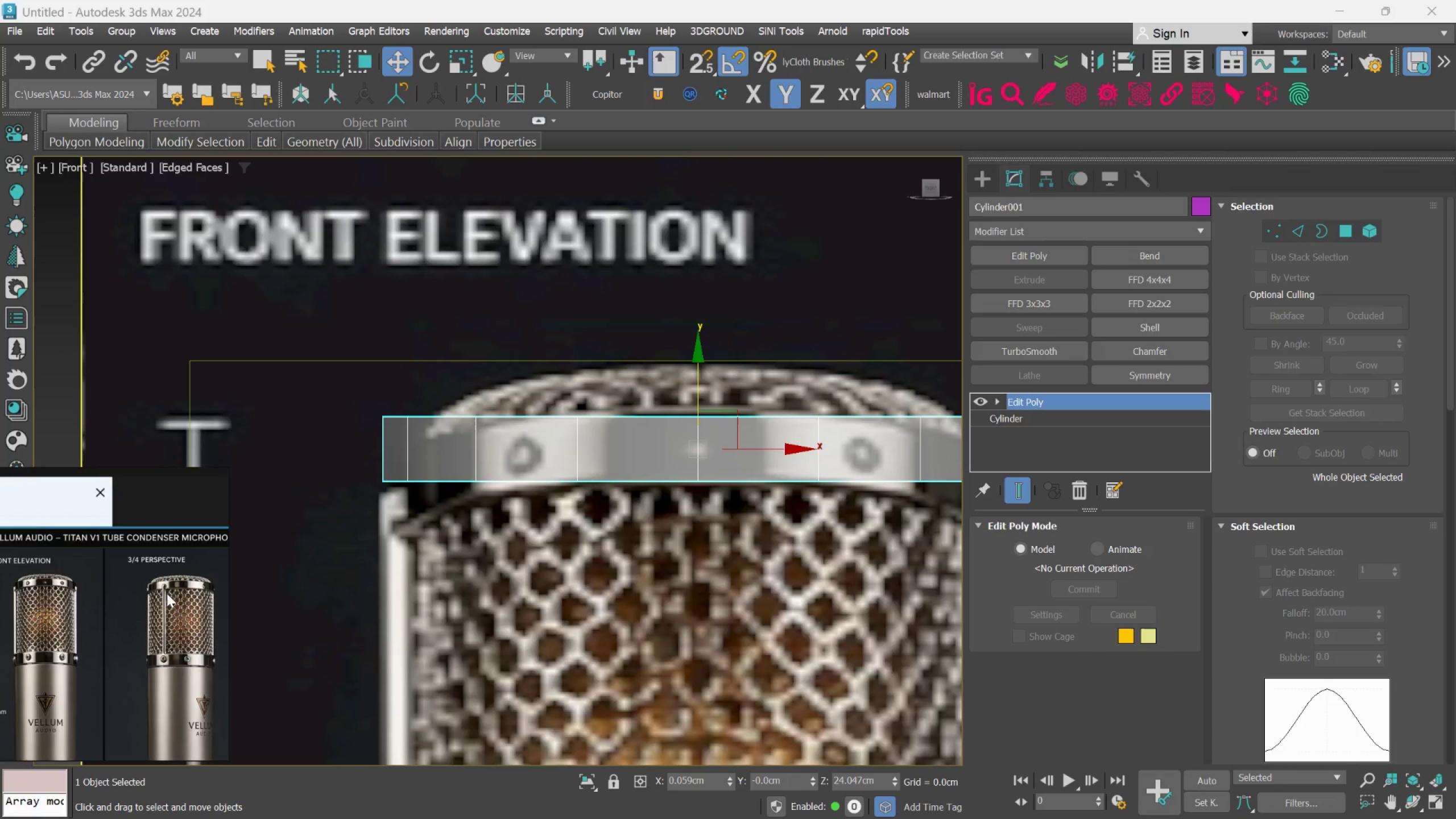 
scroll: coordinate [144, 640], scroll_direction: up, amount: 7.0
 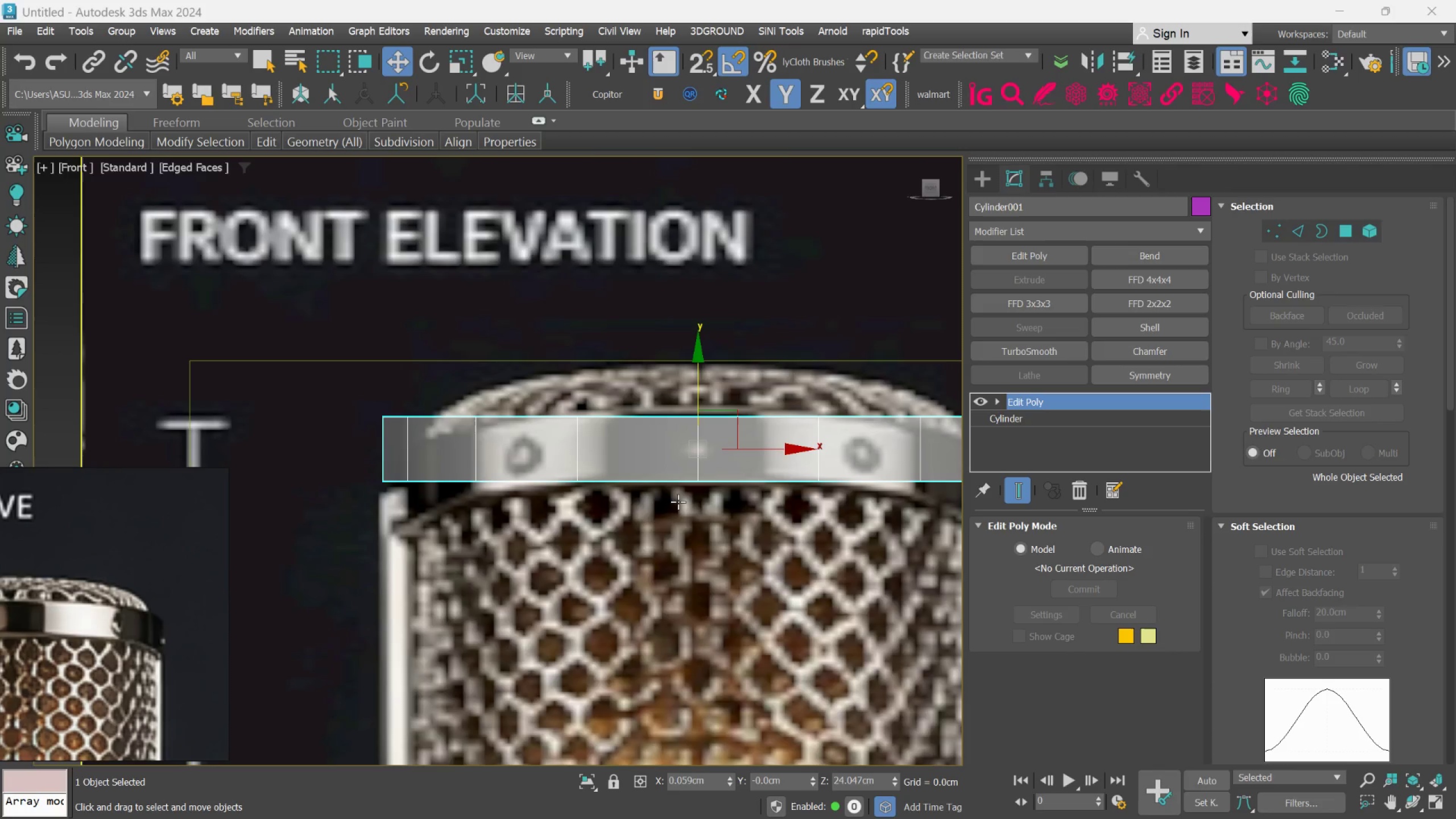 
scroll: coordinate [679, 498], scroll_direction: down, amount: 2.0
 